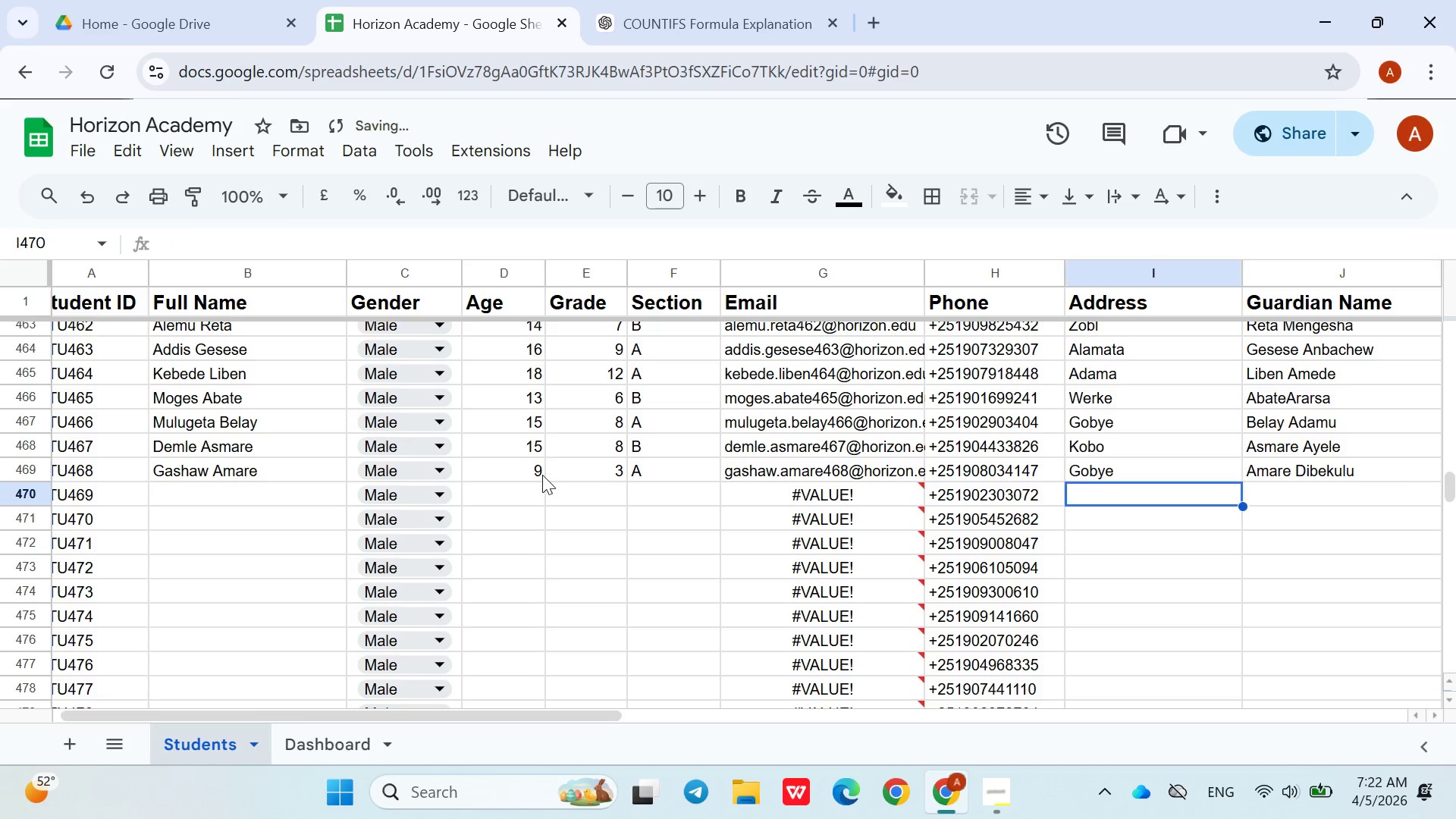 
hold_key(key=ArrowLeft, duration=0.92)
 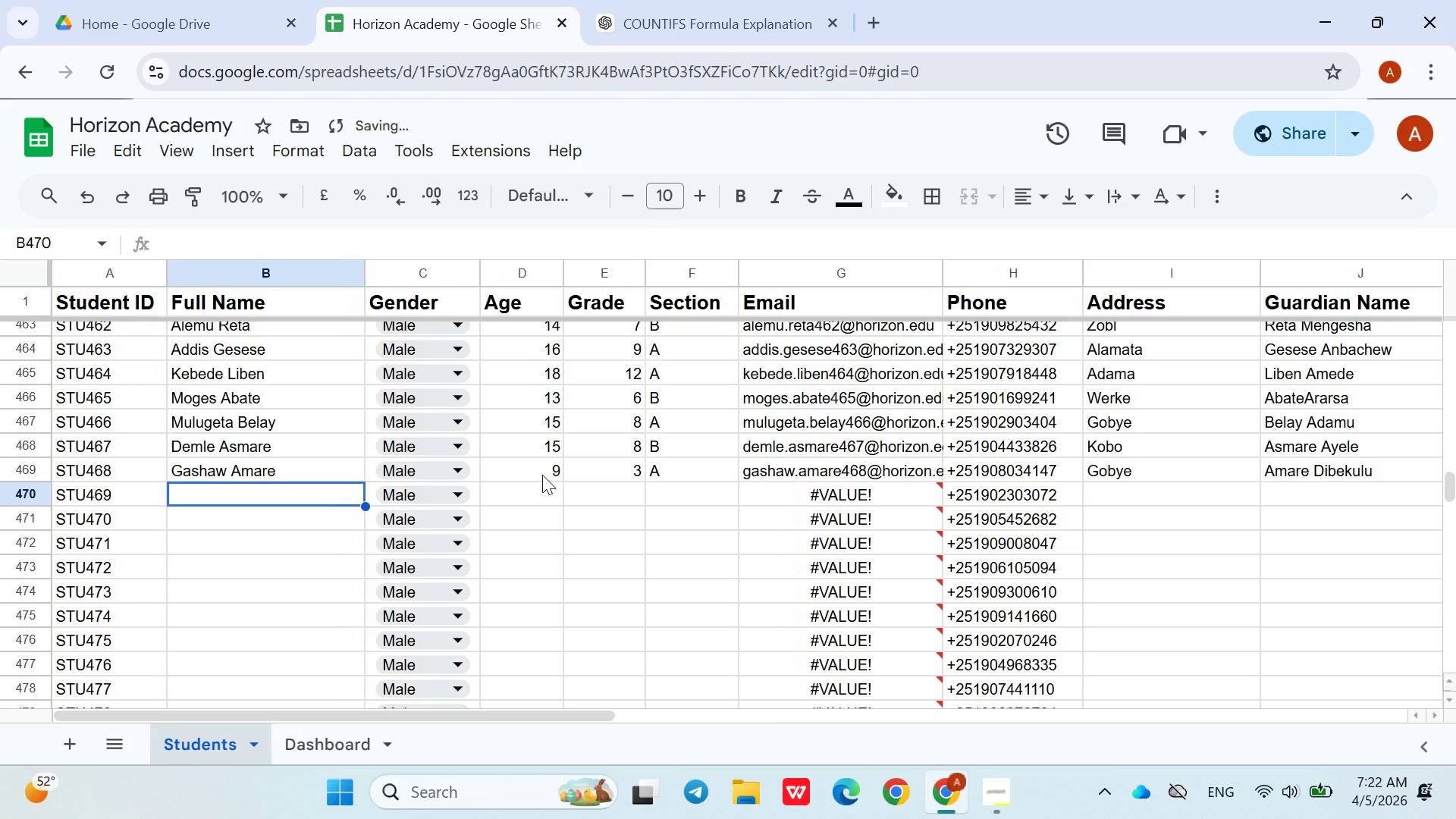 
key(ArrowRight)
 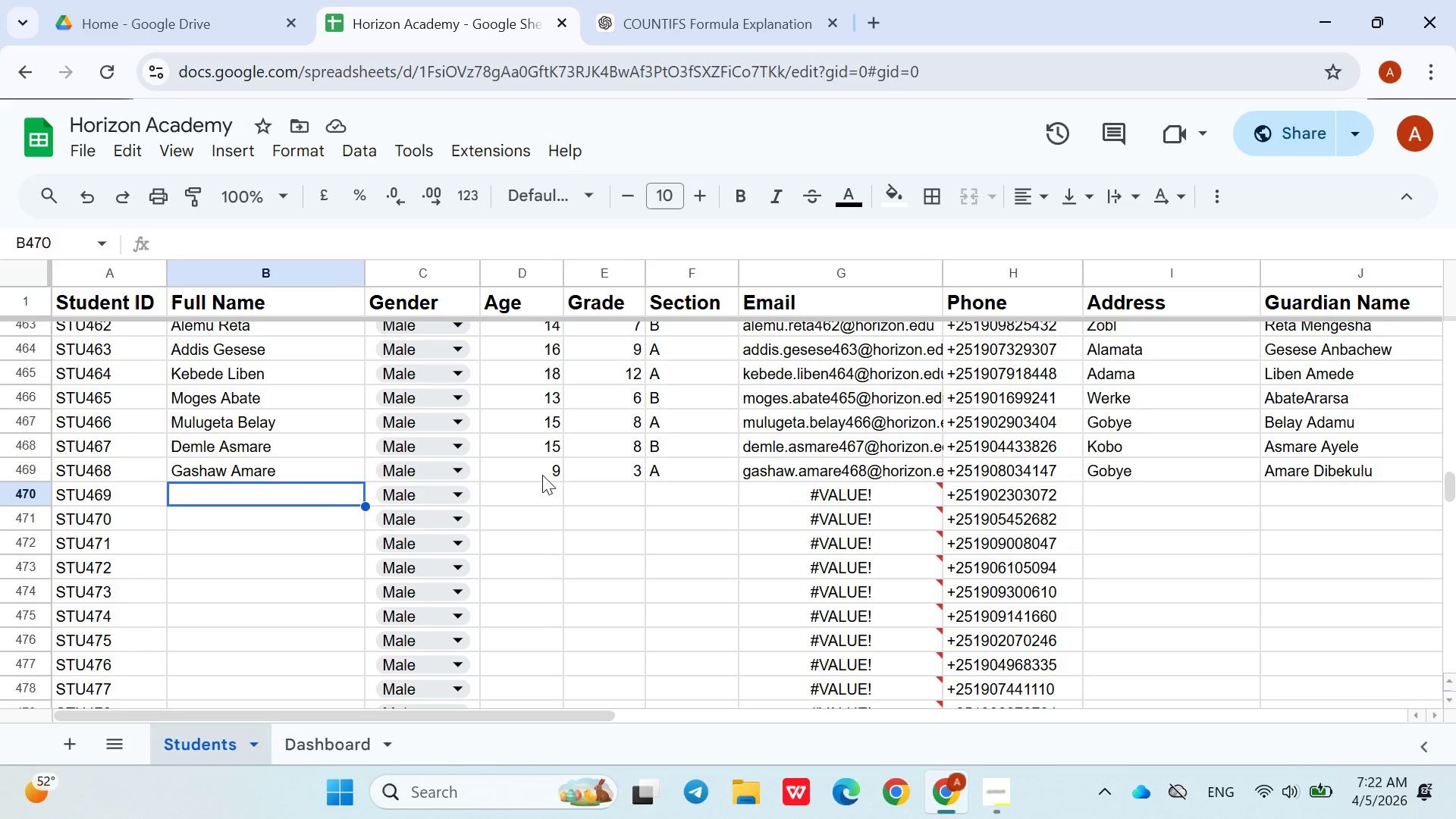 
wait(27.06)
 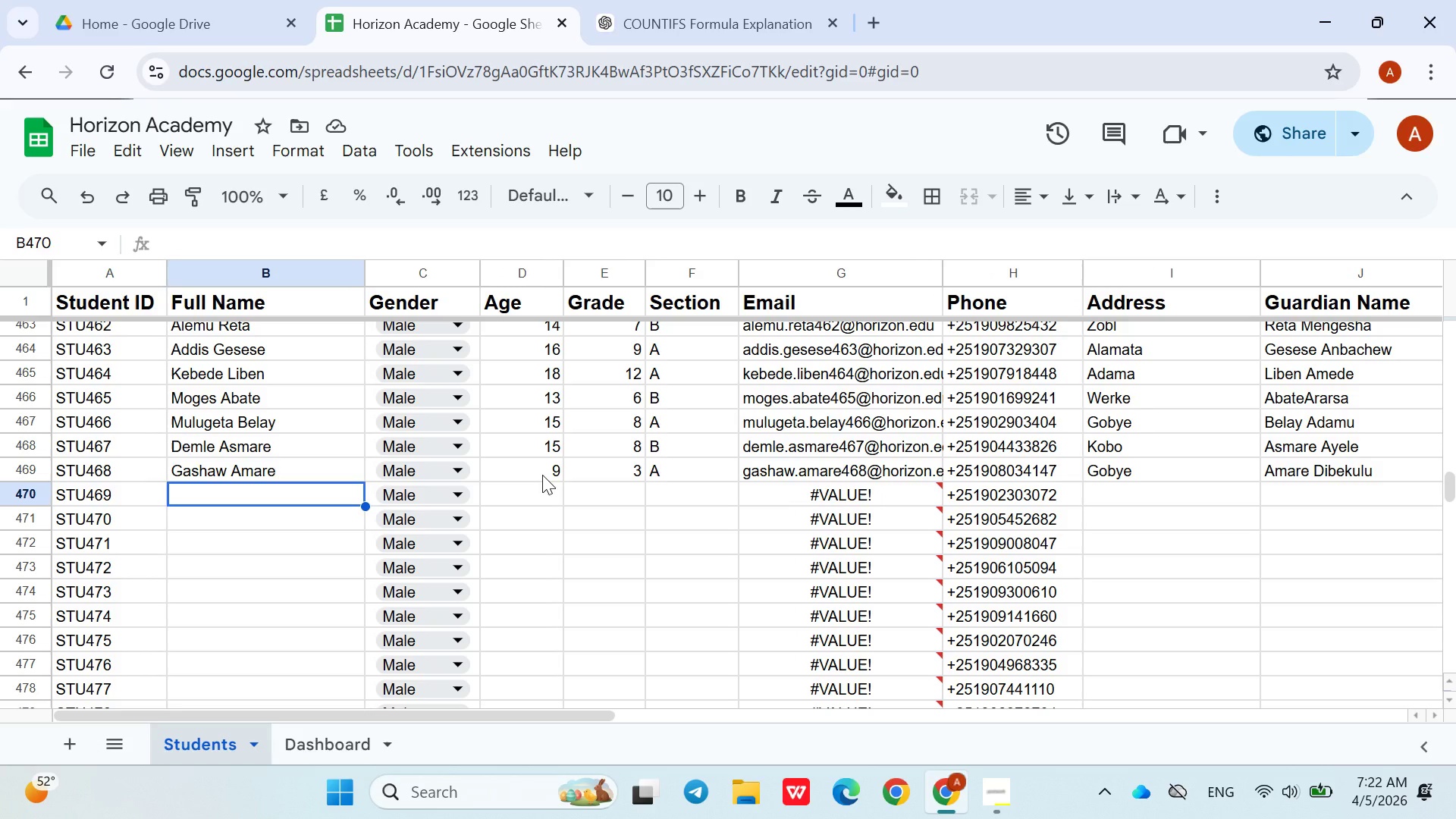 
type(Zinabie )
 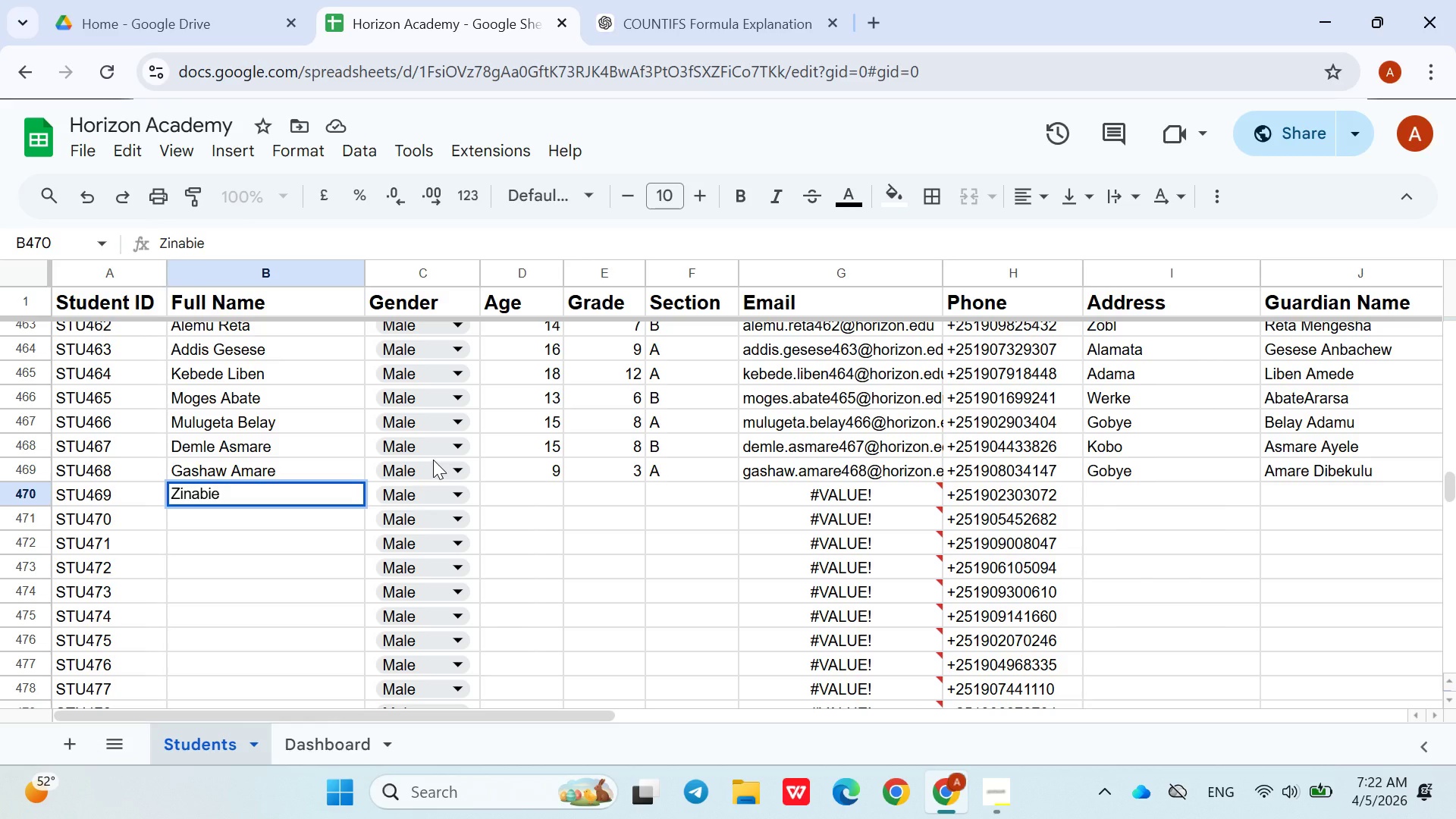 
hold_key(key=ShiftLeft, duration=1.51)
 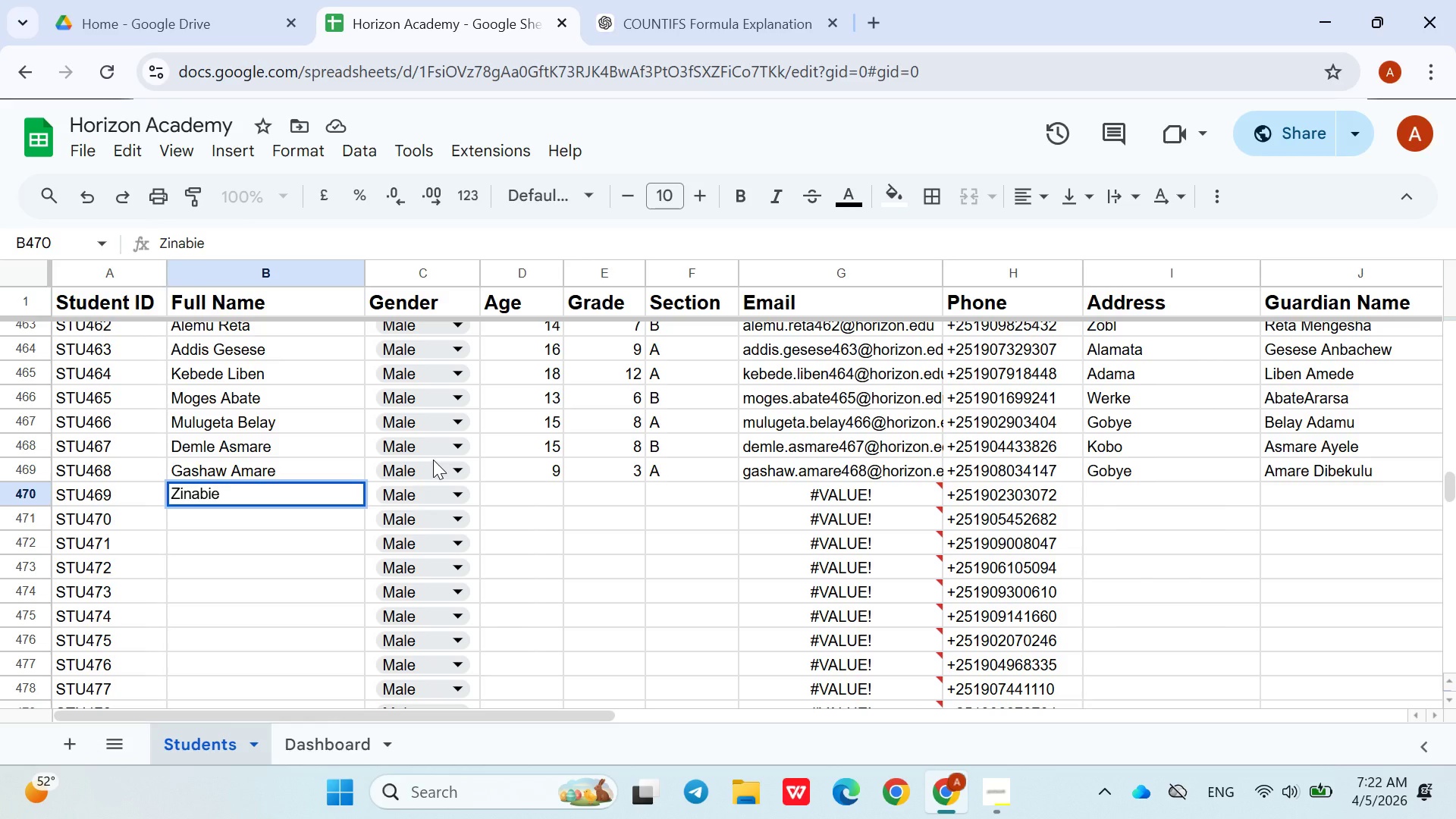 
hold_key(key=ShiftLeft, duration=1.5)
 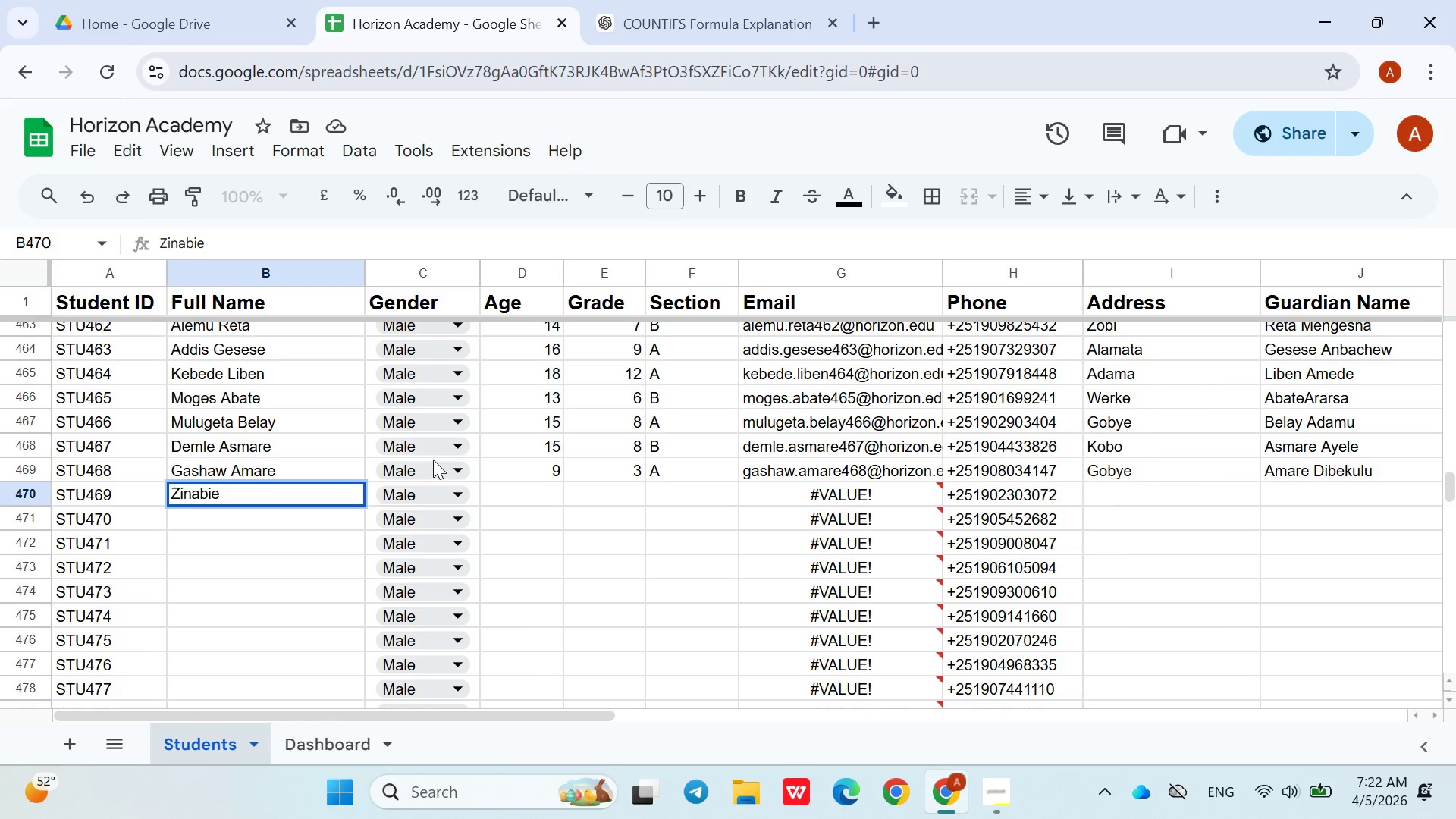 
hold_key(key=ShiftLeft, duration=1.52)
 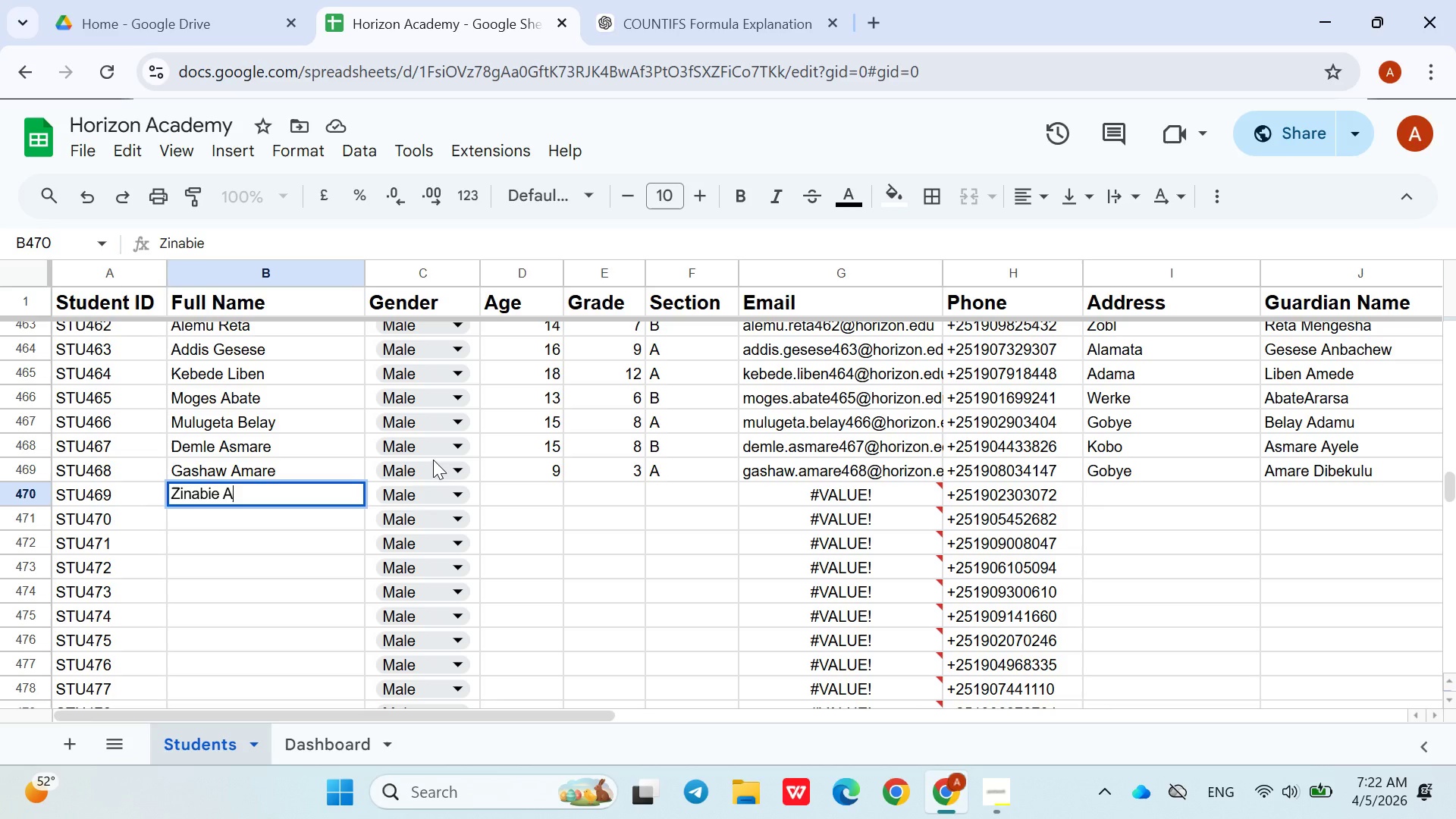 
type(Alamrew)
 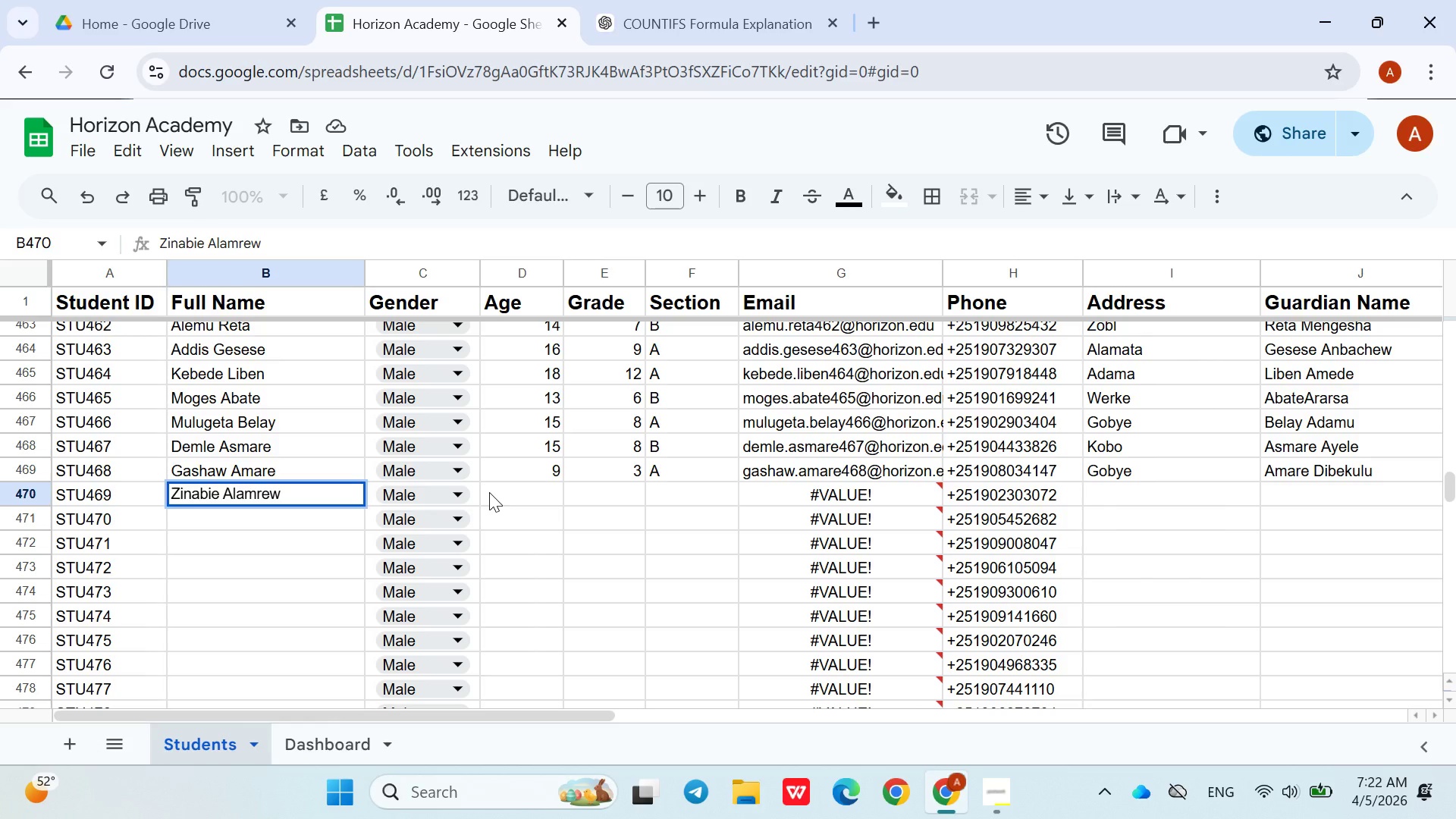 
left_click([497, 492])
 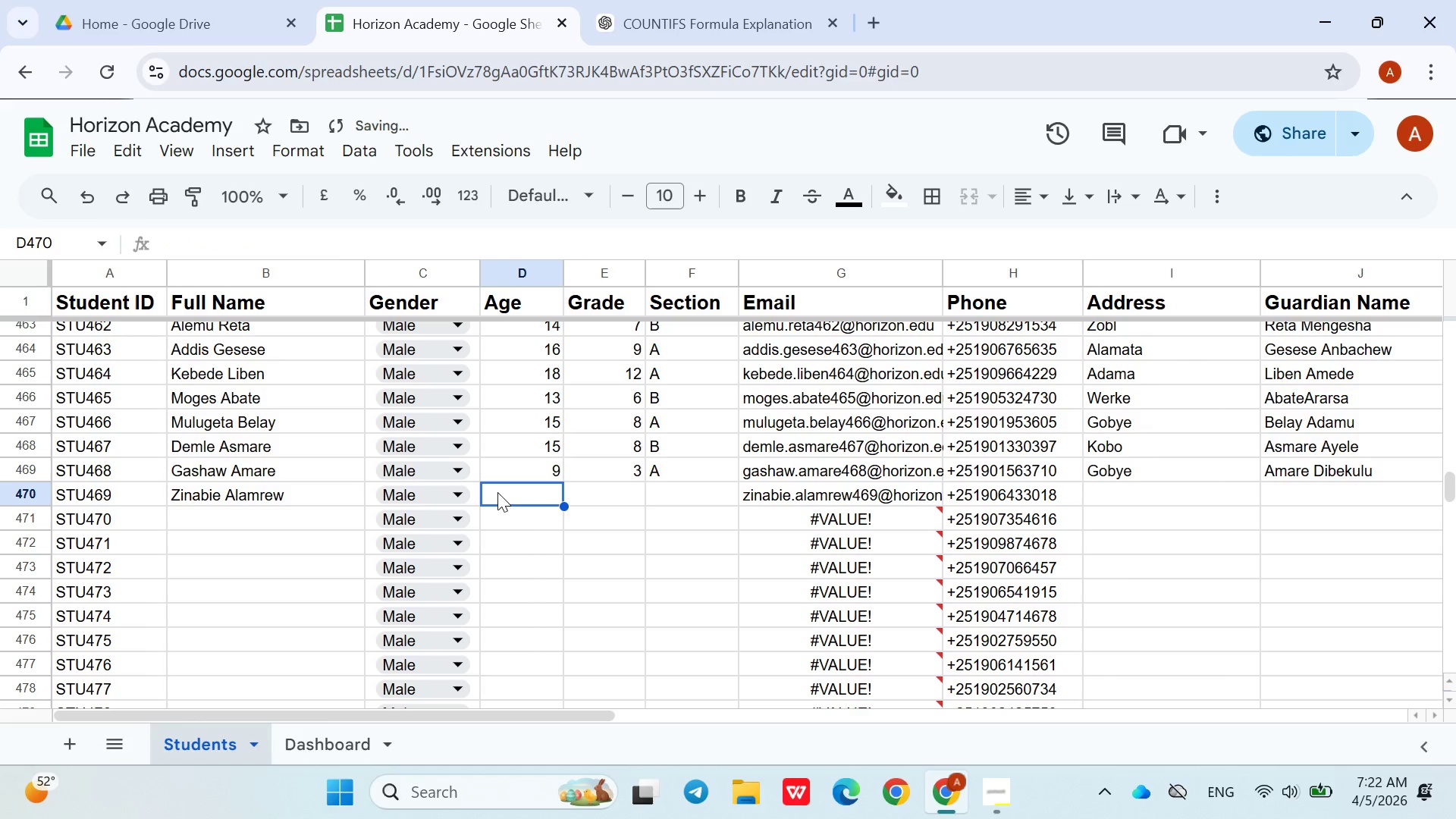 
key(9)
 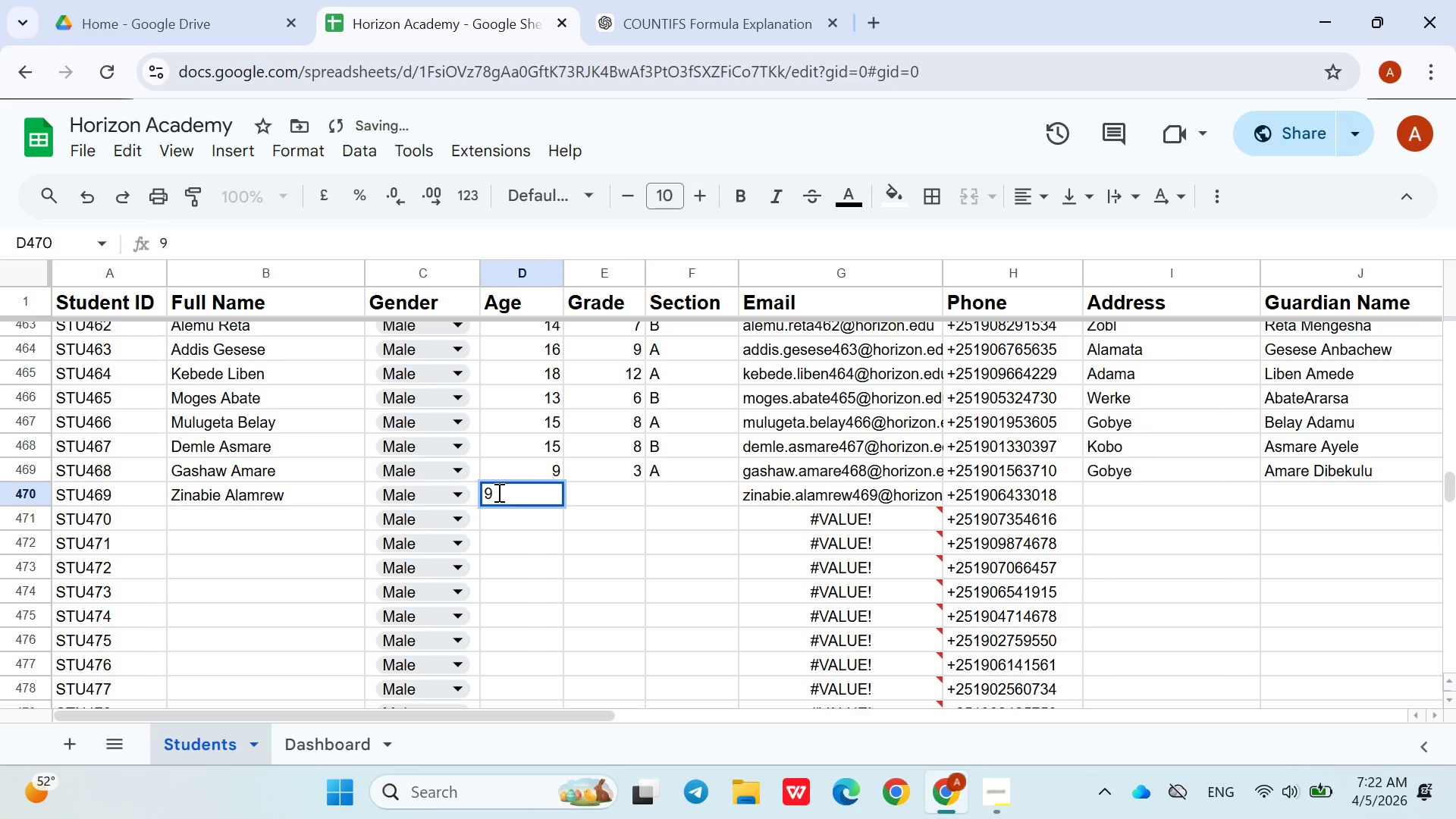 
key(ArrowRight)
 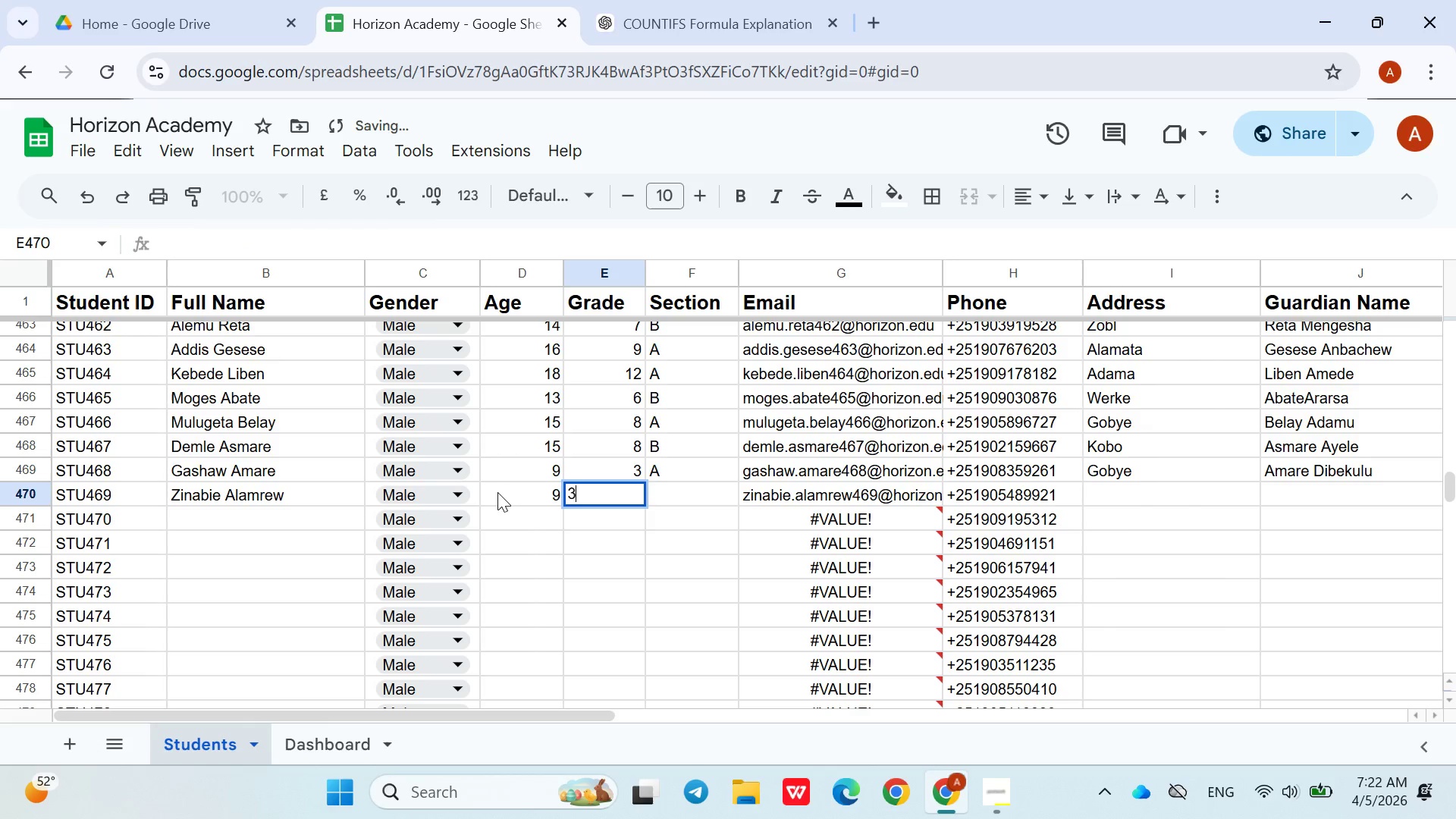 
key(3)
 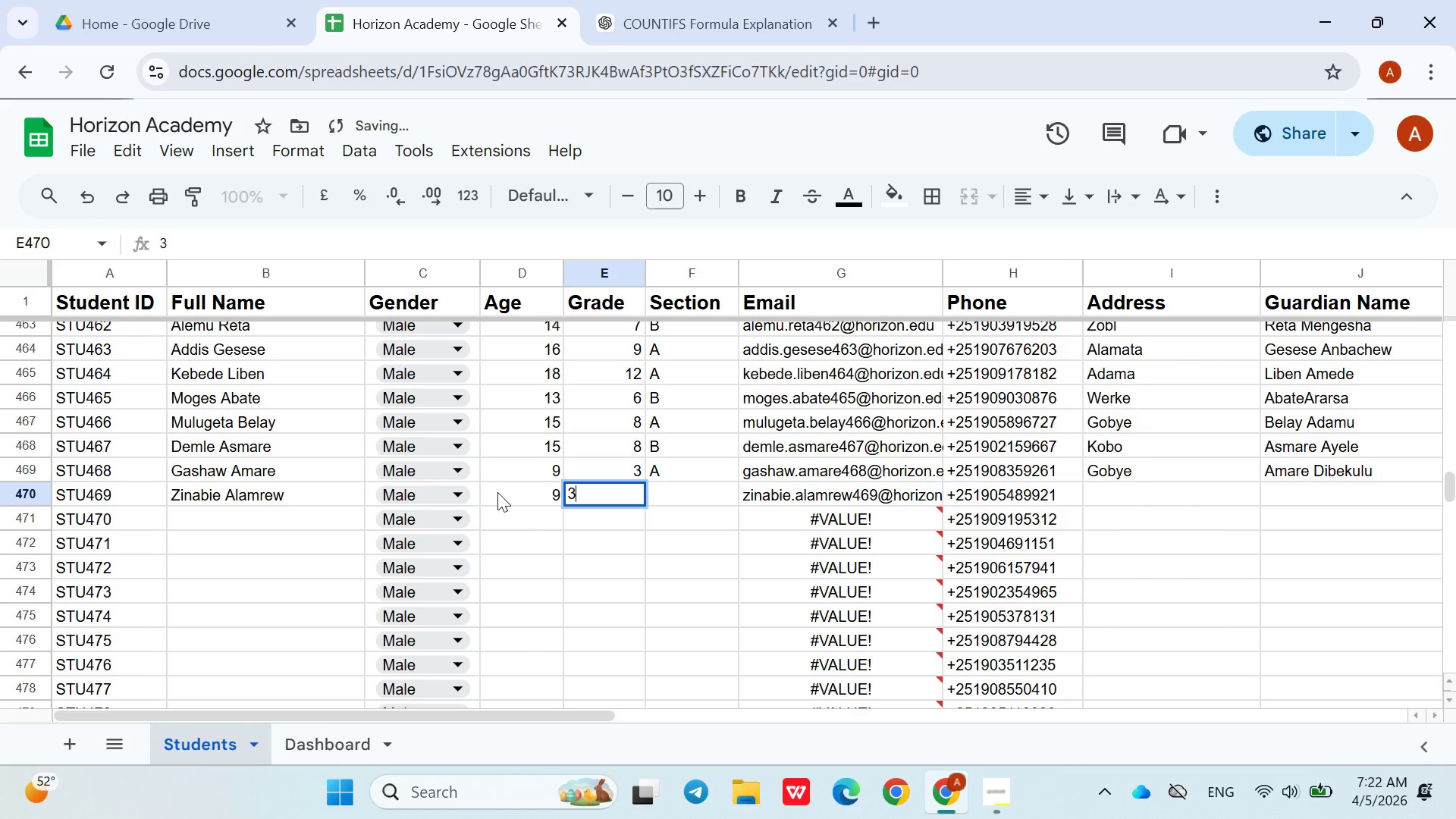 
key(ArrowRight)
 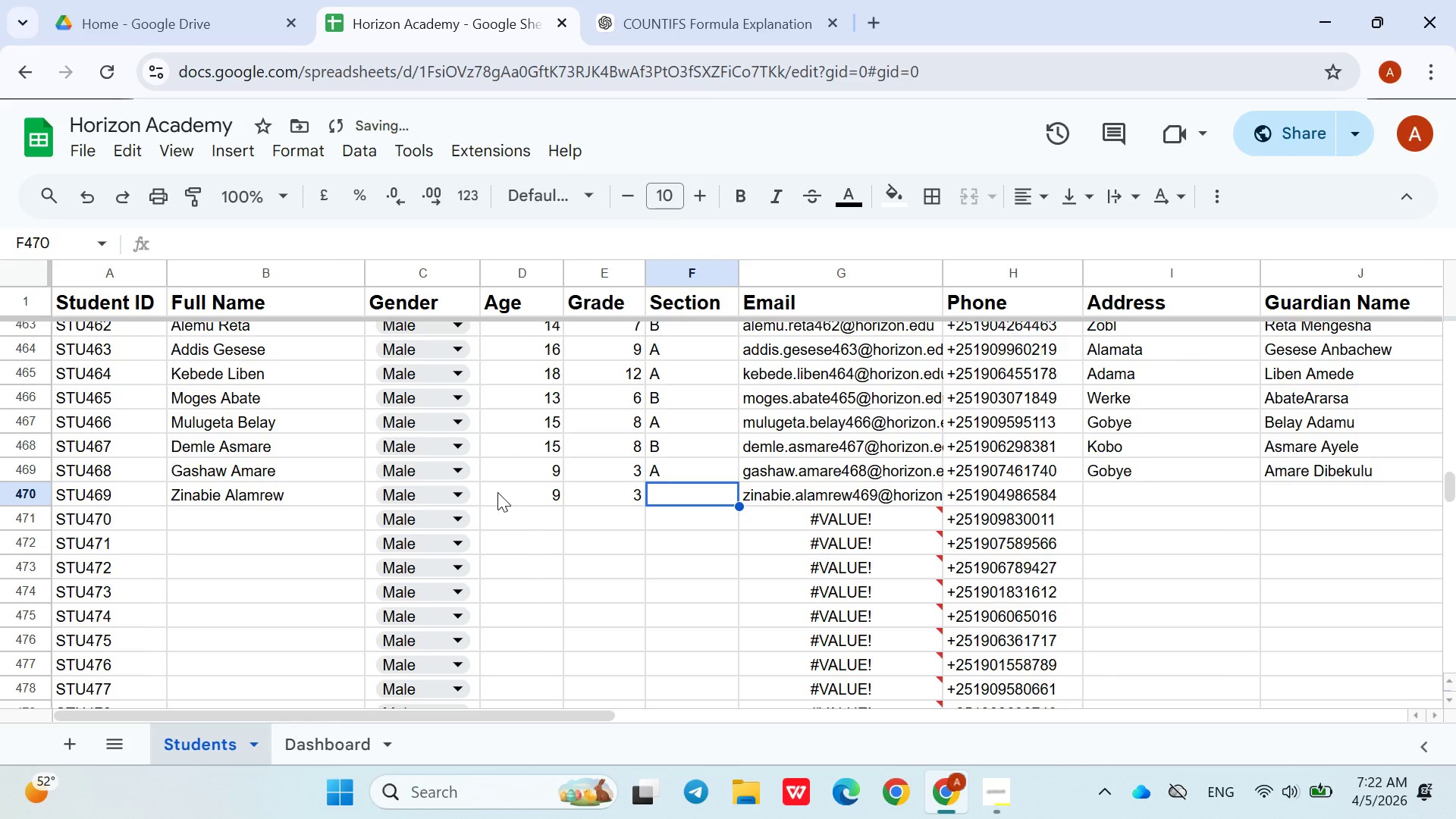 
key(Shift+ShiftLeft)
 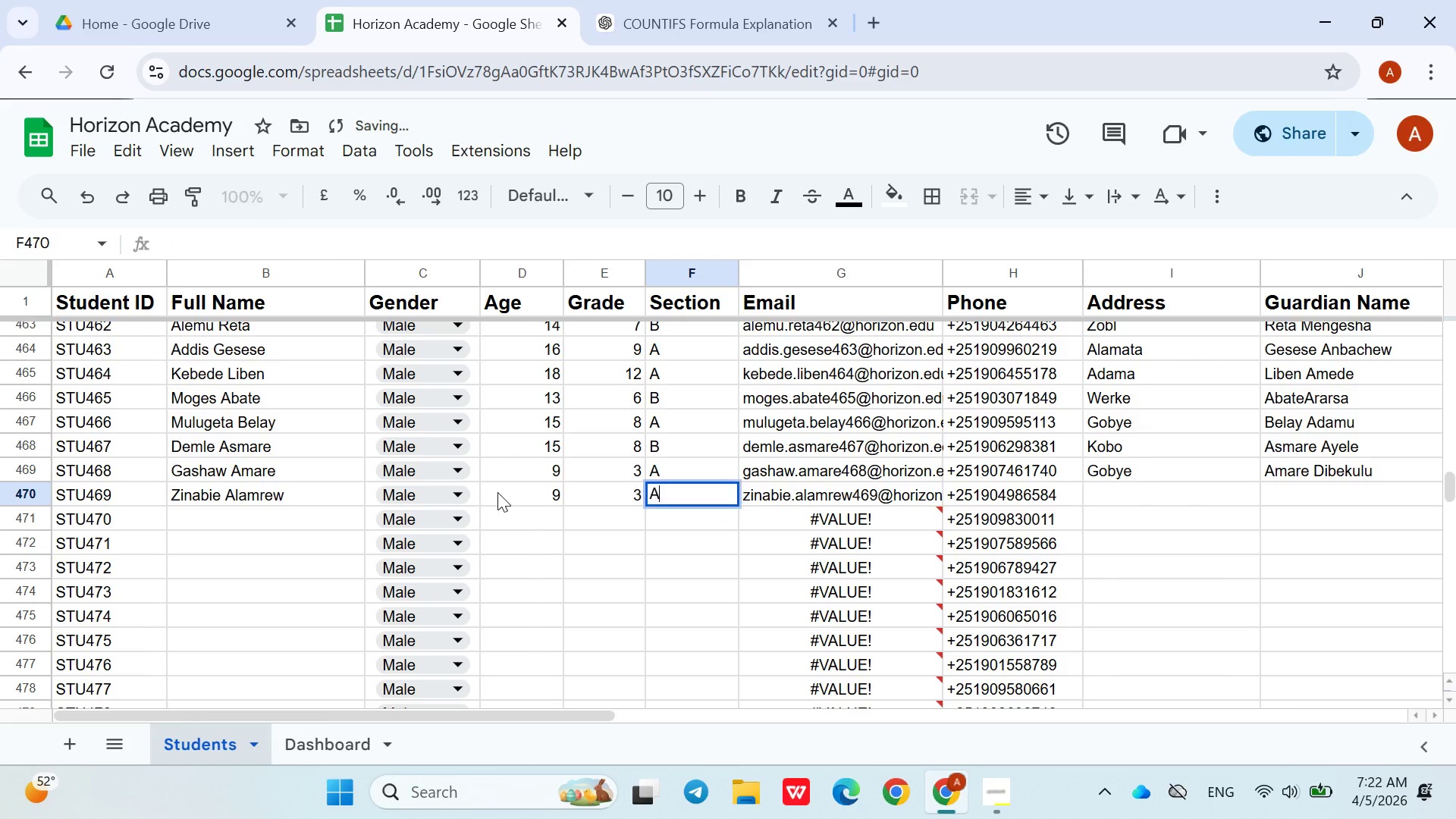 
key(Shift+A)
 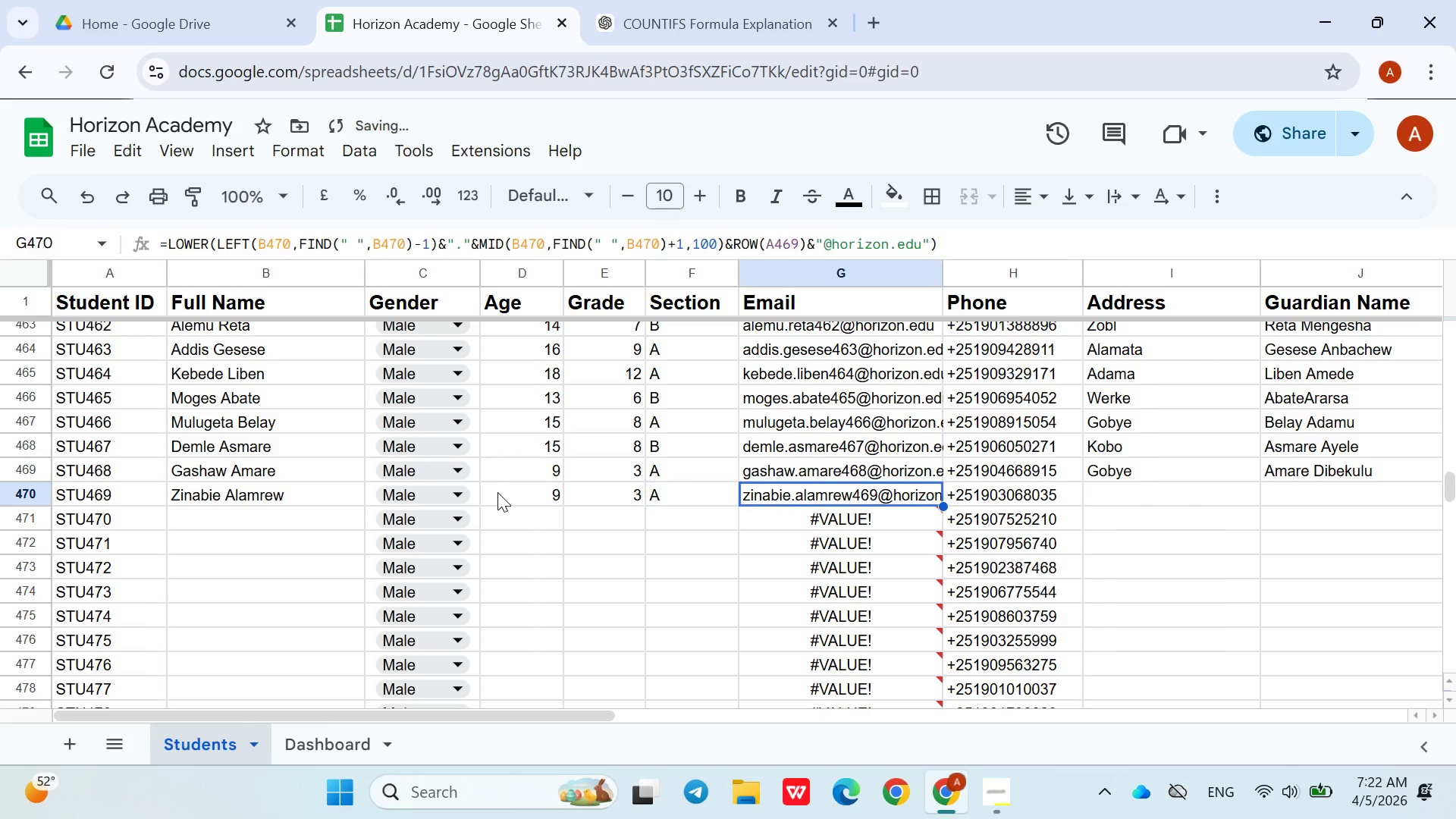 
key(ArrowRight)
 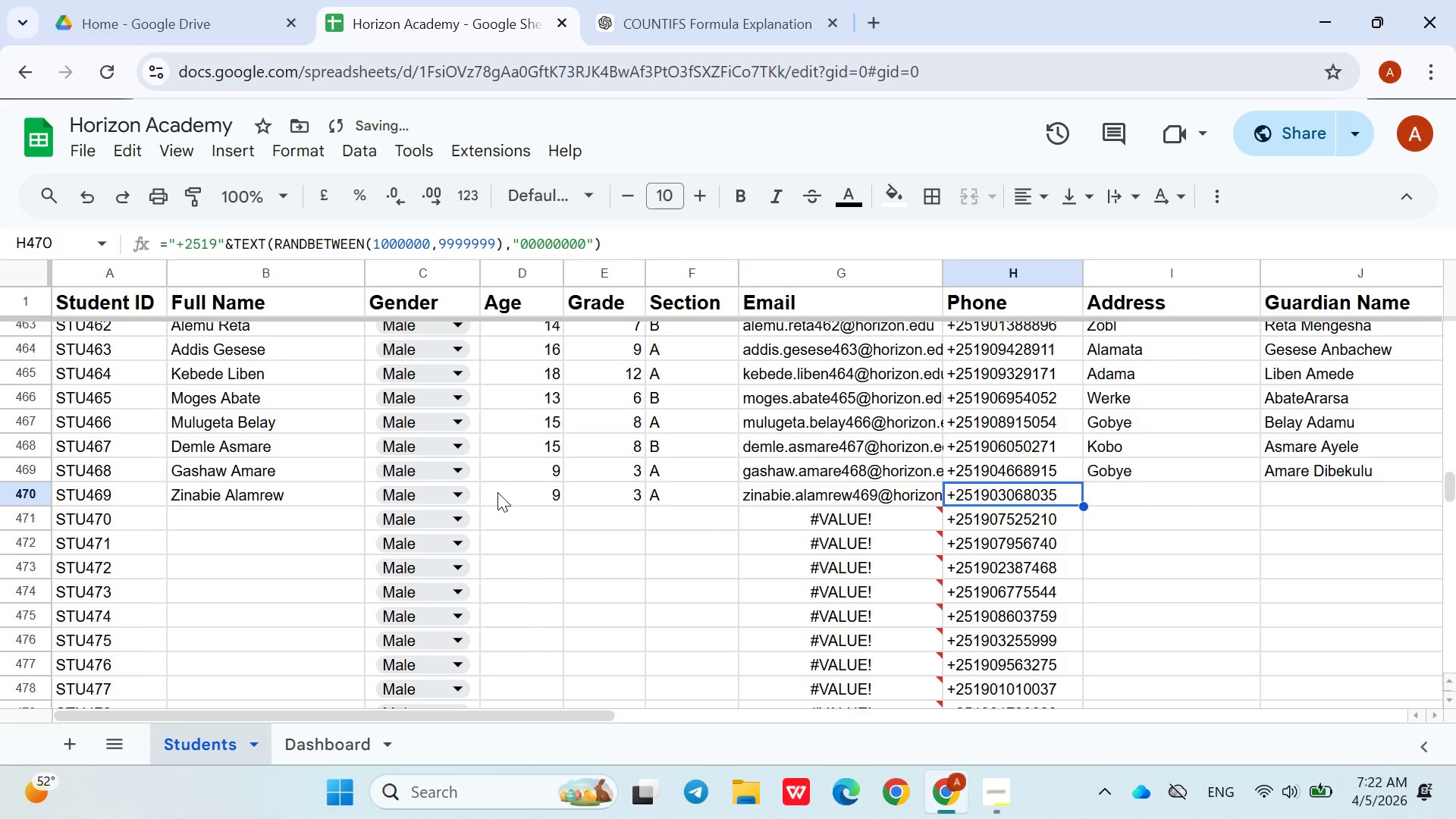 
key(ArrowRight)
 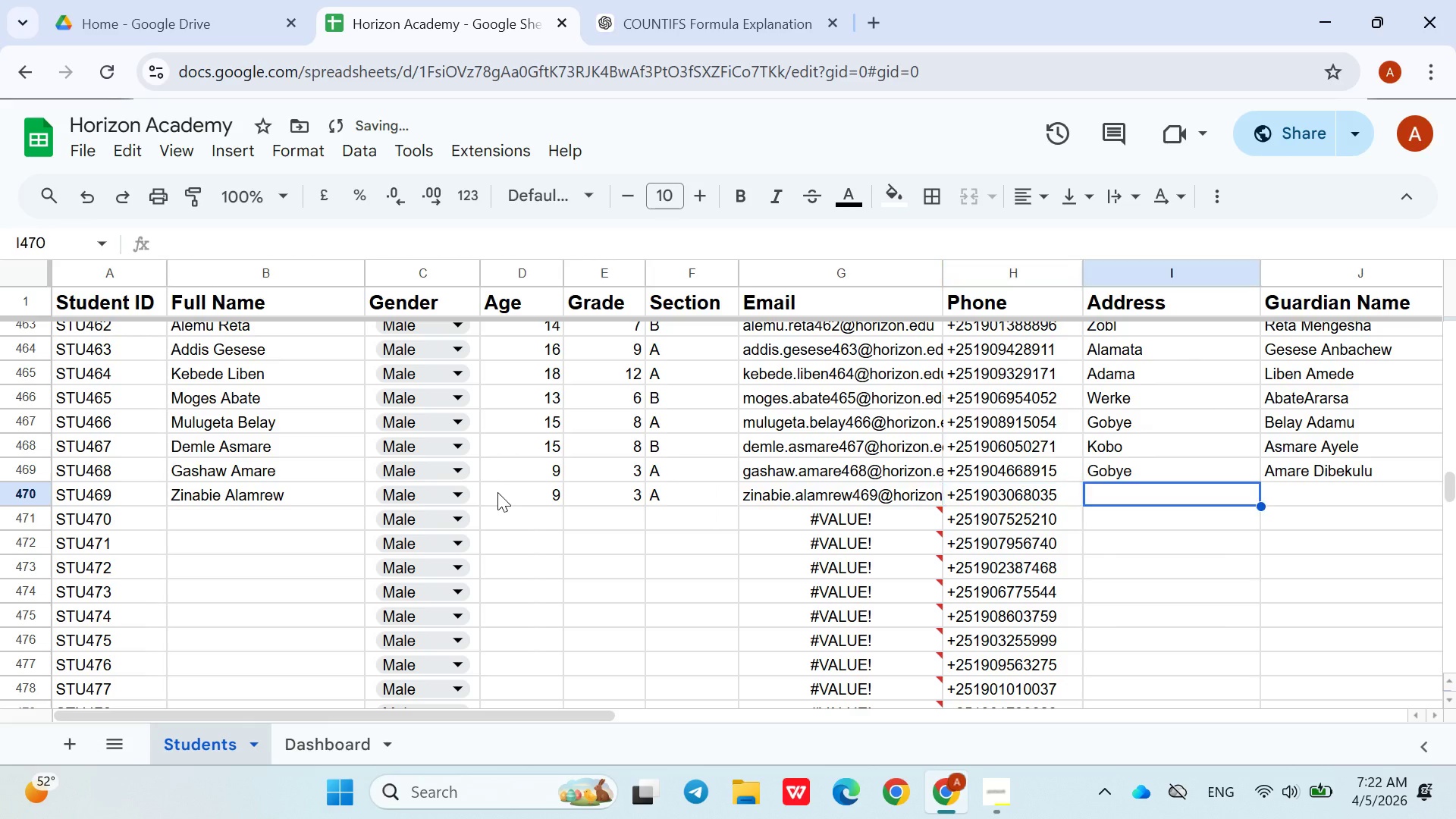 
key(ArrowRight)
 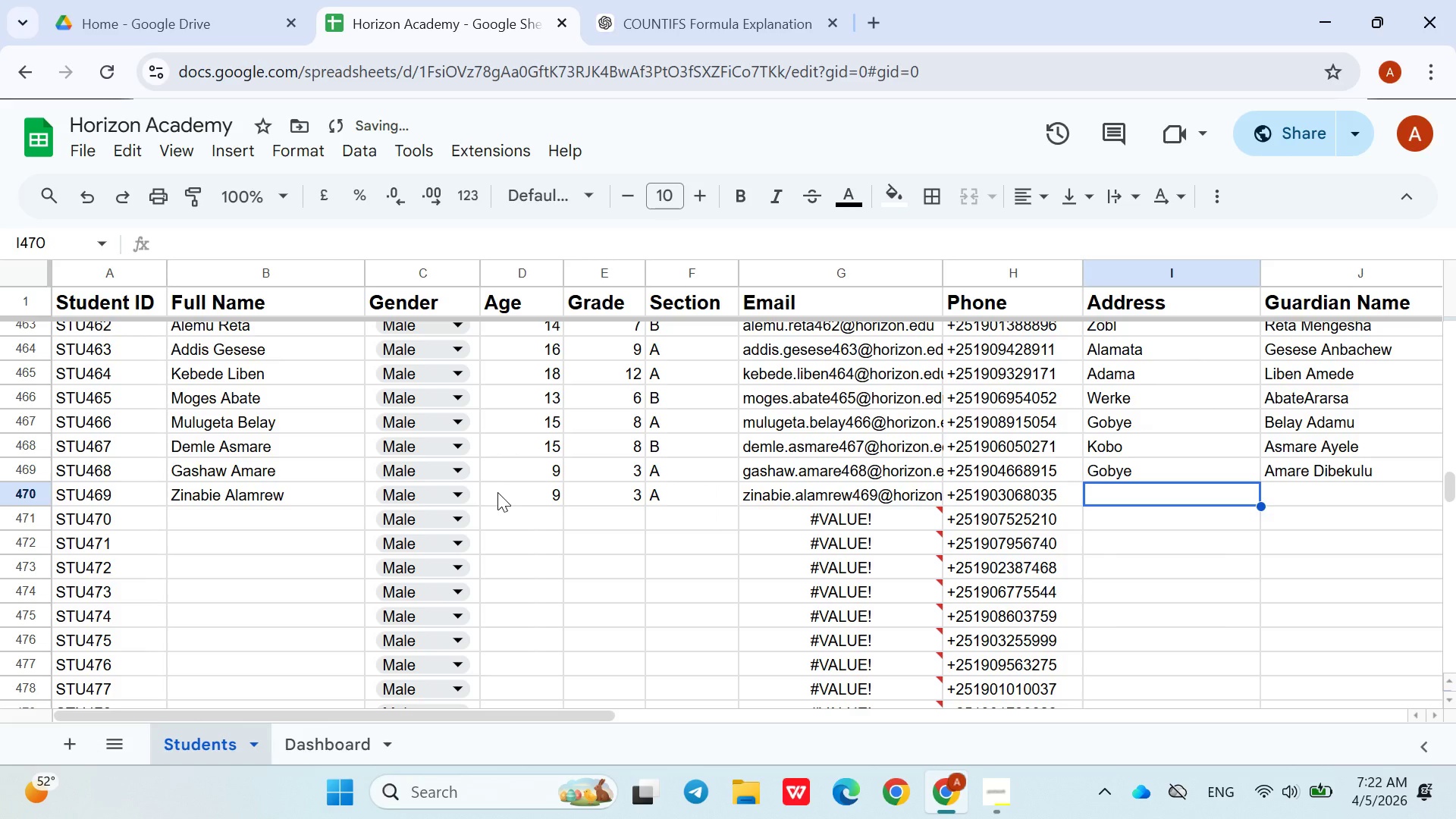 
type(Werk)
 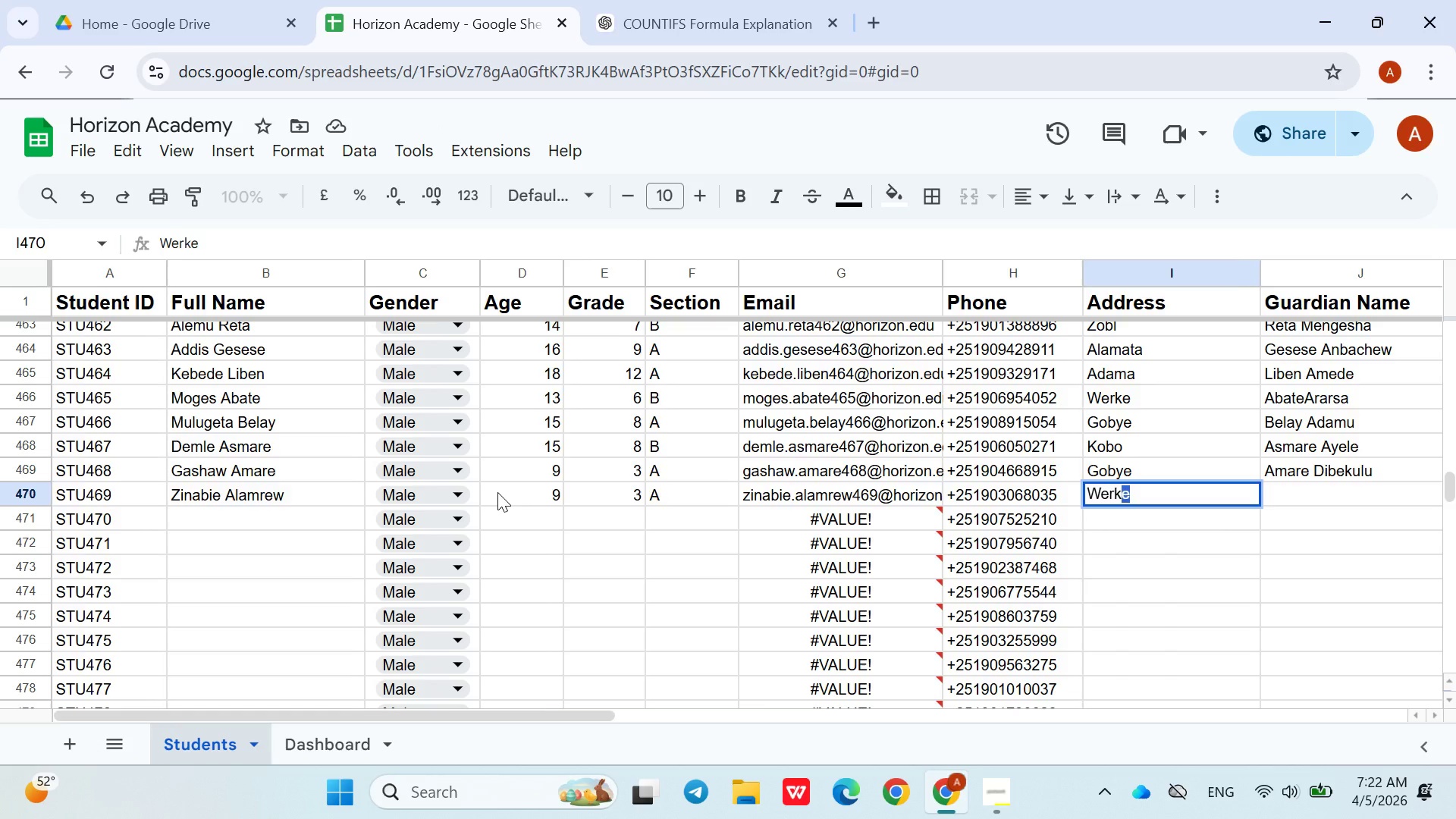 
key(ArrowRight)
 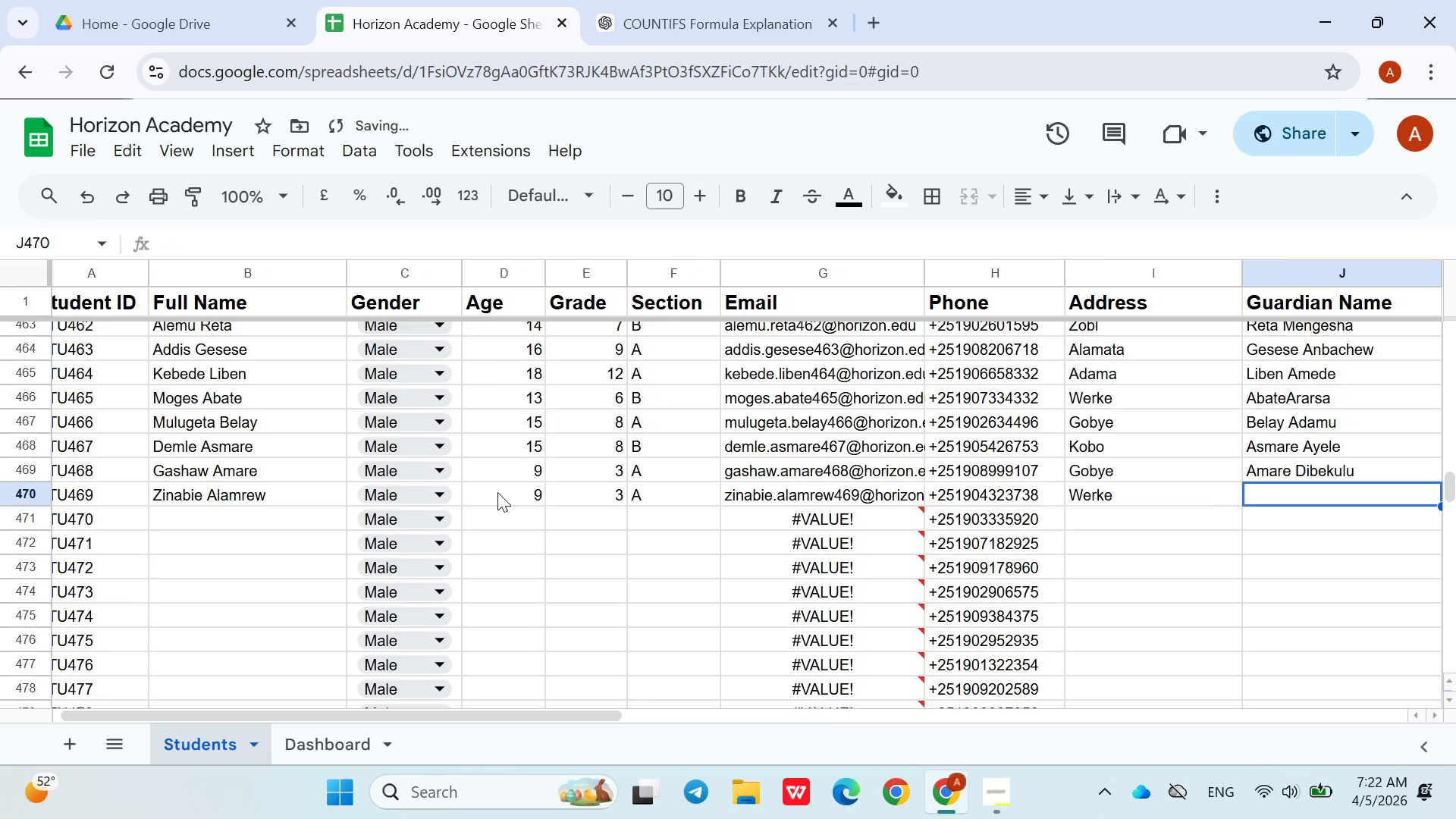 
type(aa)
key(Backspace)
type(sa)
key(Backspace)
key(Backspace)
key(Backspace)
type(Asamrew Begashaw)
 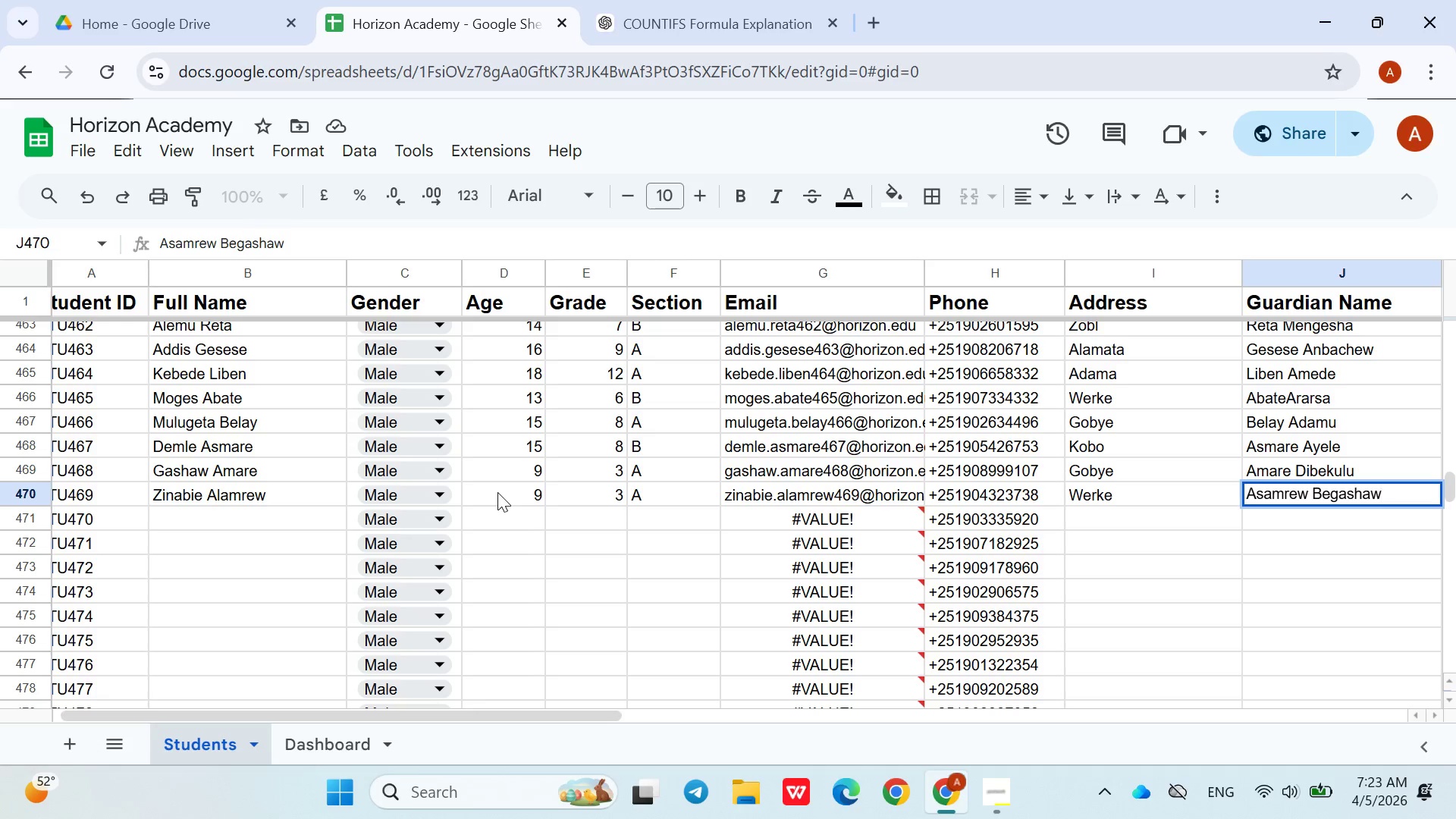 
key(ArrowDown)
 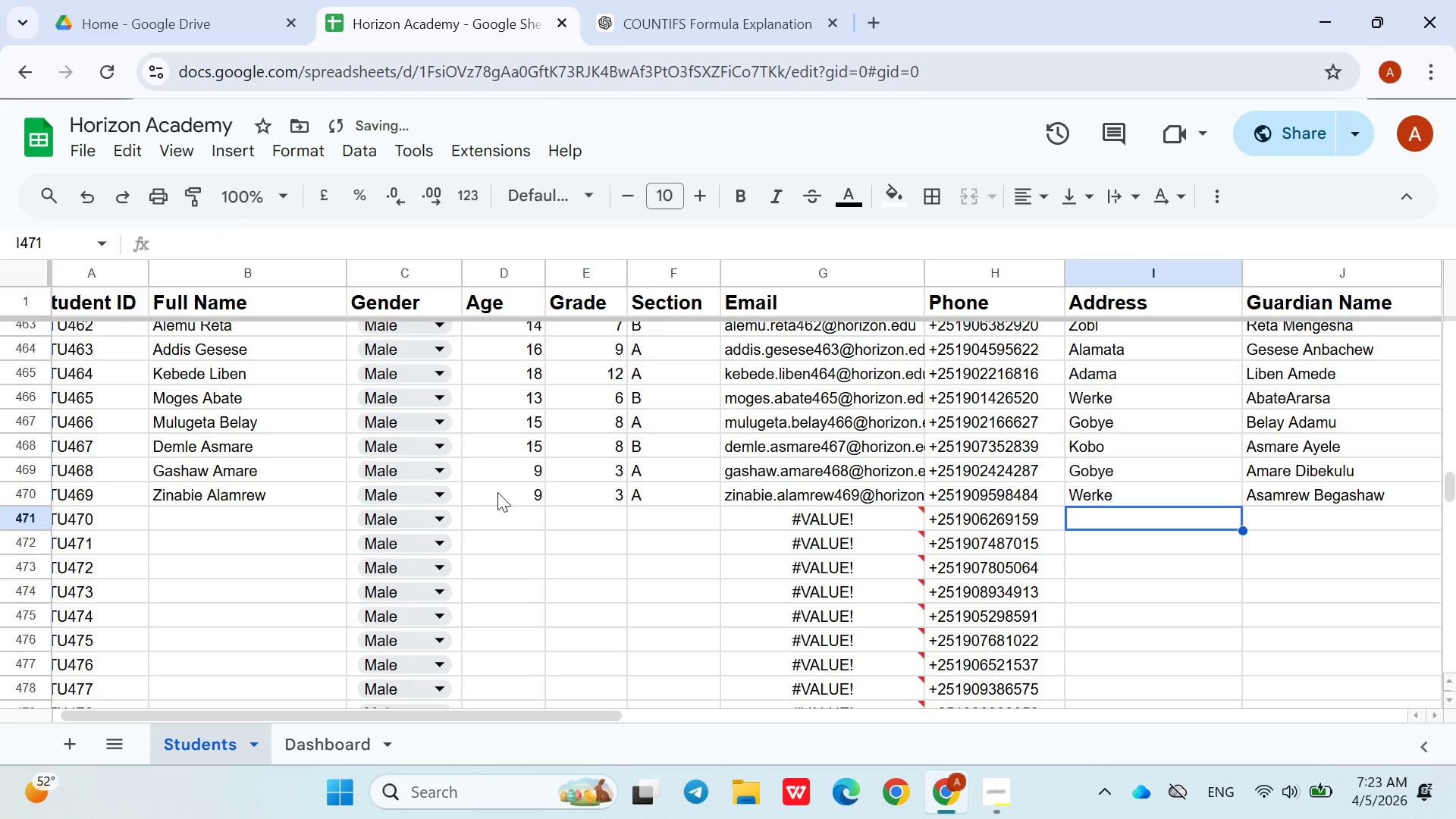 
hold_key(key=ArrowLeft, duration=0.84)
 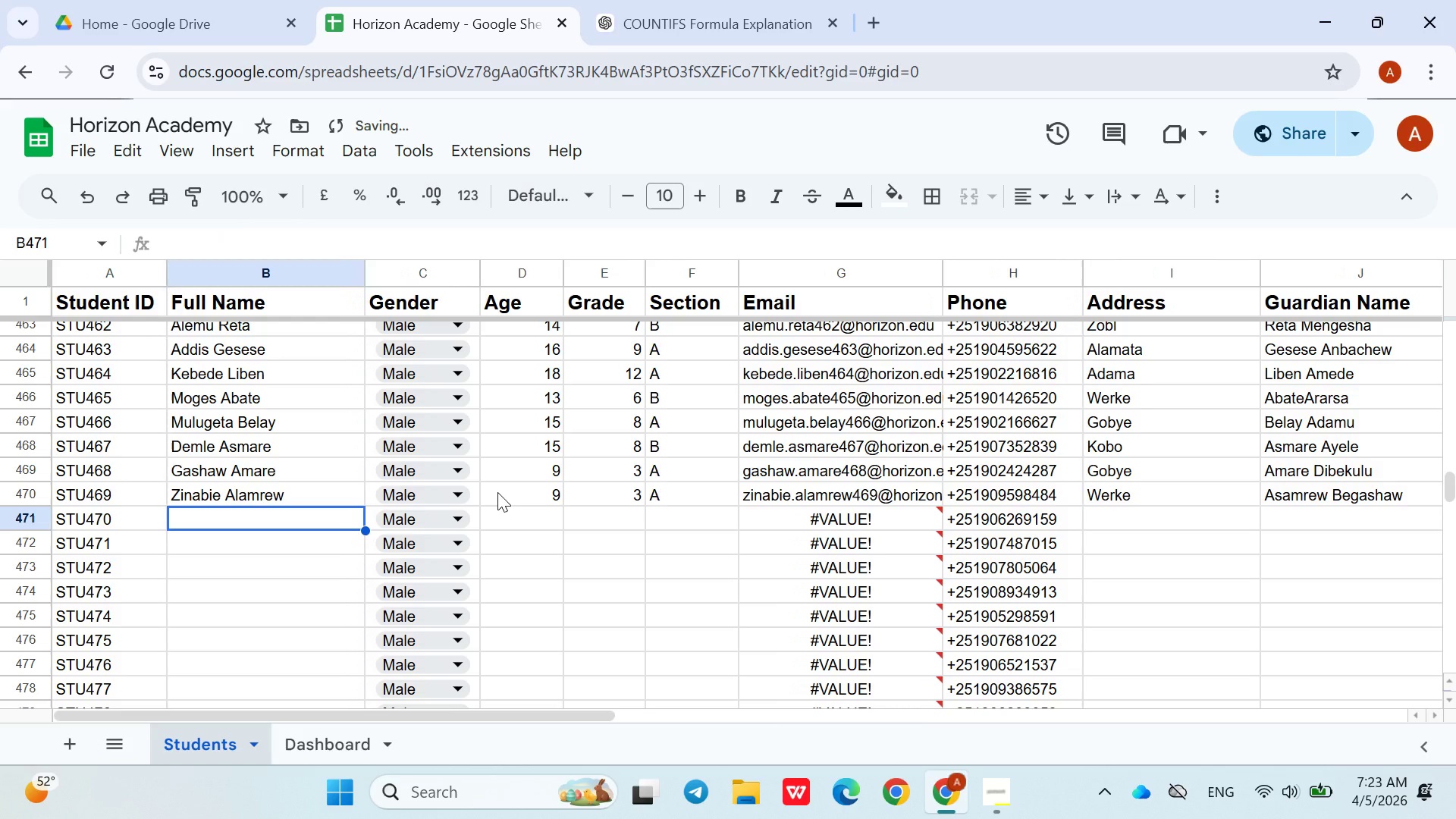 
key(ArrowRight)
 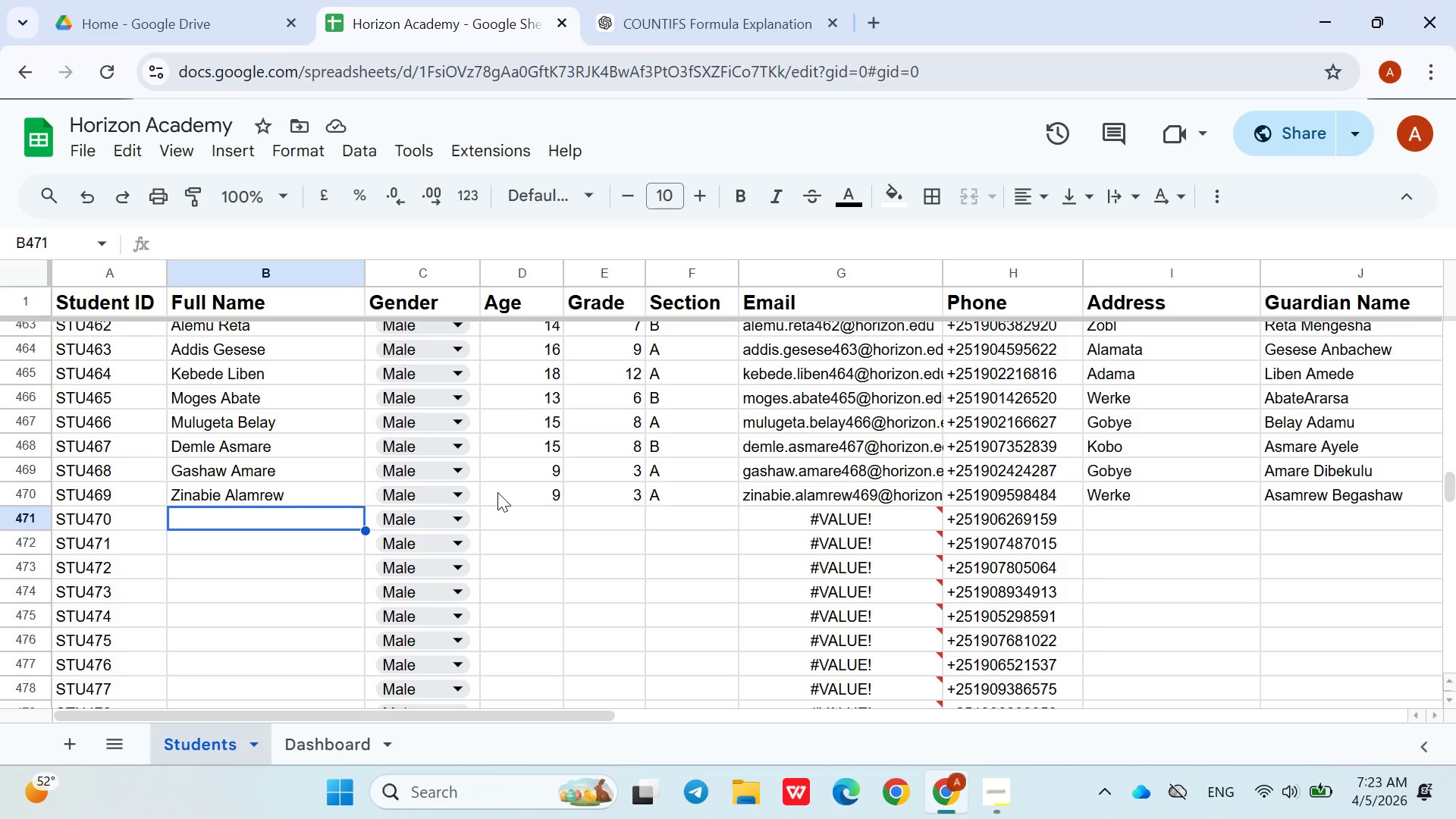 
wait(11.58)
 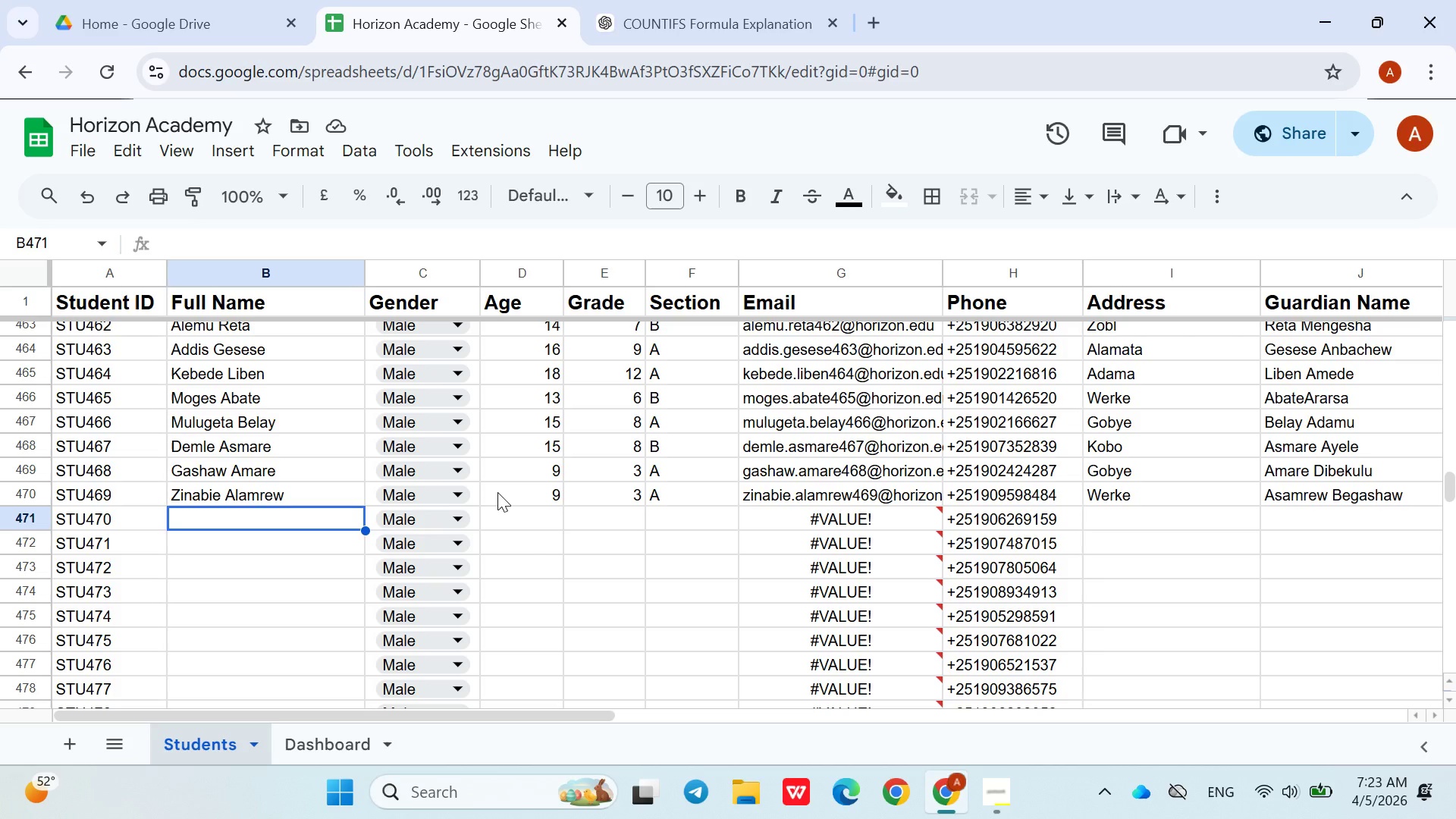 
type(Mohammed Hs)
key(Backspace)
type(ussen)
 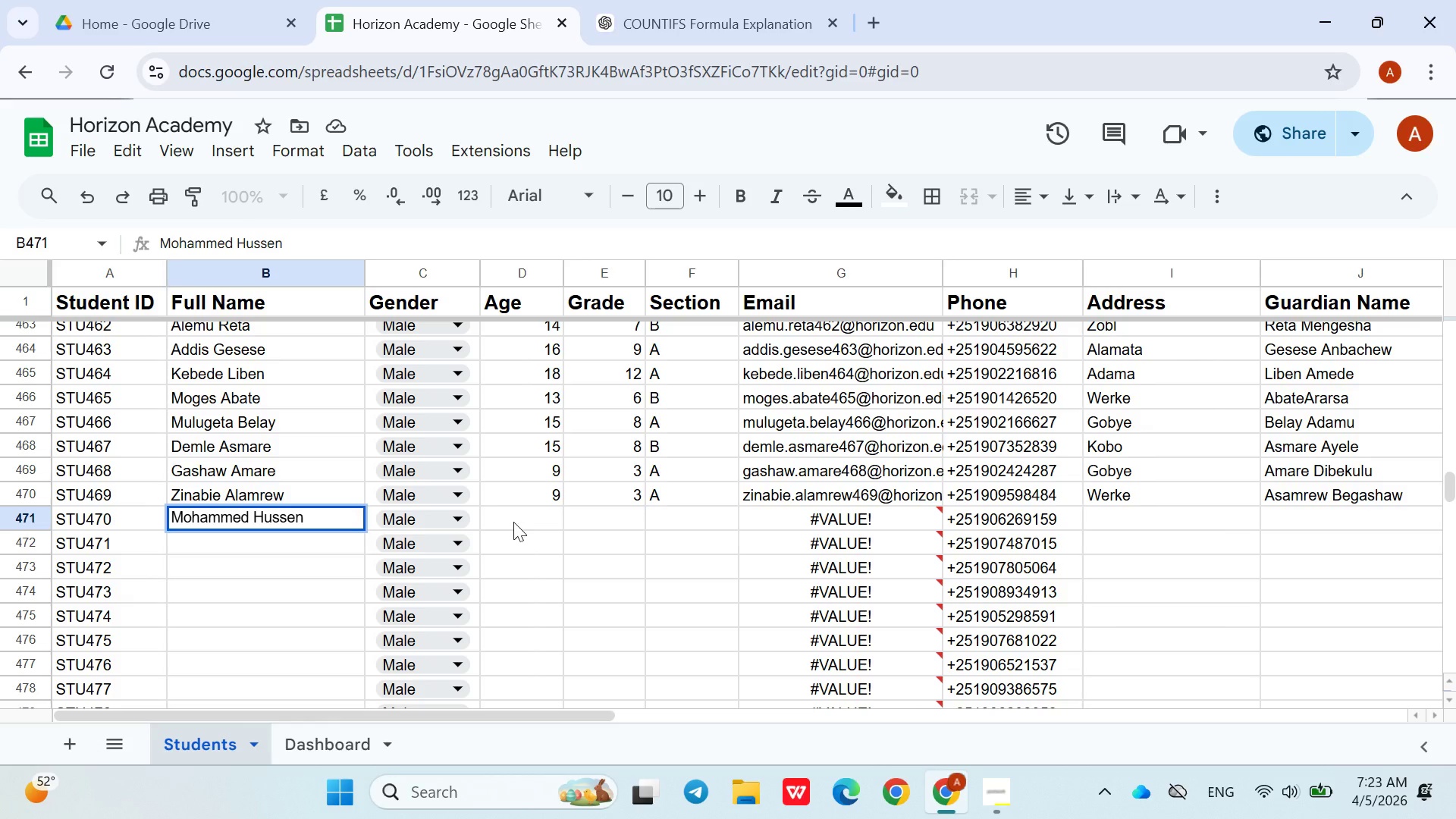 
left_click([516, 522])
 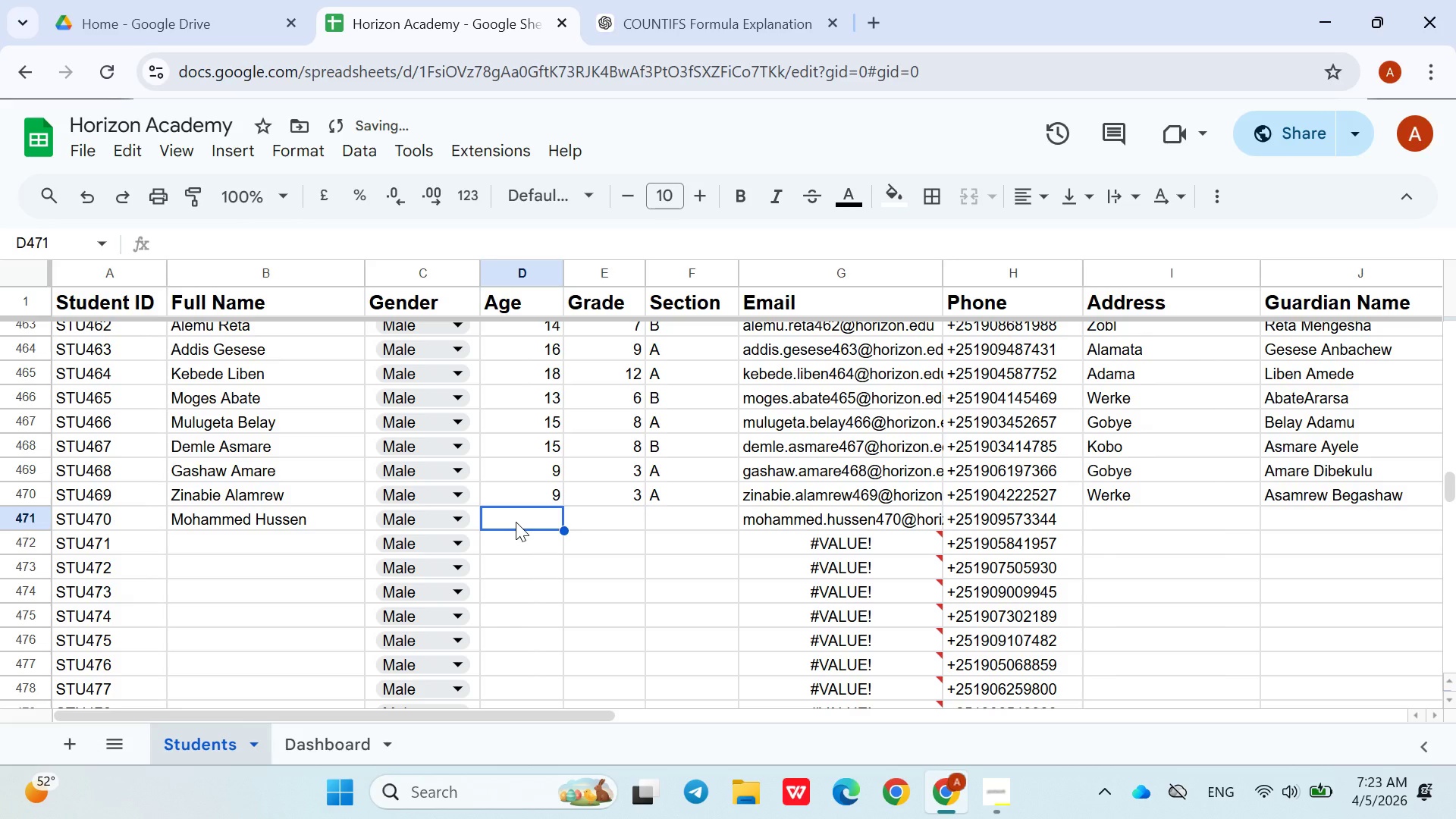 
type(12)
 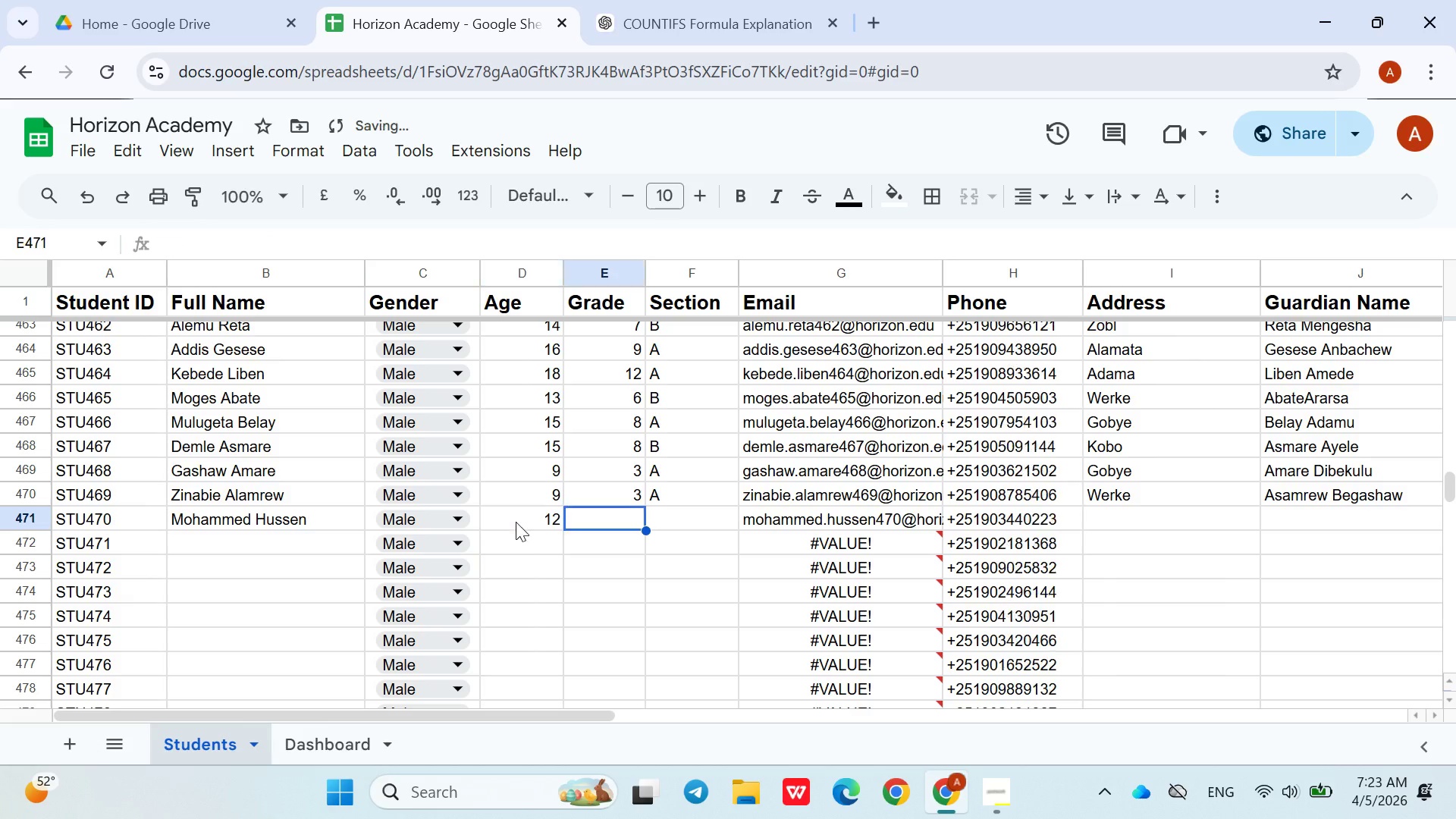 
key(ArrowRight)
 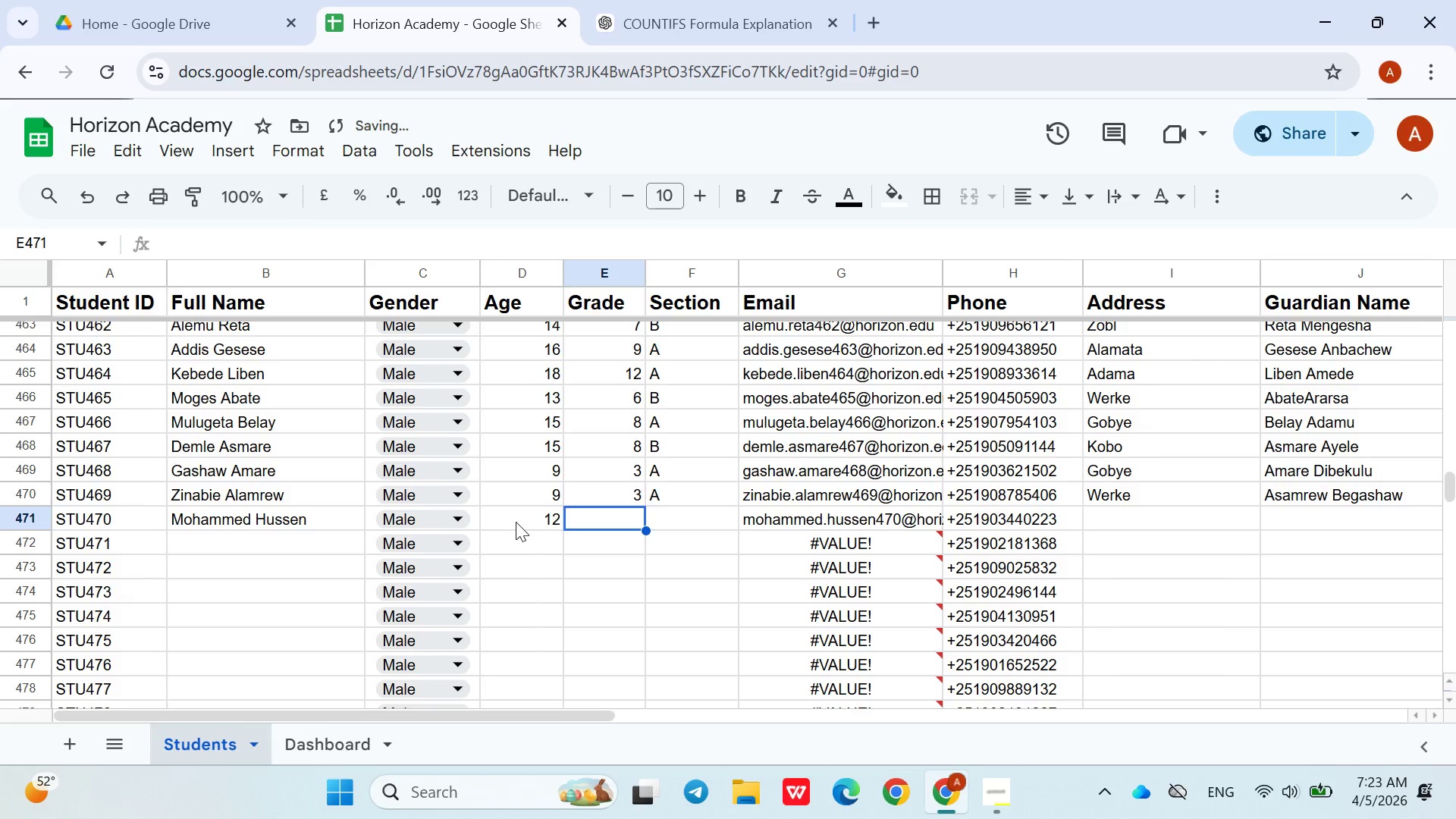 
key(6)
 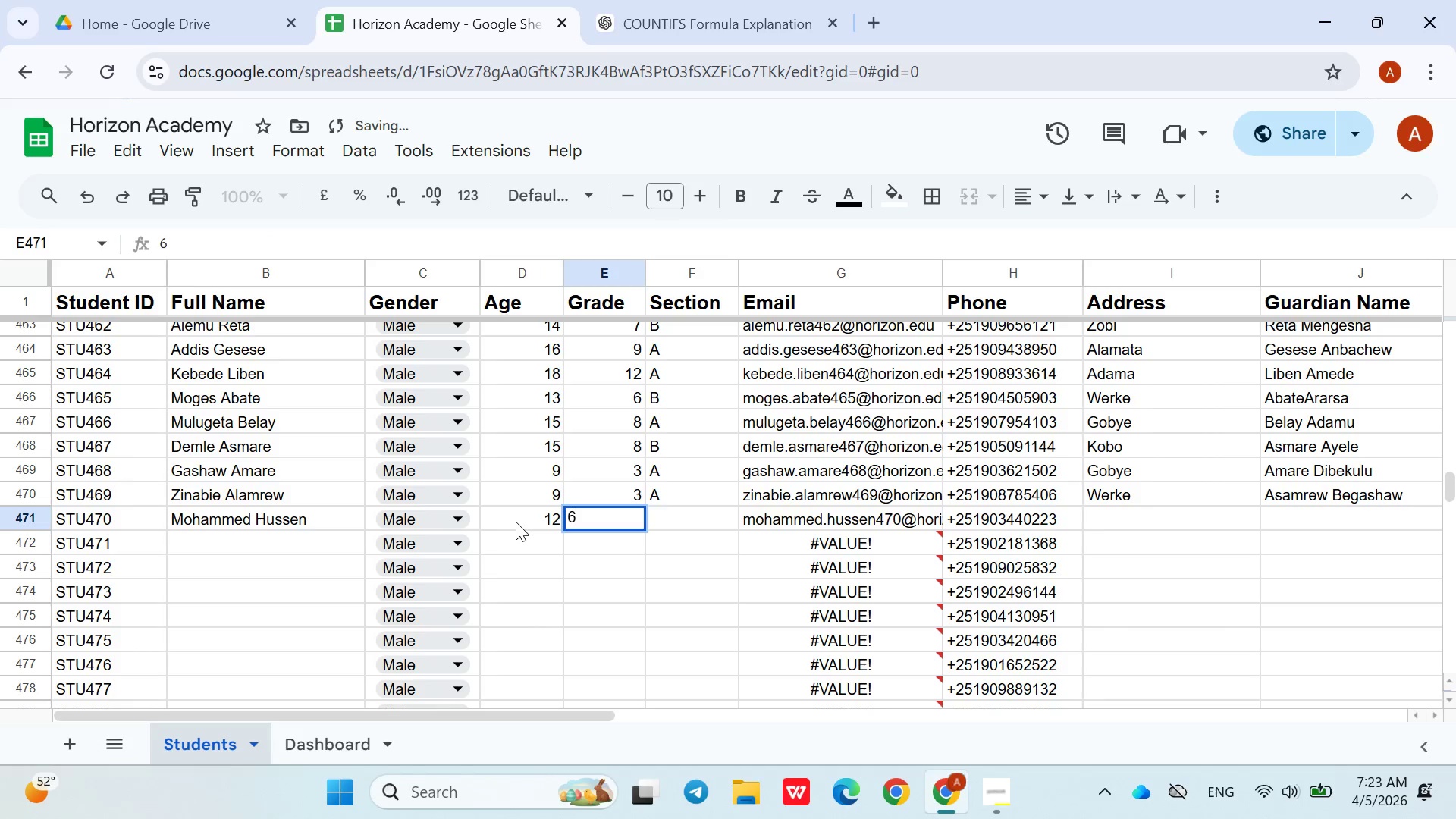 
key(ArrowRight)
 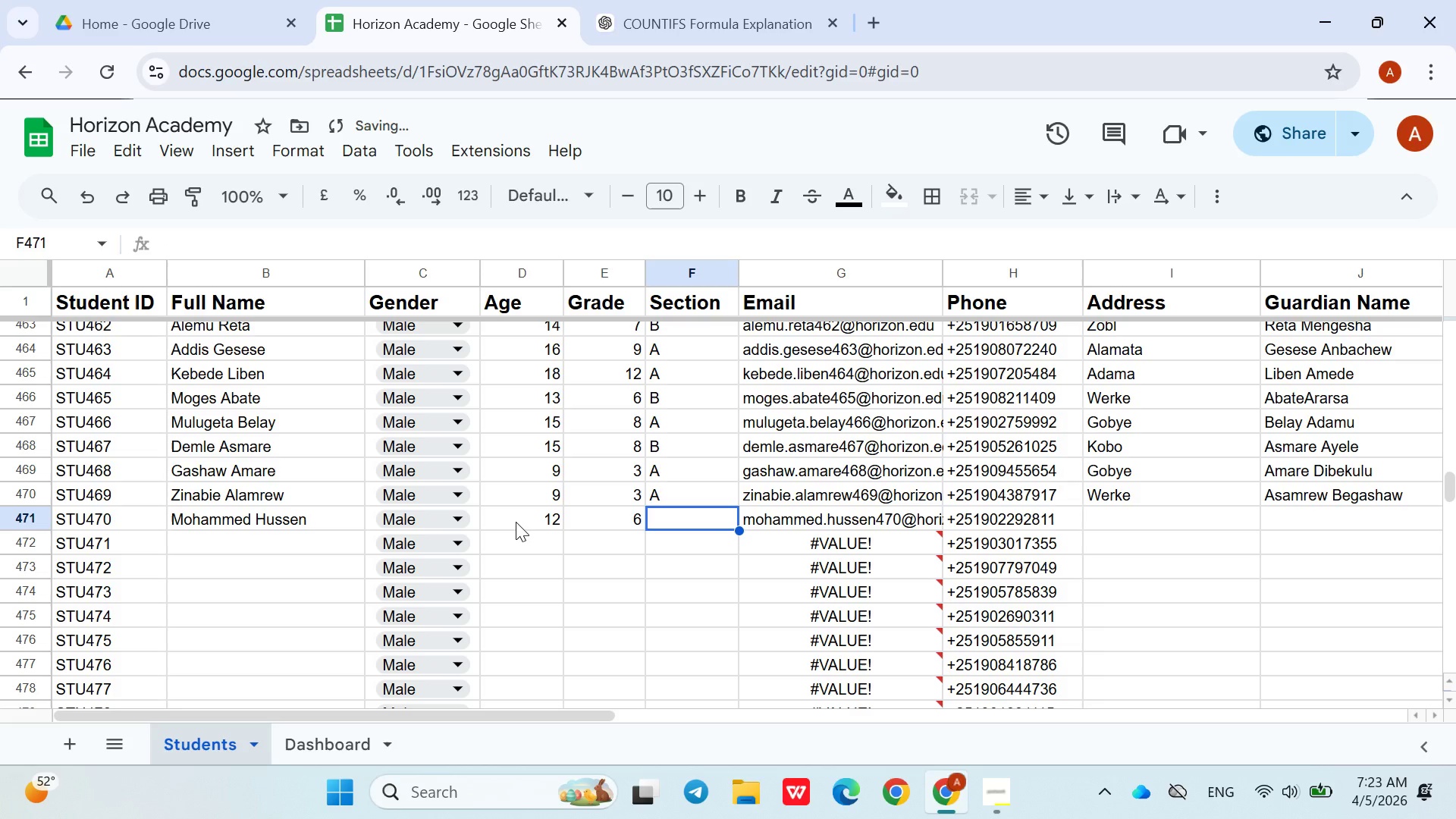 
key(Shift+ShiftLeft)
 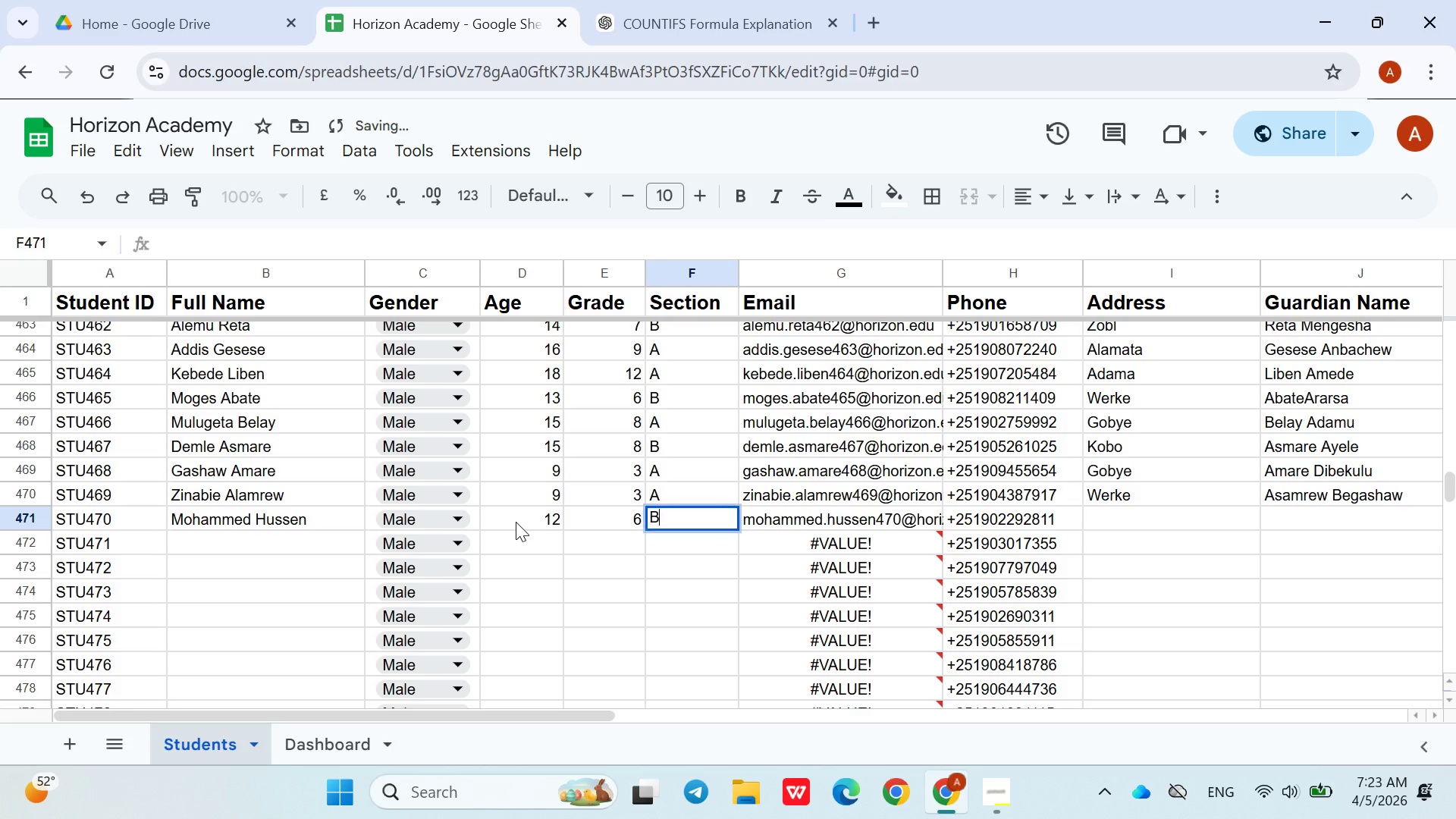 
key(Shift+B)
 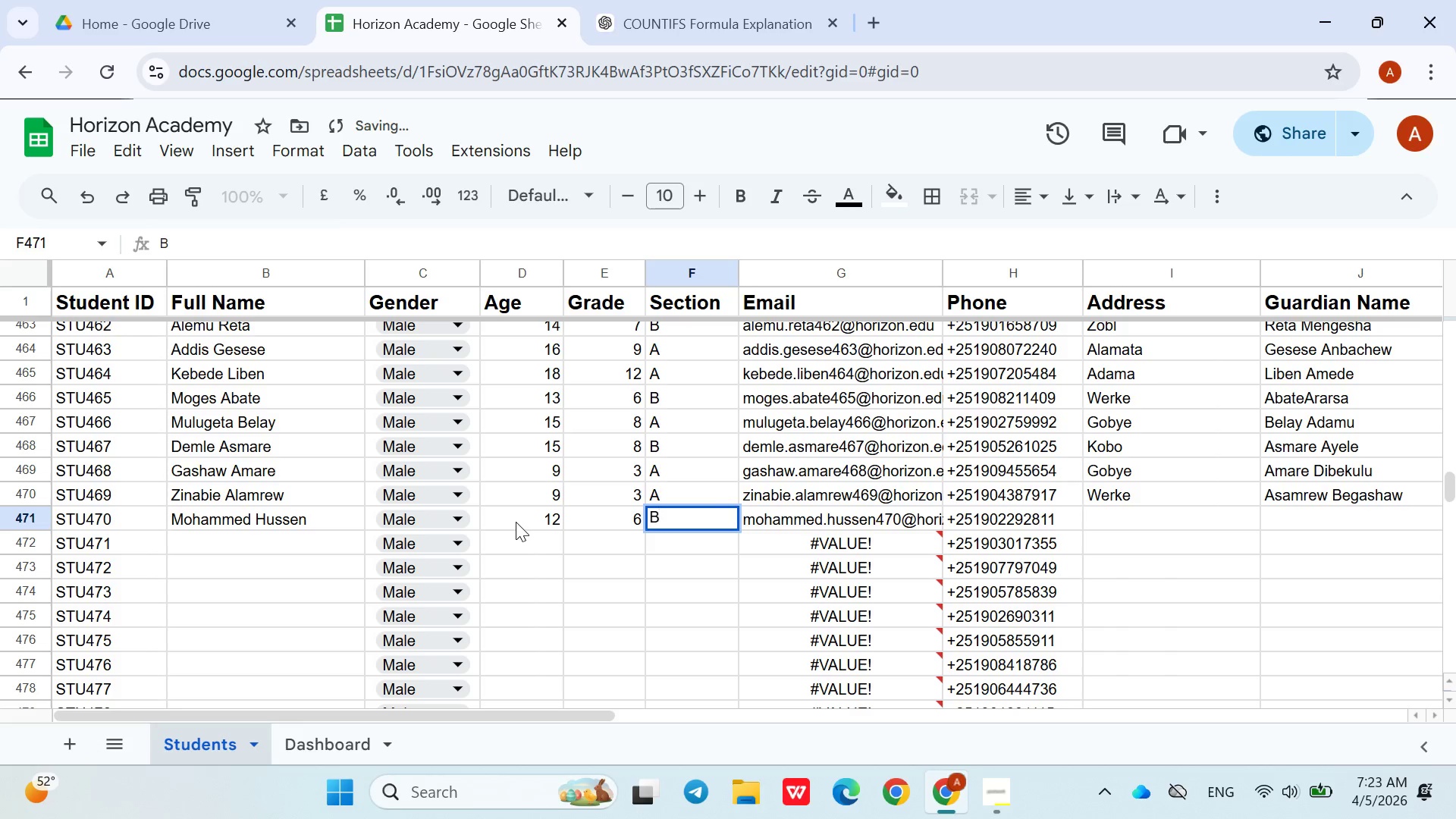 
key(ArrowRight)
 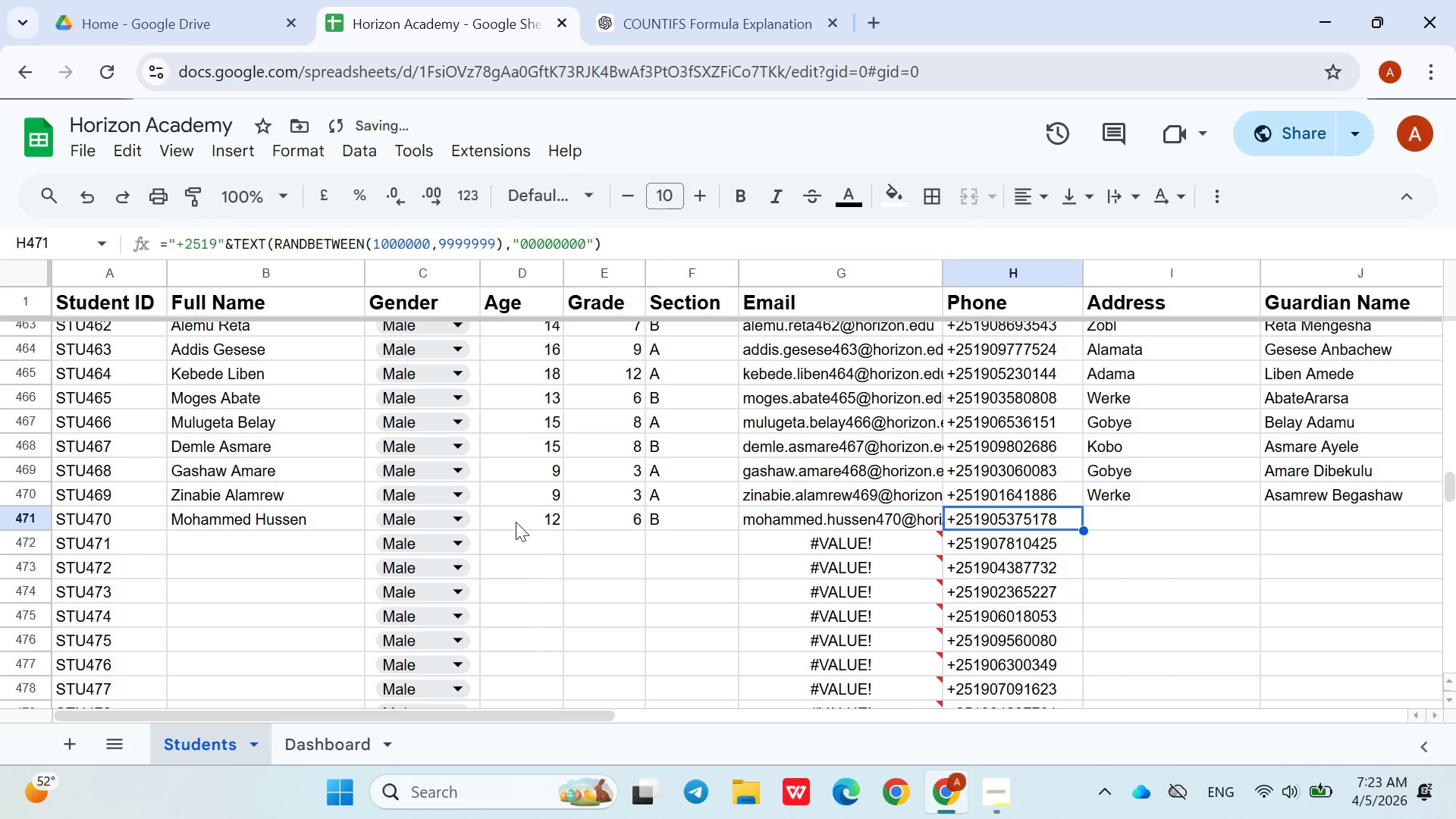 
key(ArrowRight)
 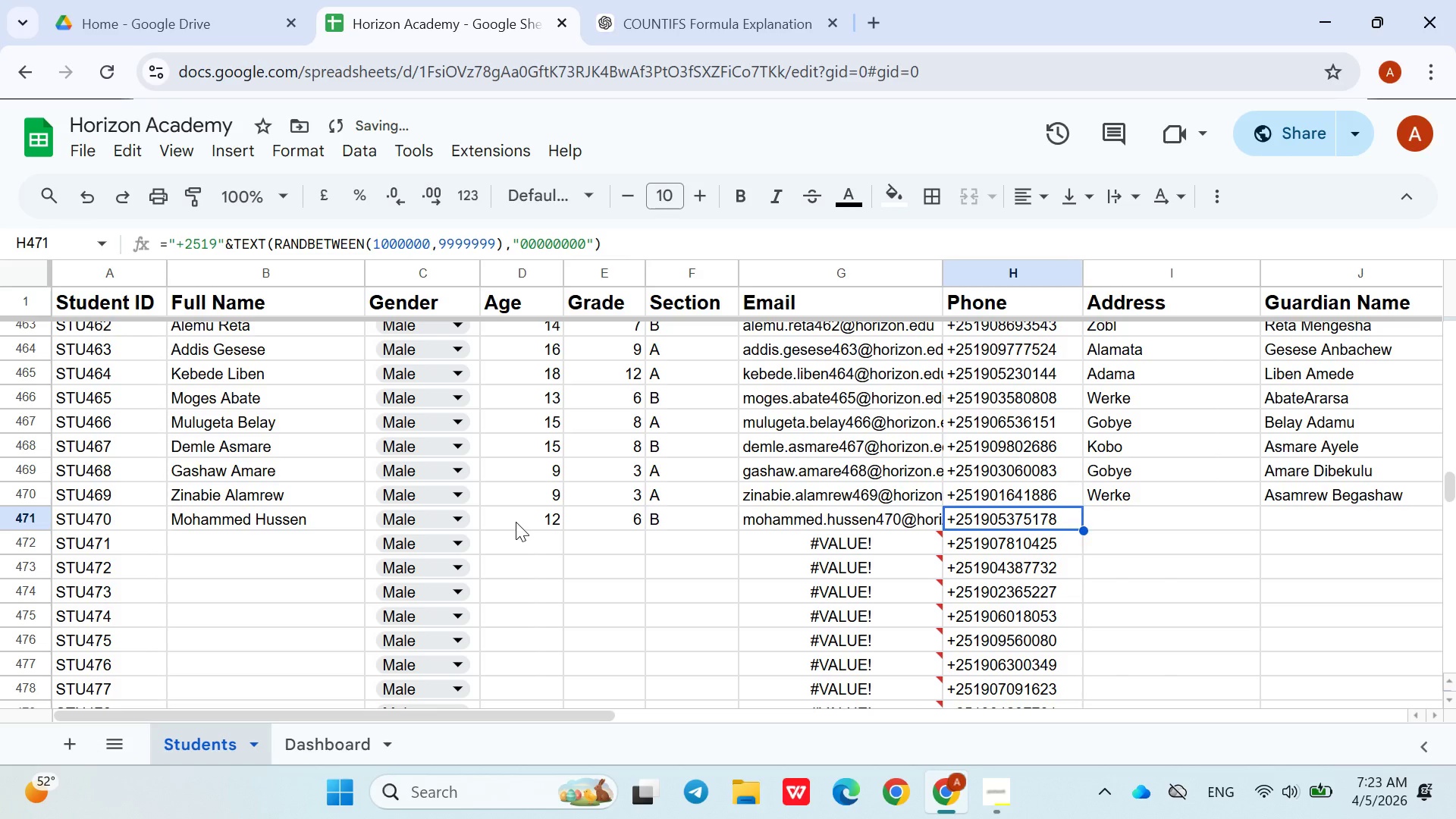 
key(ArrowRight)
 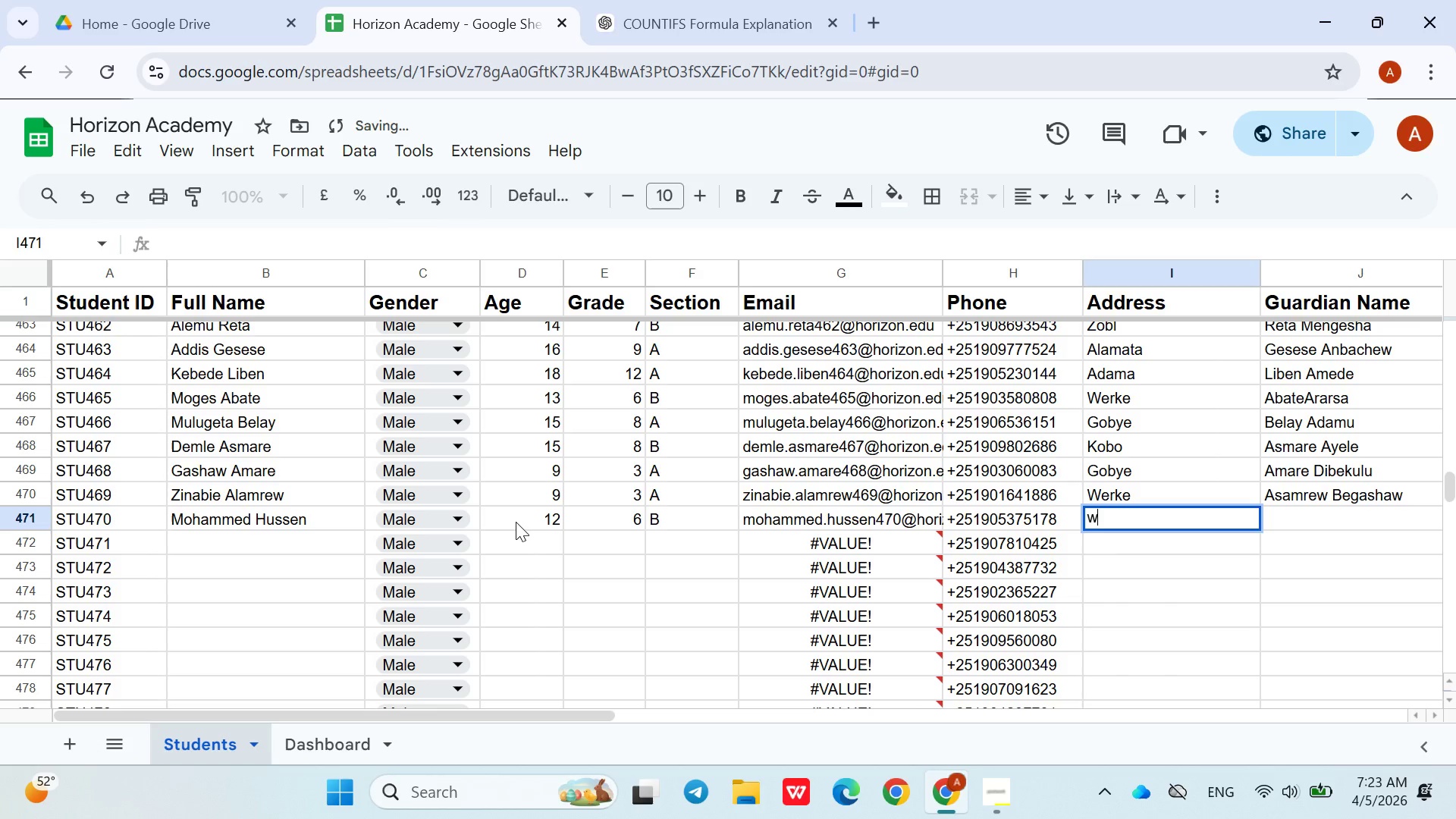 
type(werk)
 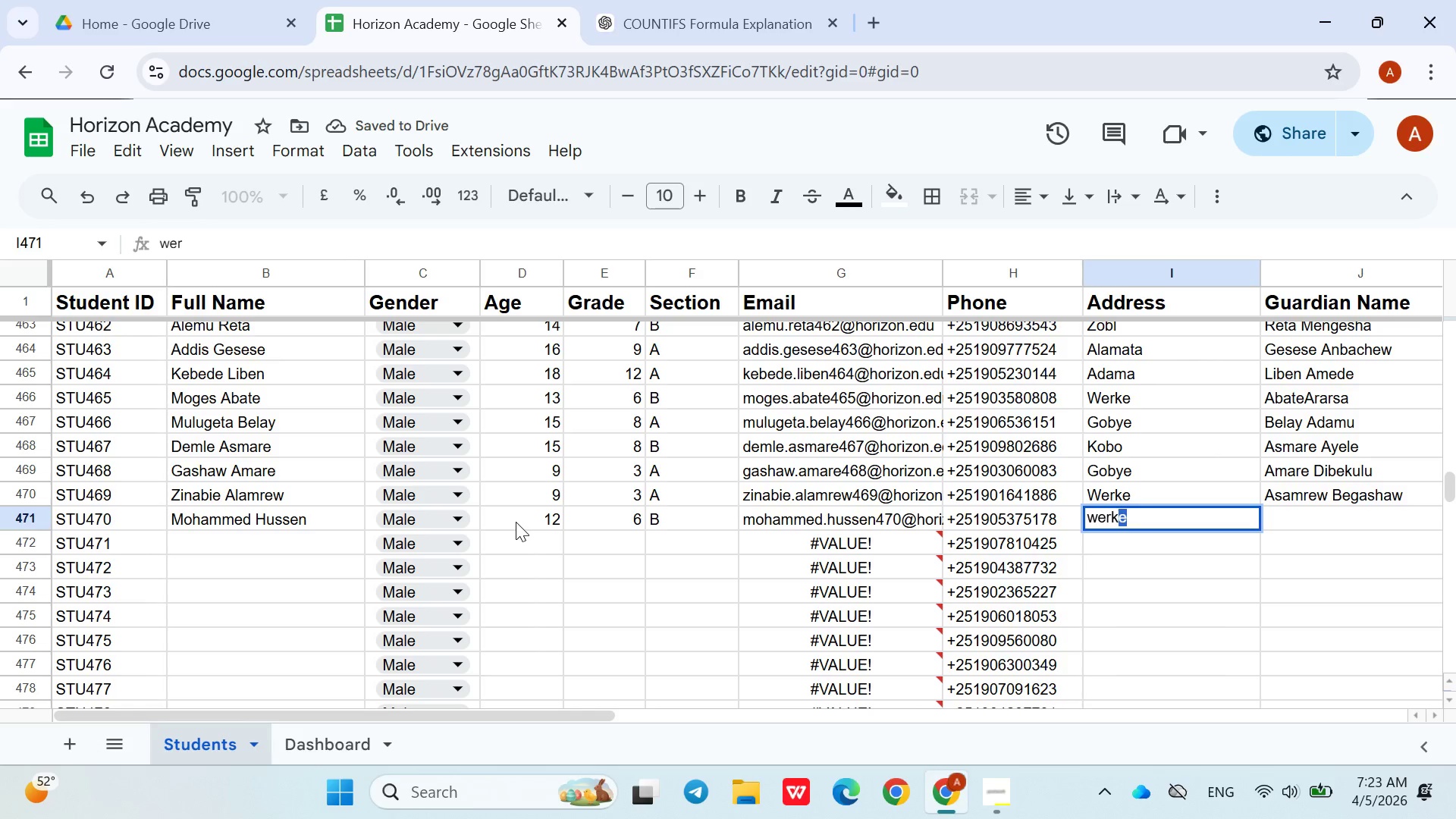 
key(ArrowDown)
 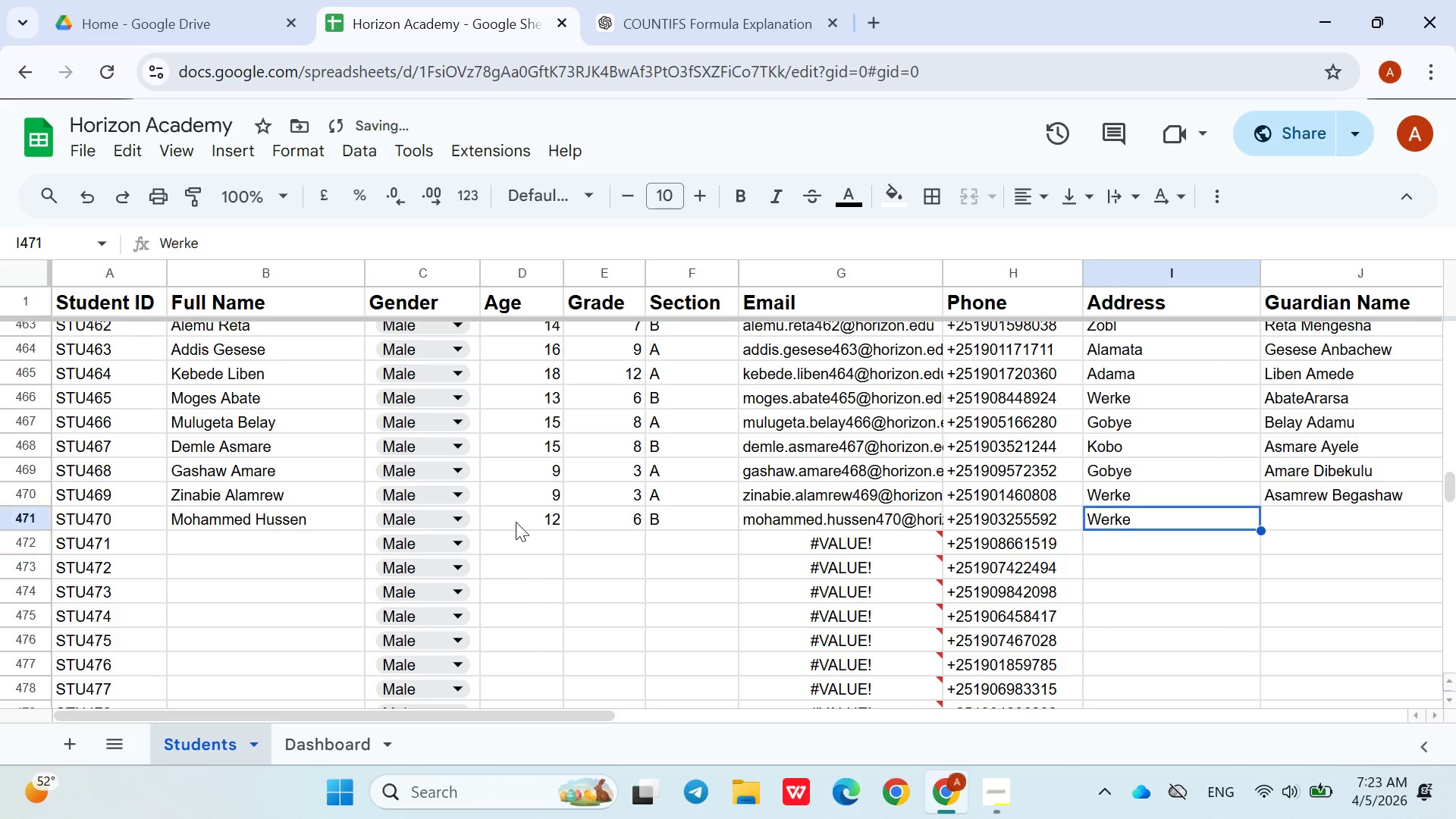 
key(ArrowUp)
 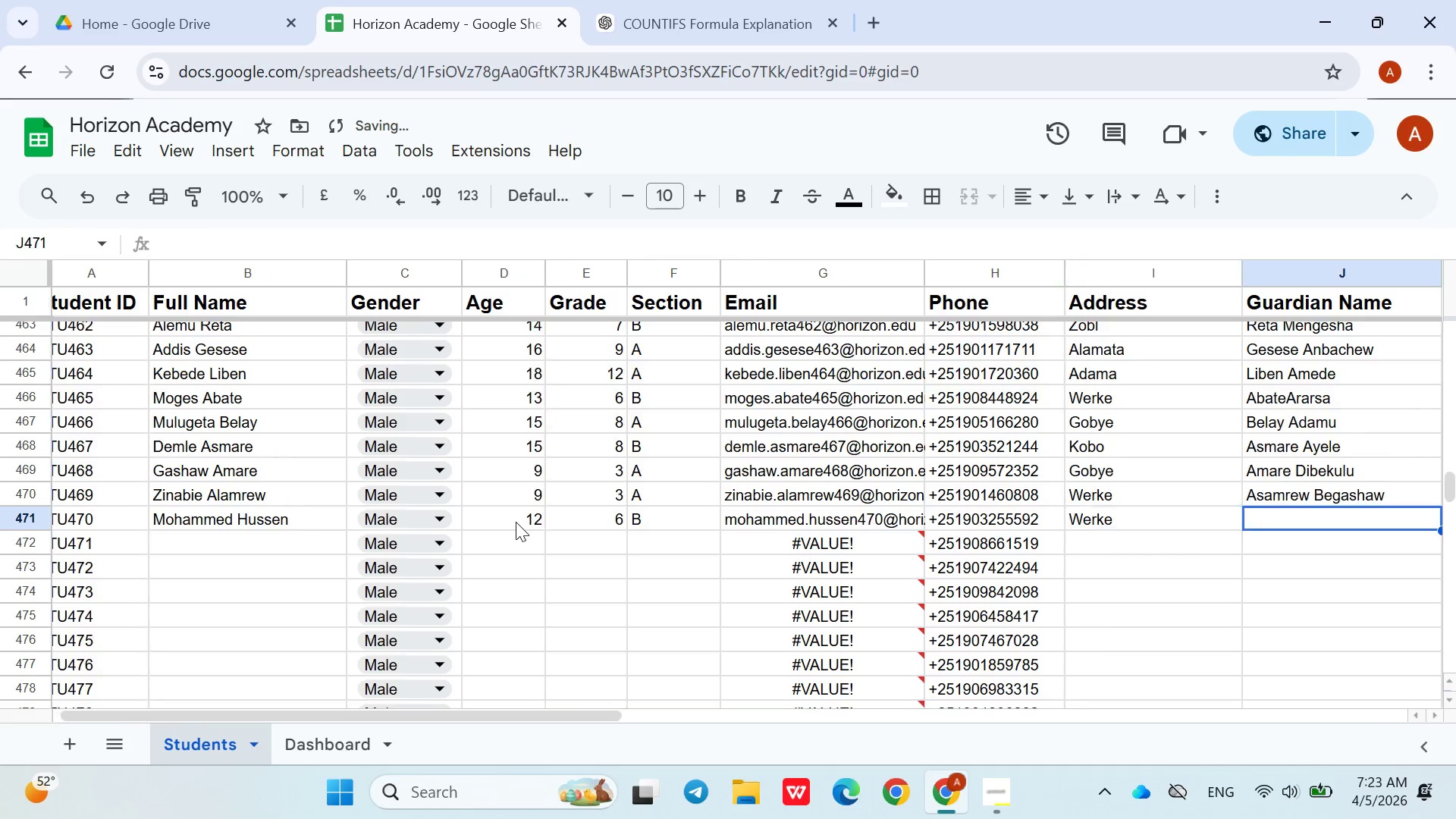 
key(ArrowRight)
 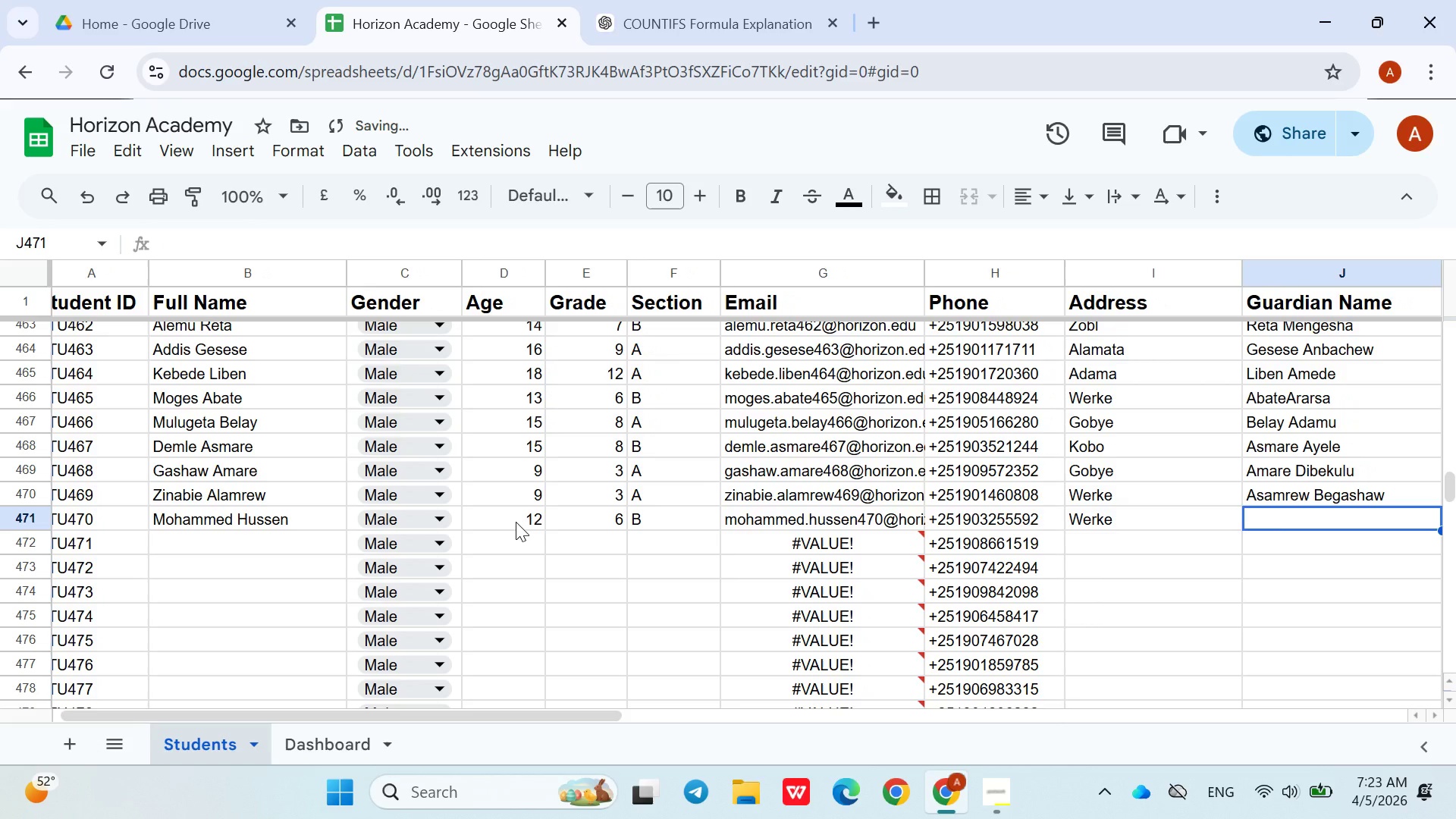 
type(Hussen Ayele)
 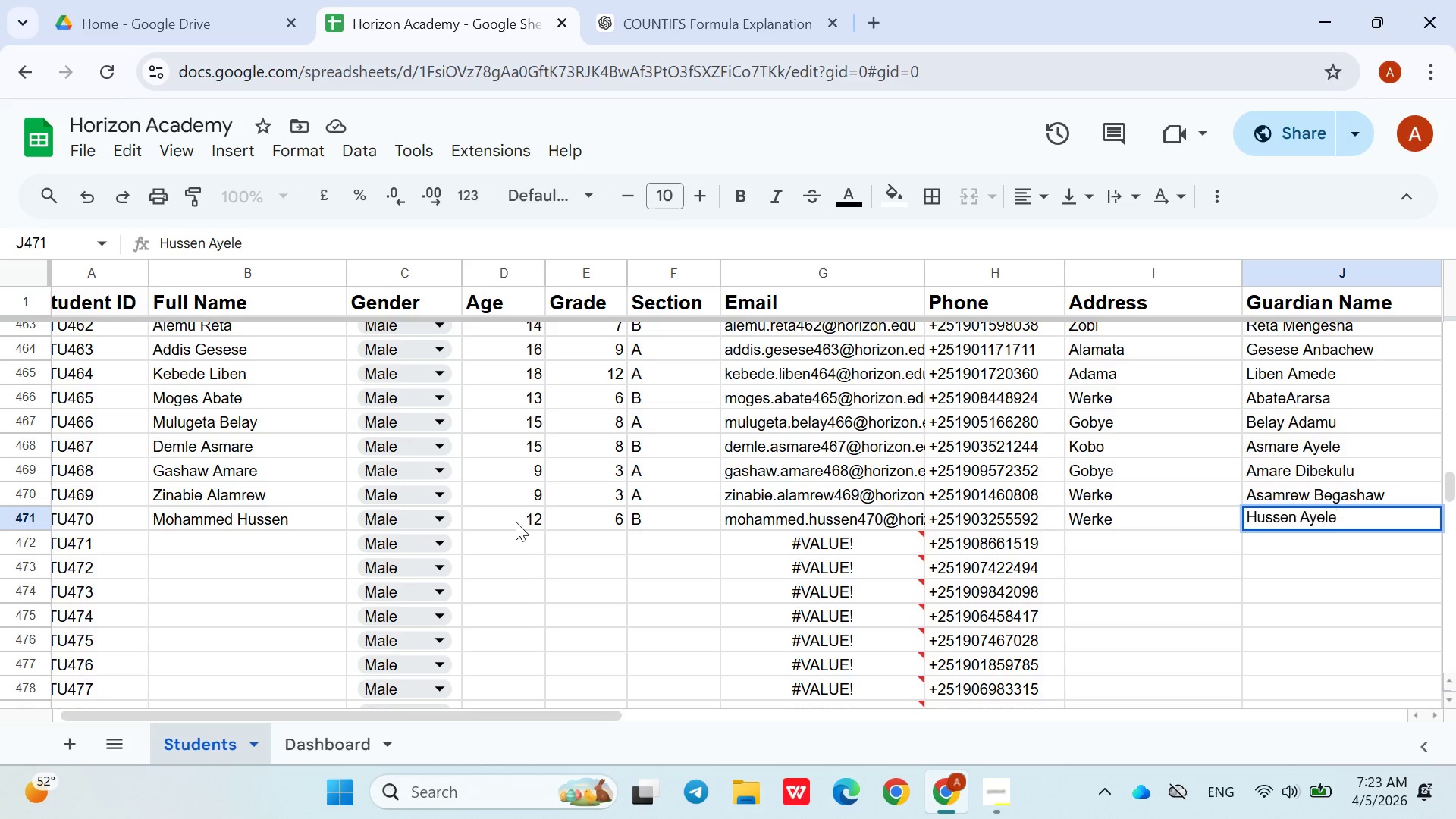 
key(ArrowDown)
 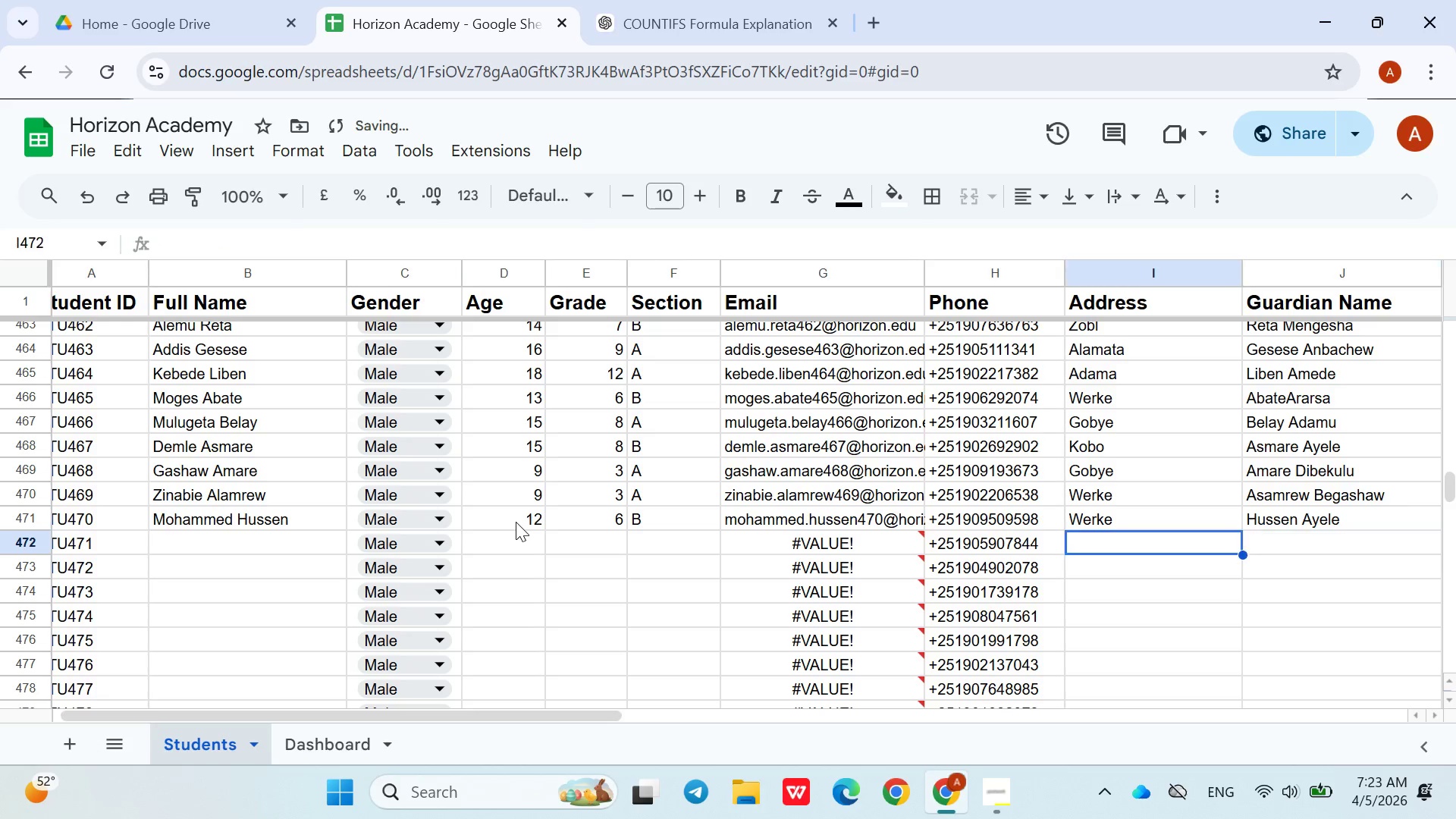 
hold_key(key=ArrowLeft, duration=0.83)
 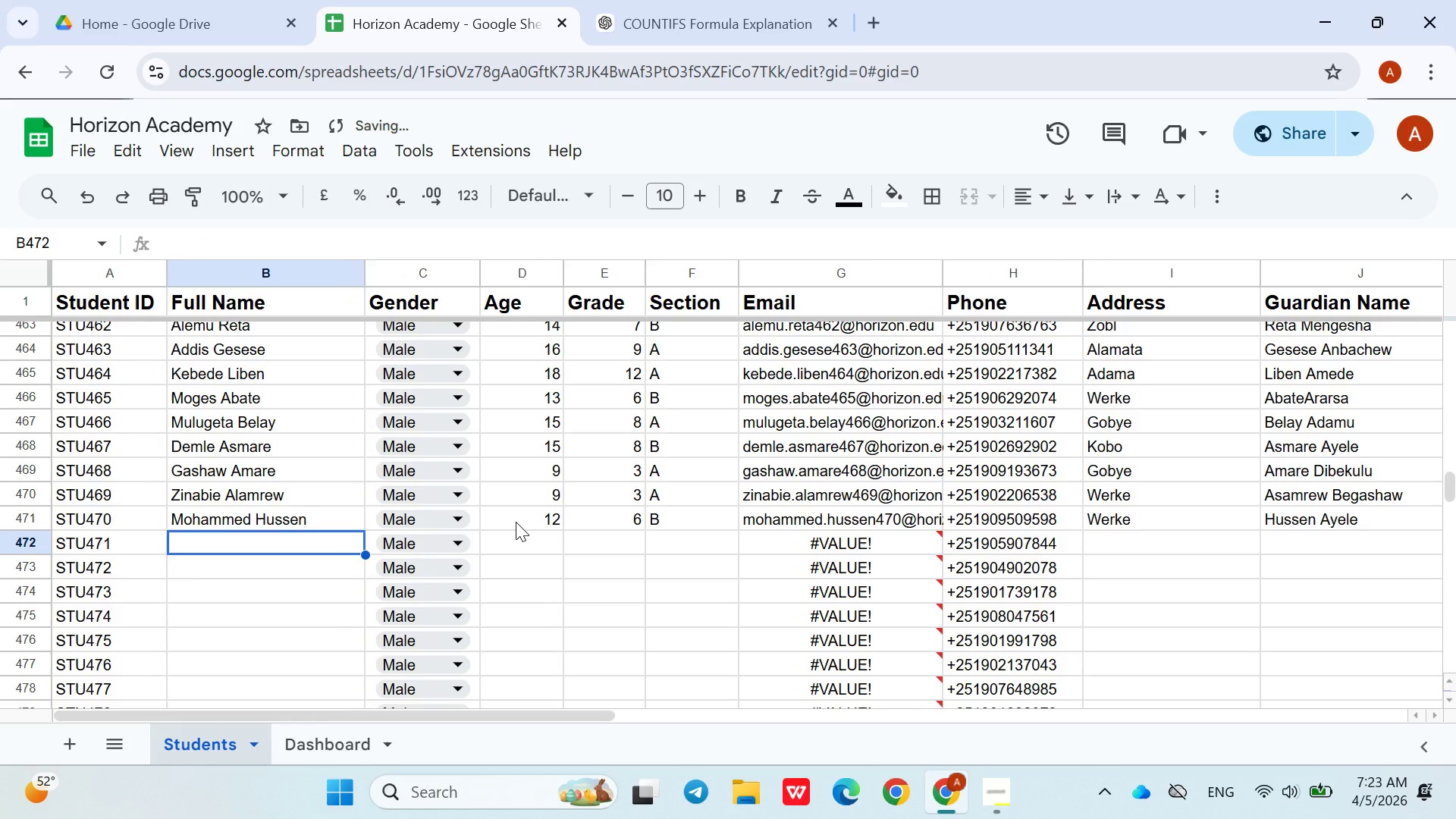 
key(ArrowRight)
 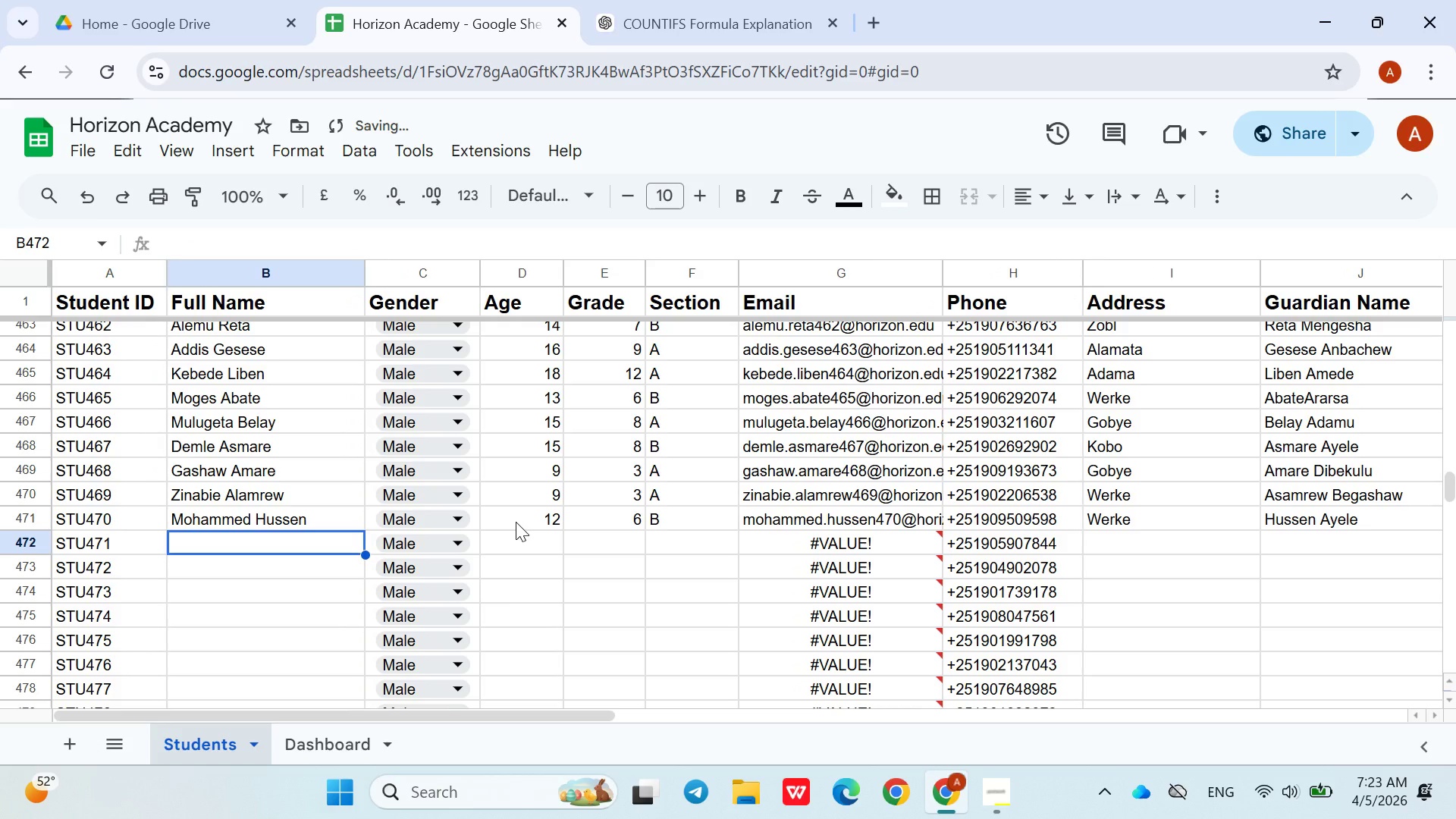 
type(Seid Ararssie)
 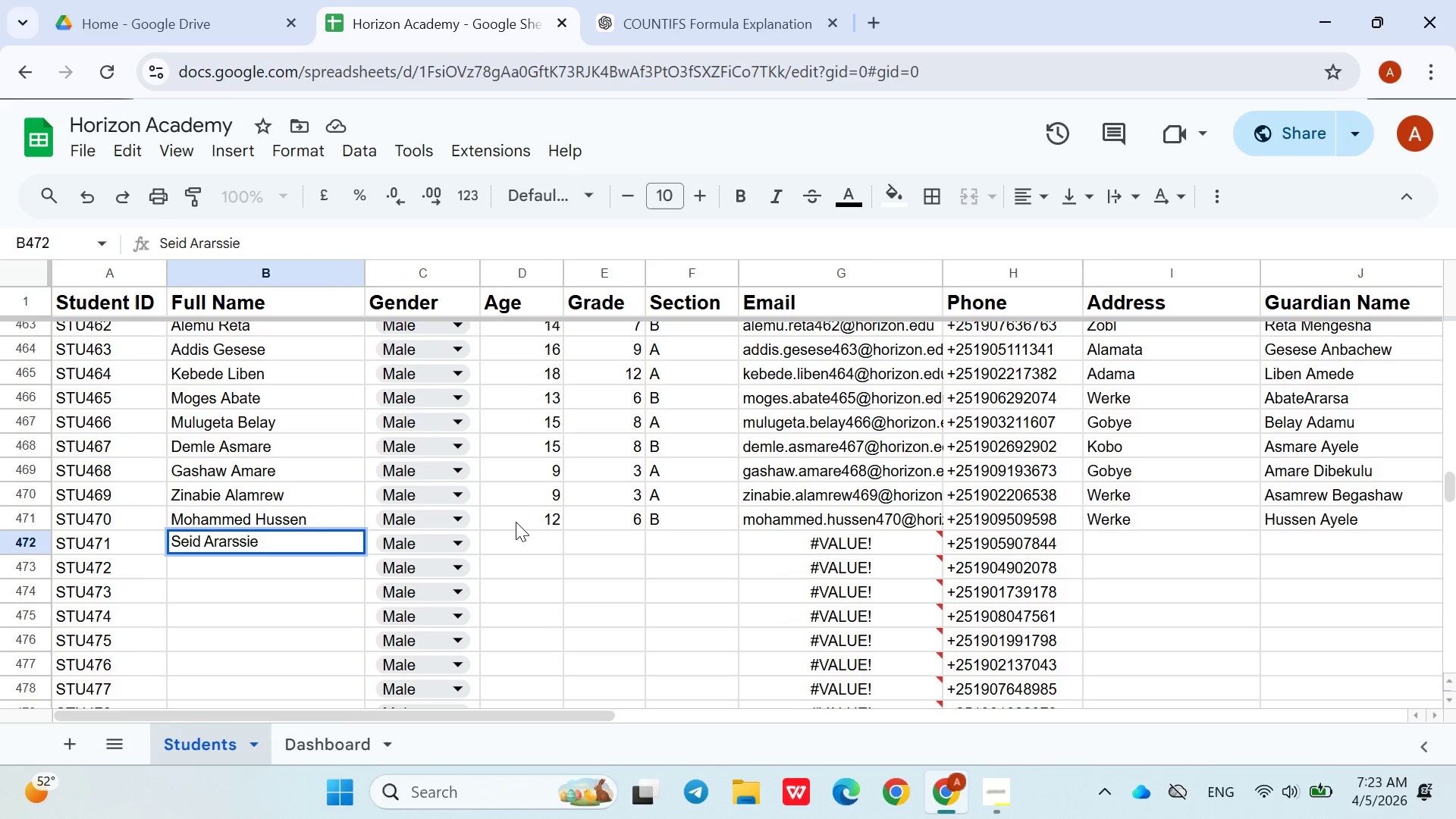 
left_click([523, 547])
 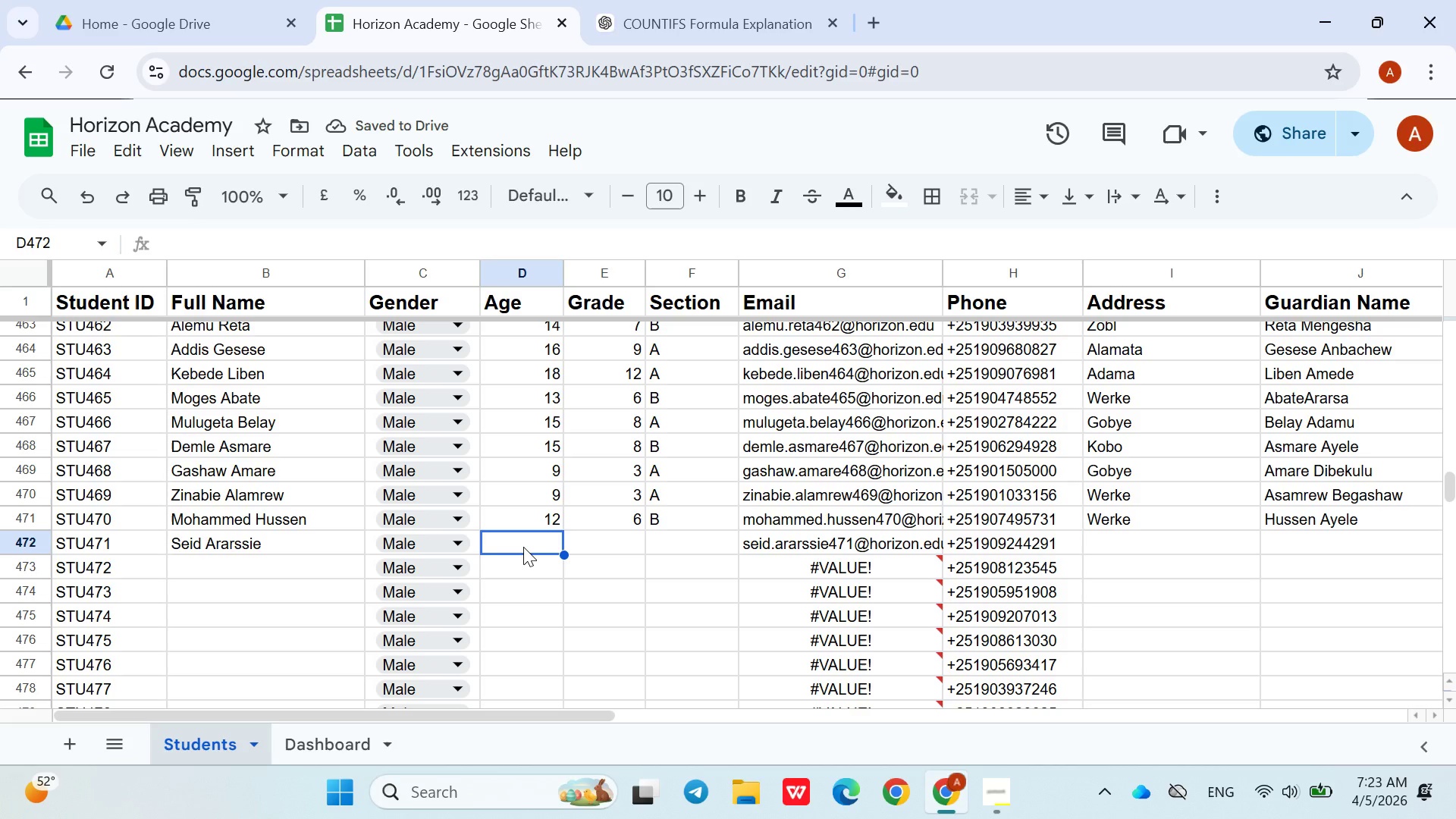 
key(8)
 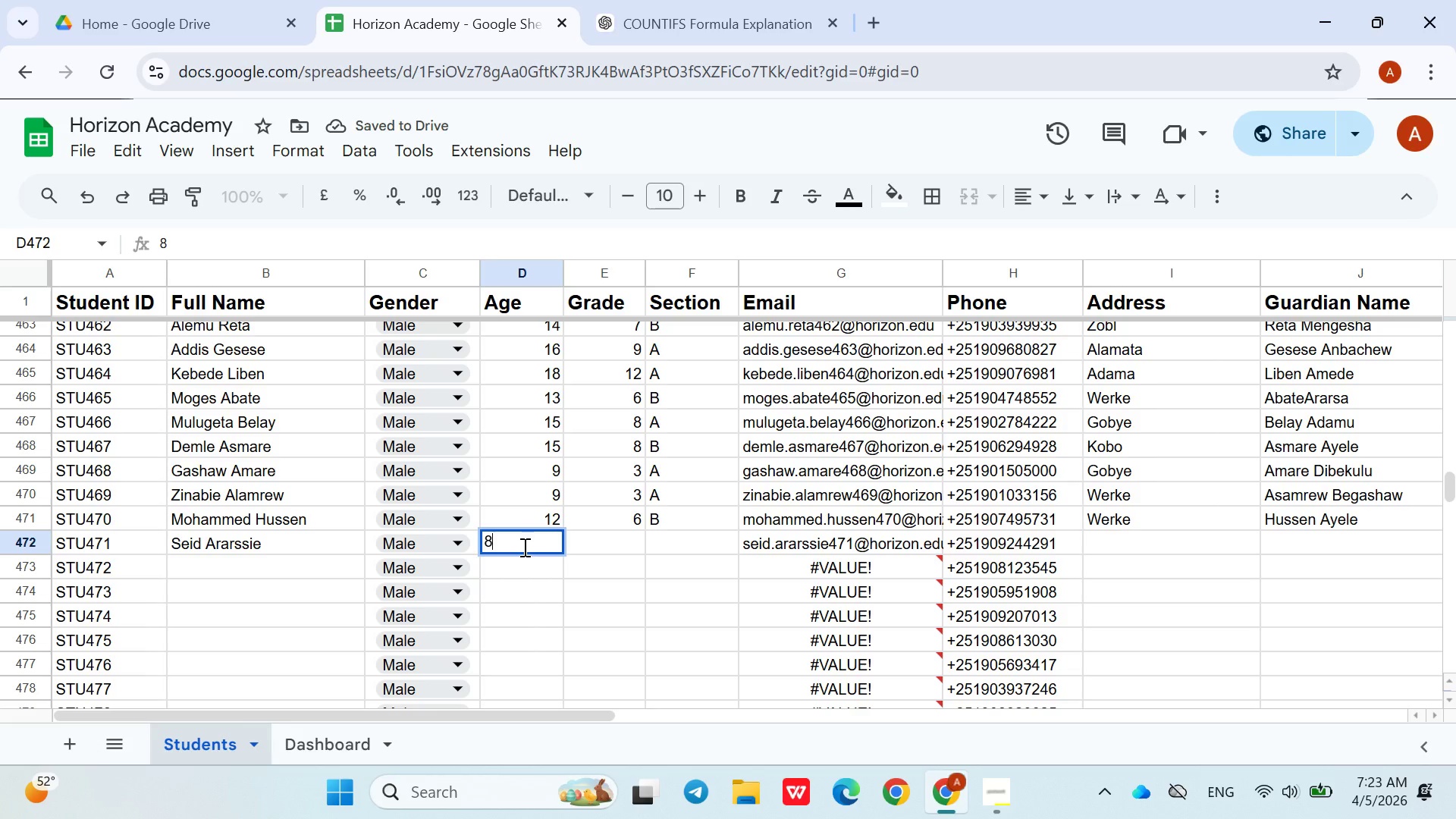 
key(ArrowRight)
 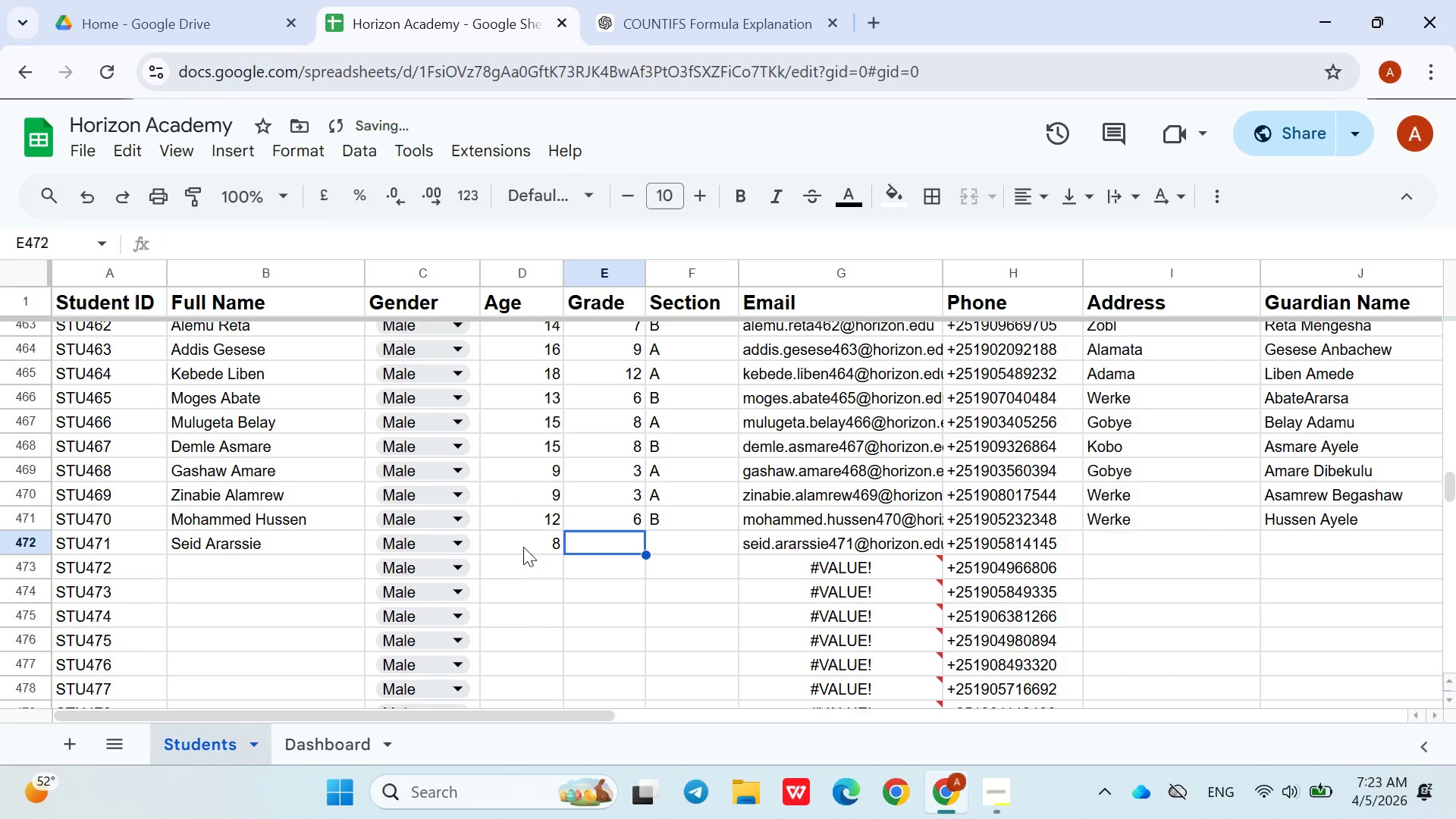 
key(2)
 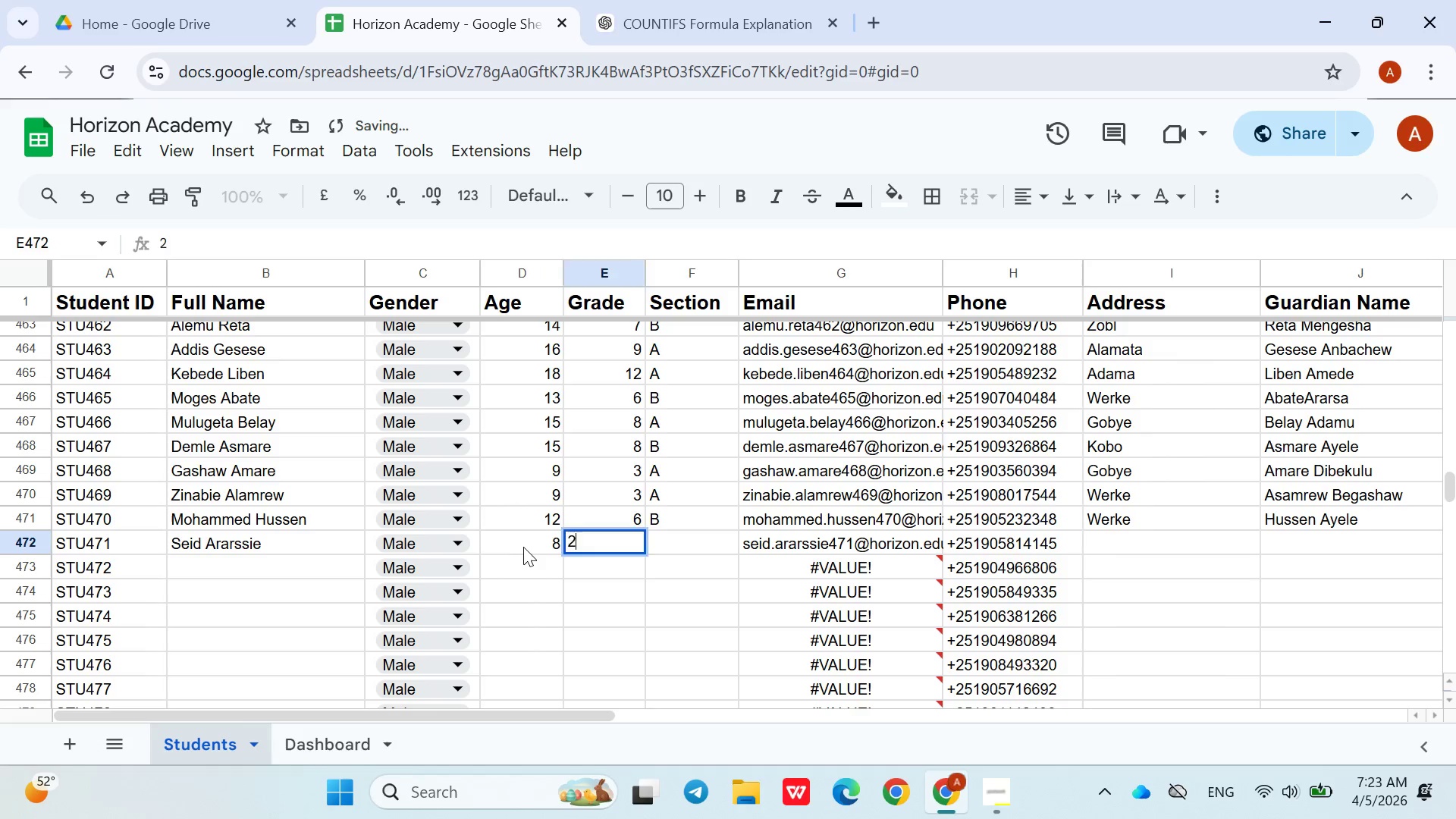 
key(ArrowRight)
 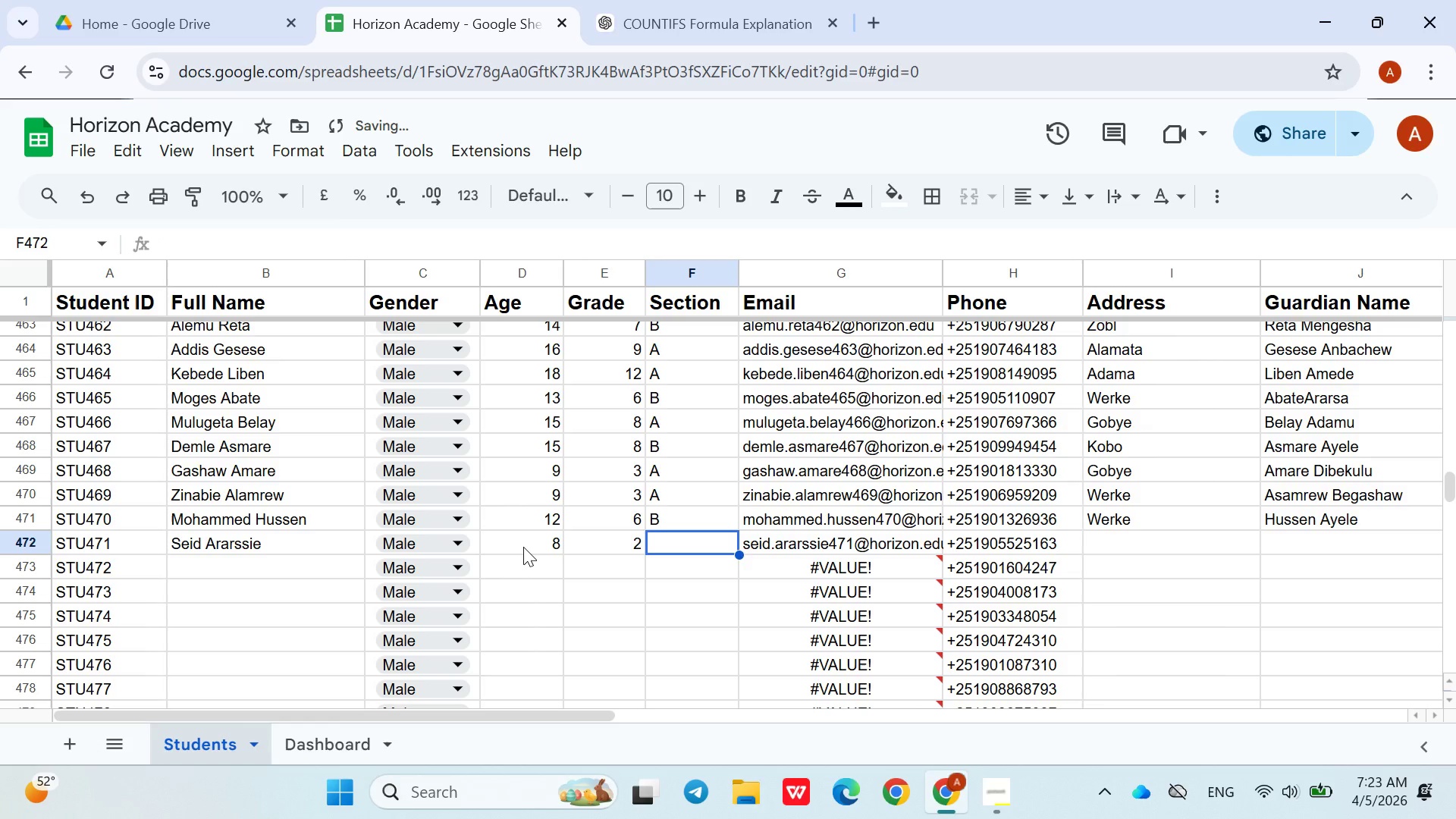 
key(Shift+A)
 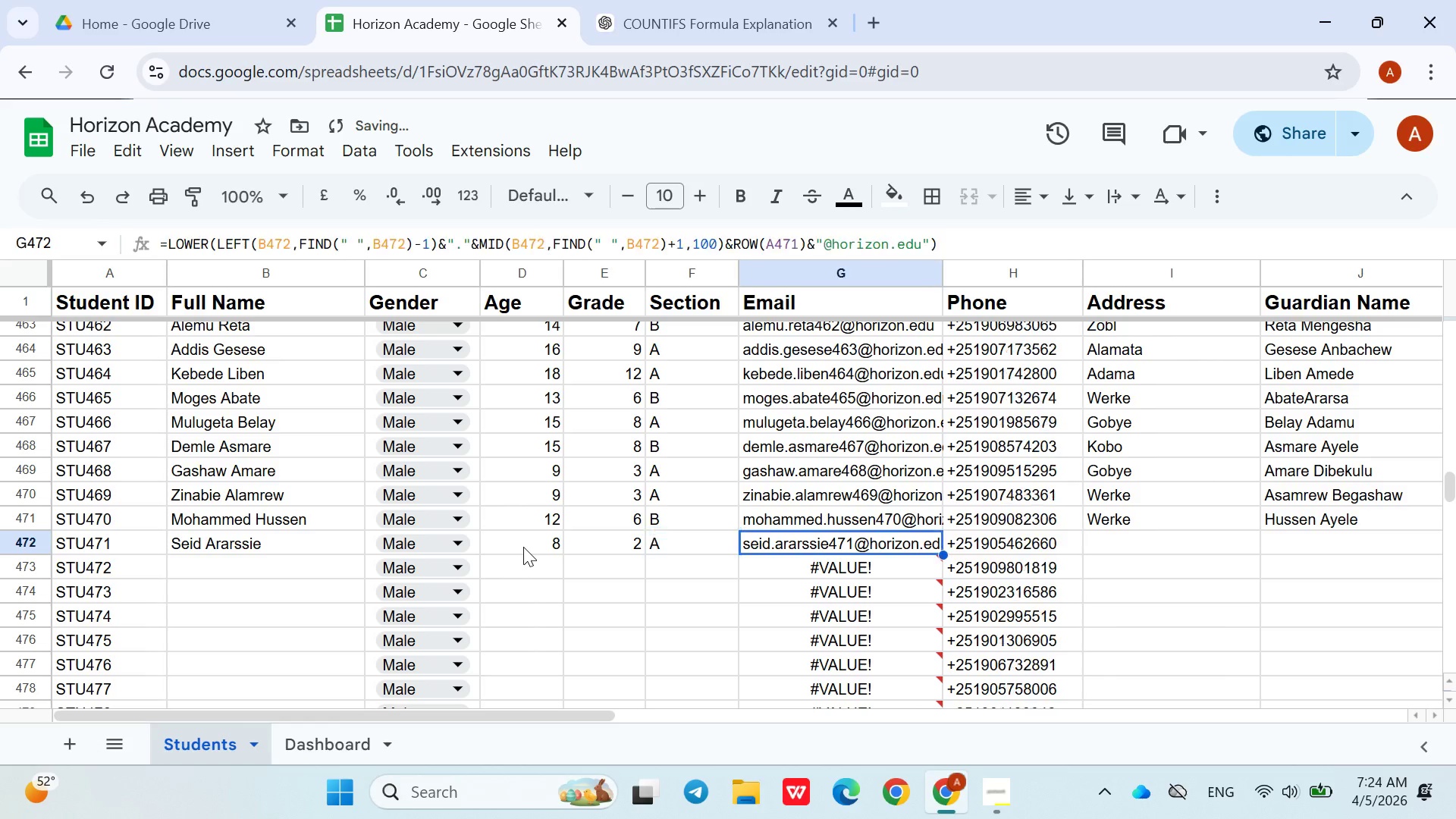 
key(ArrowRight)
 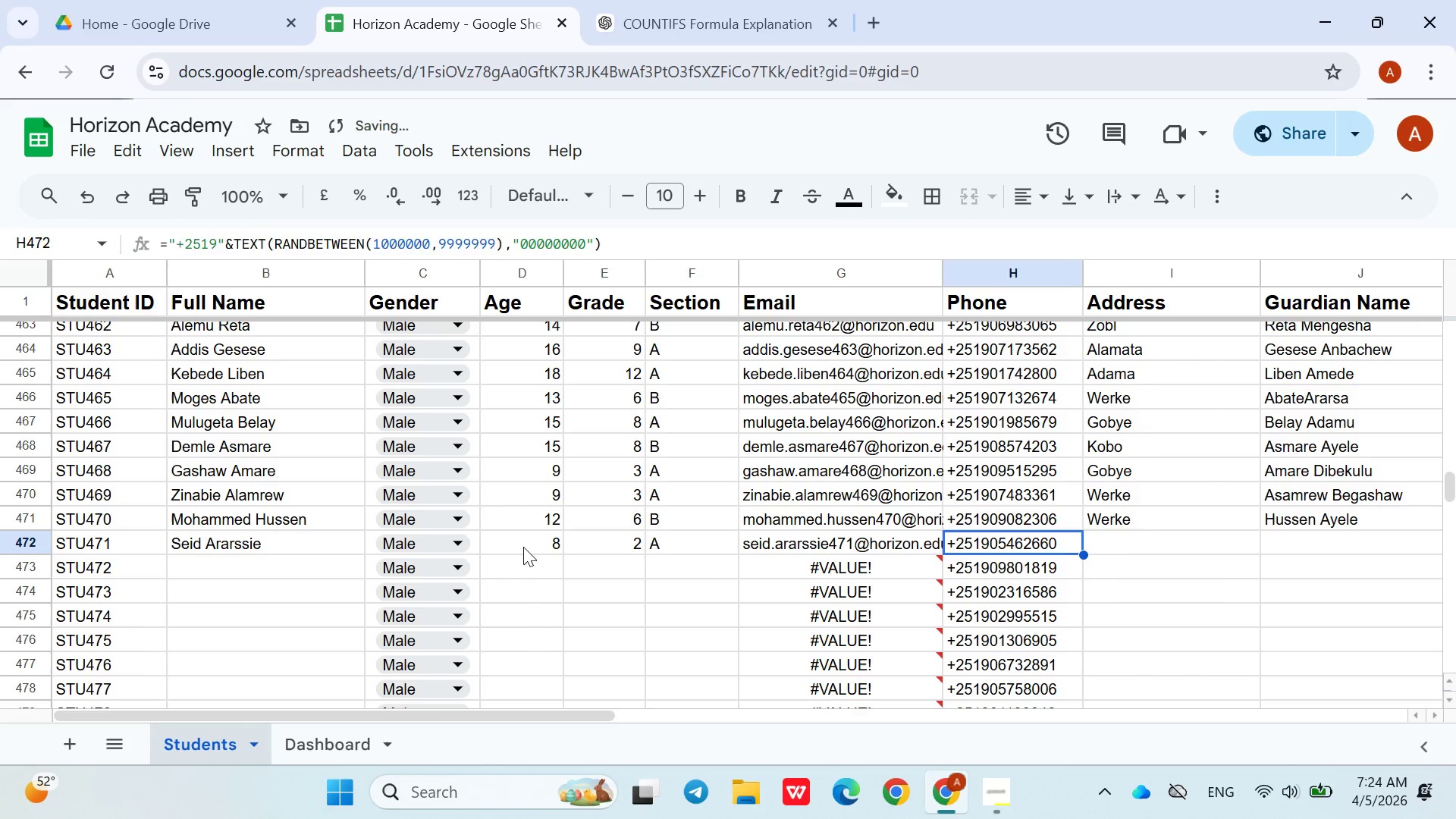 
key(ArrowRight)
 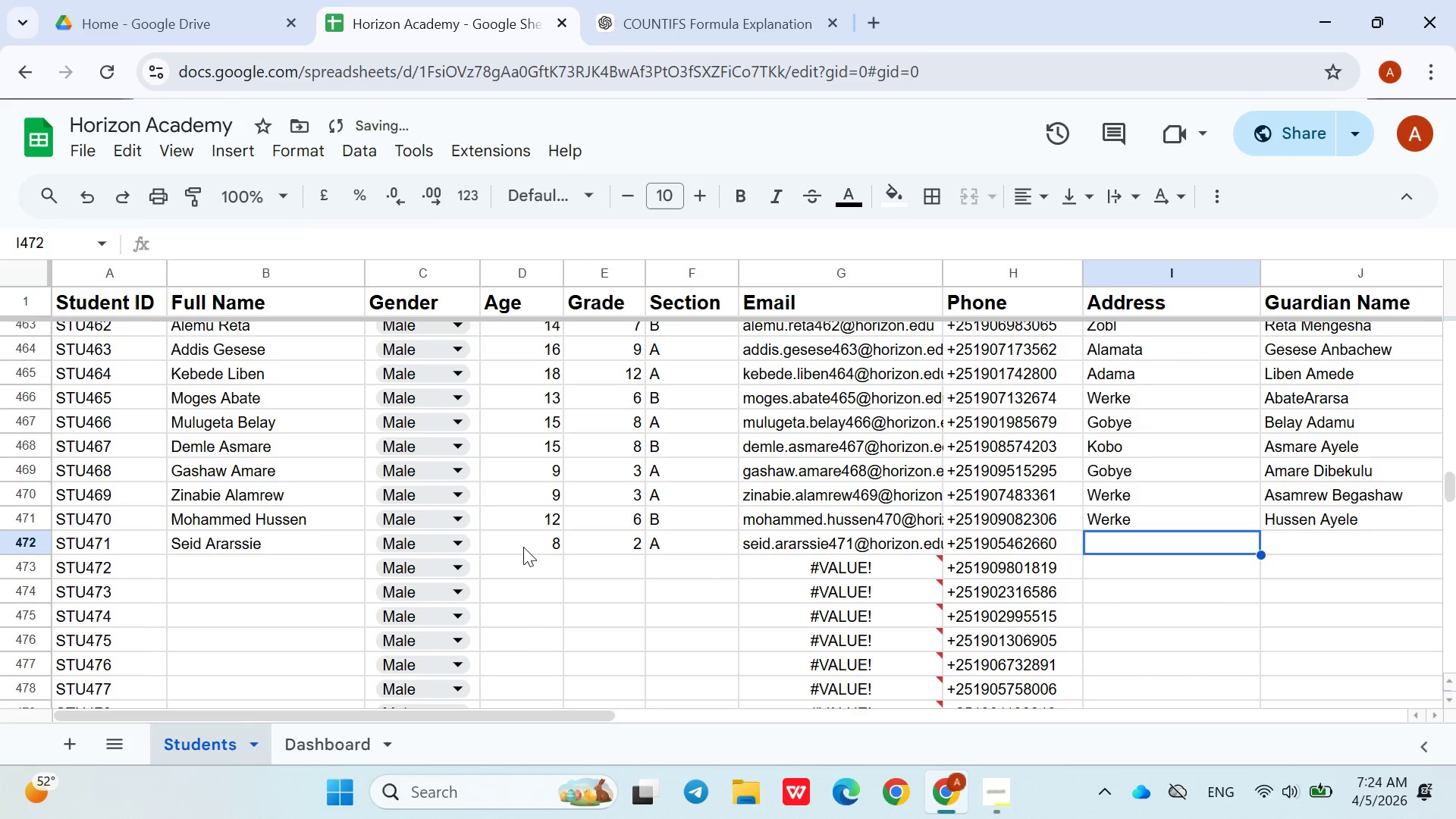 
key(ArrowRight)
 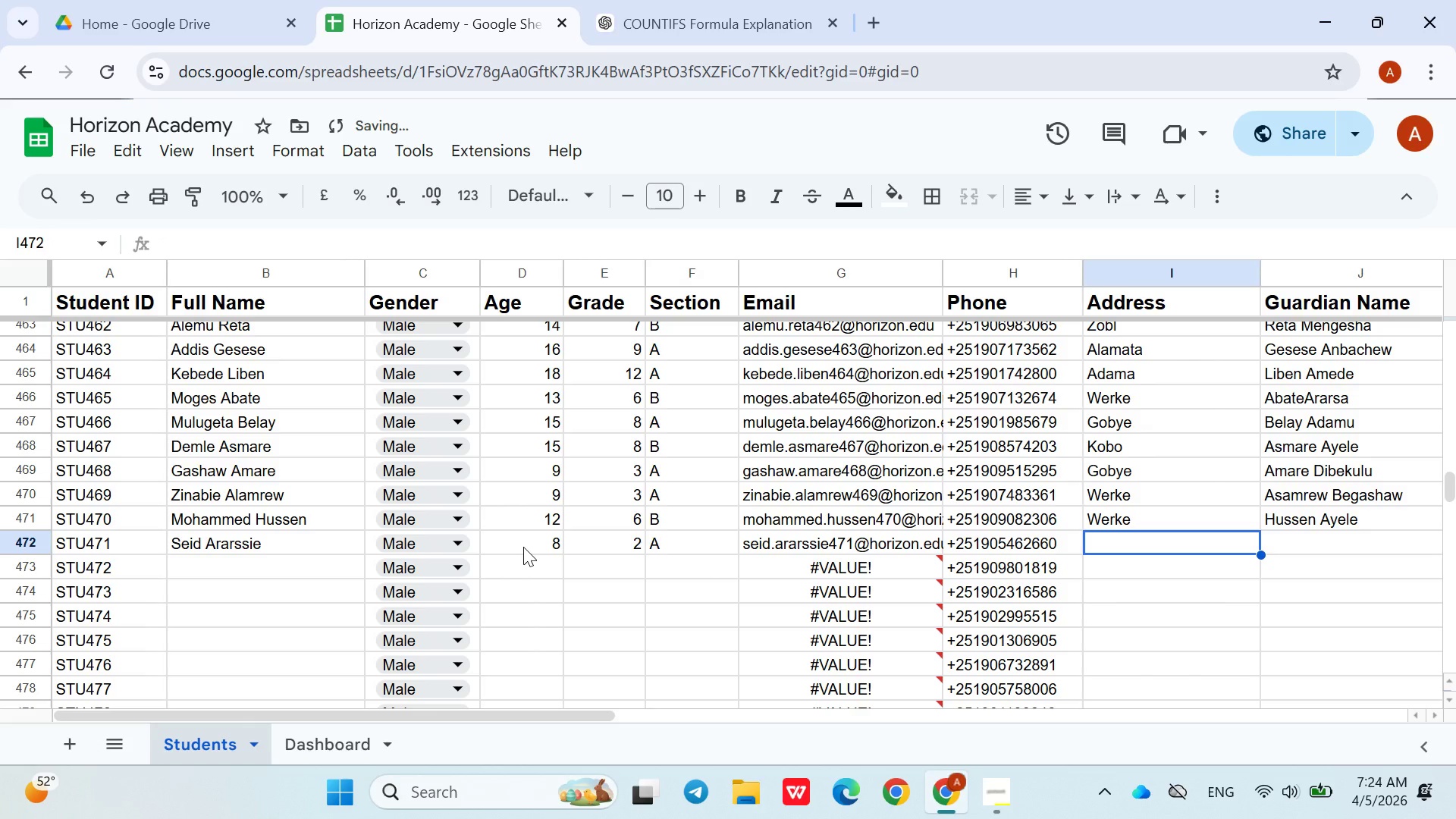 
type(werk)
 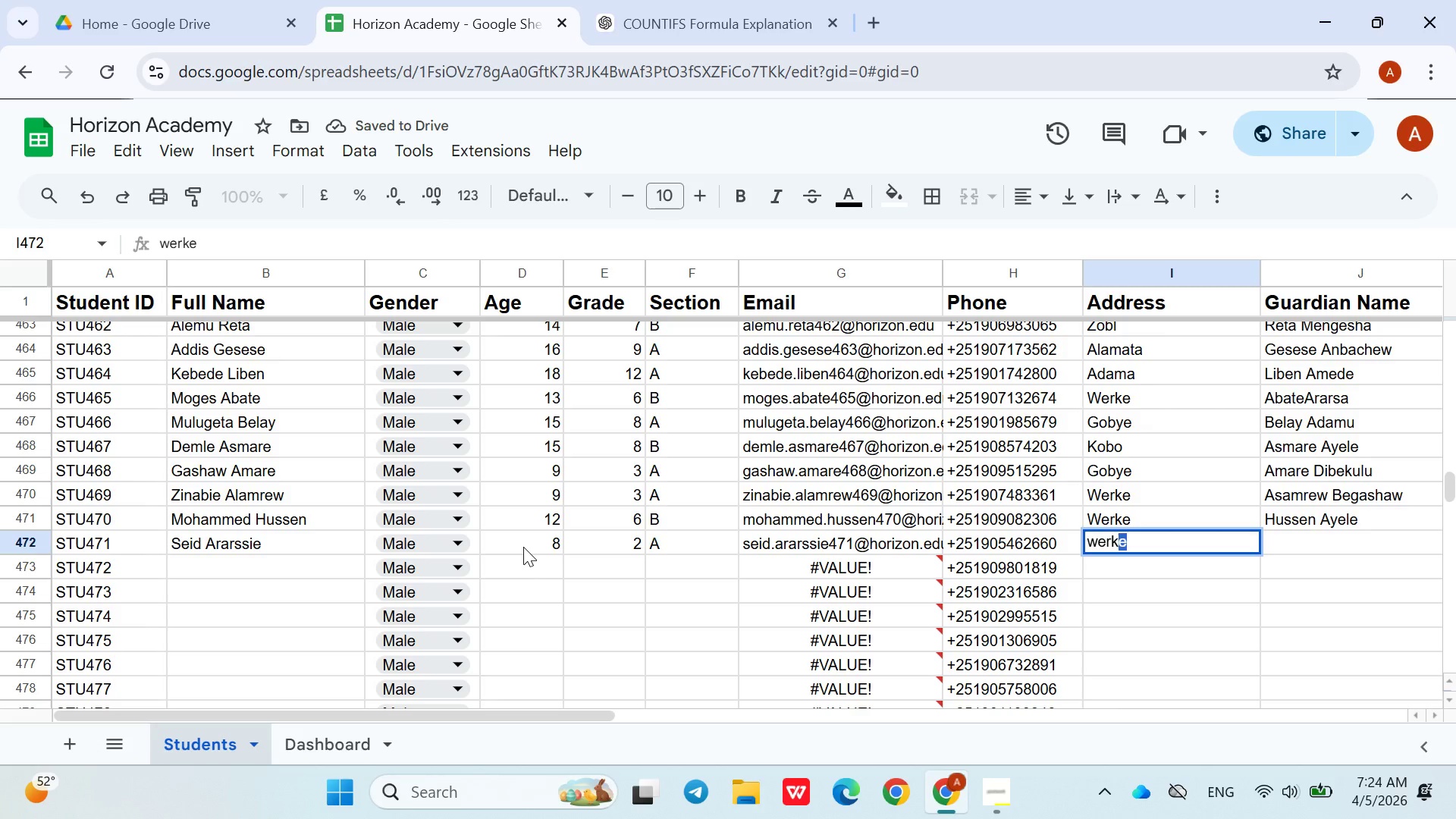 
key(ArrowDown)
 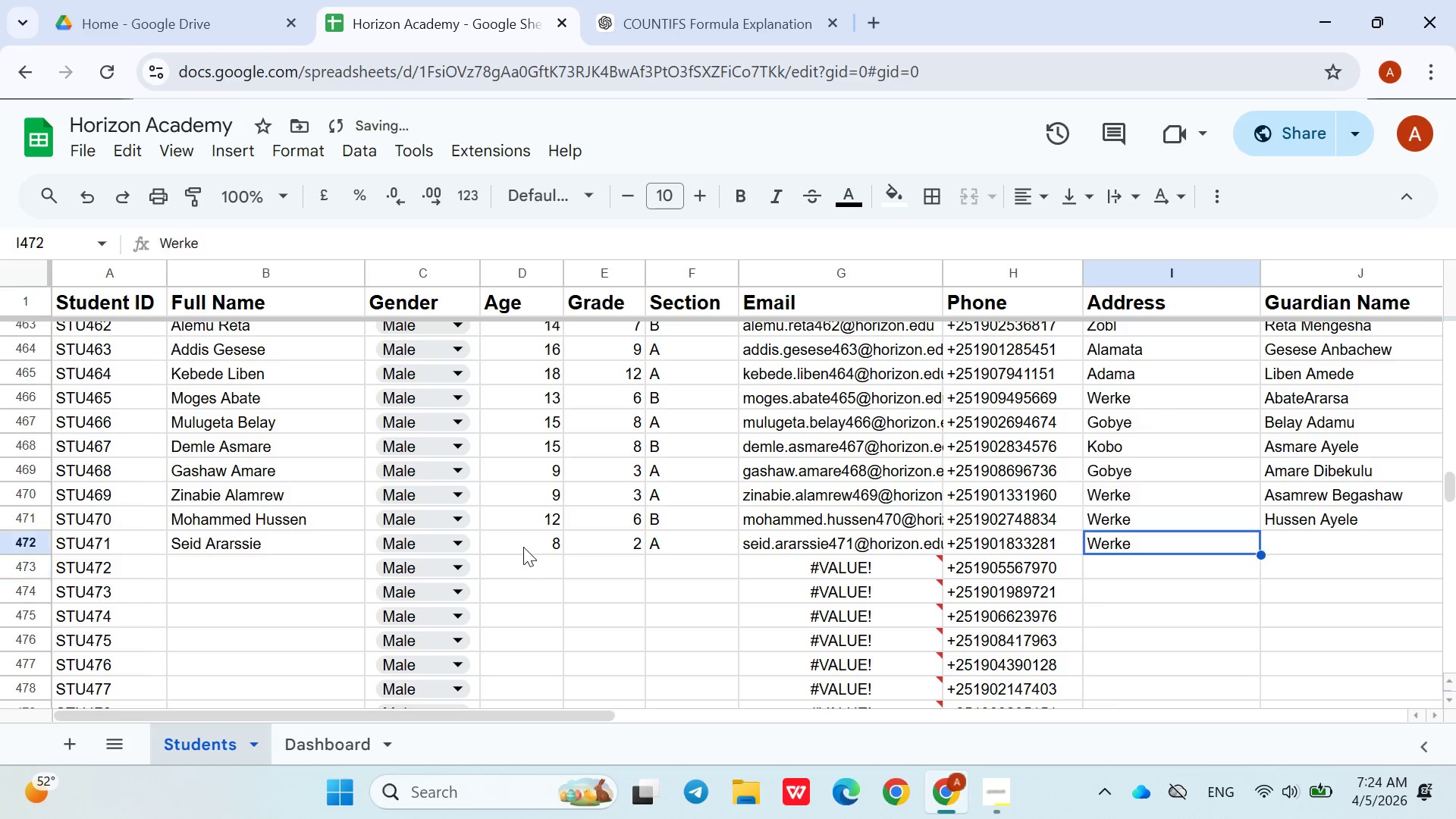 
key(ArrowUp)
 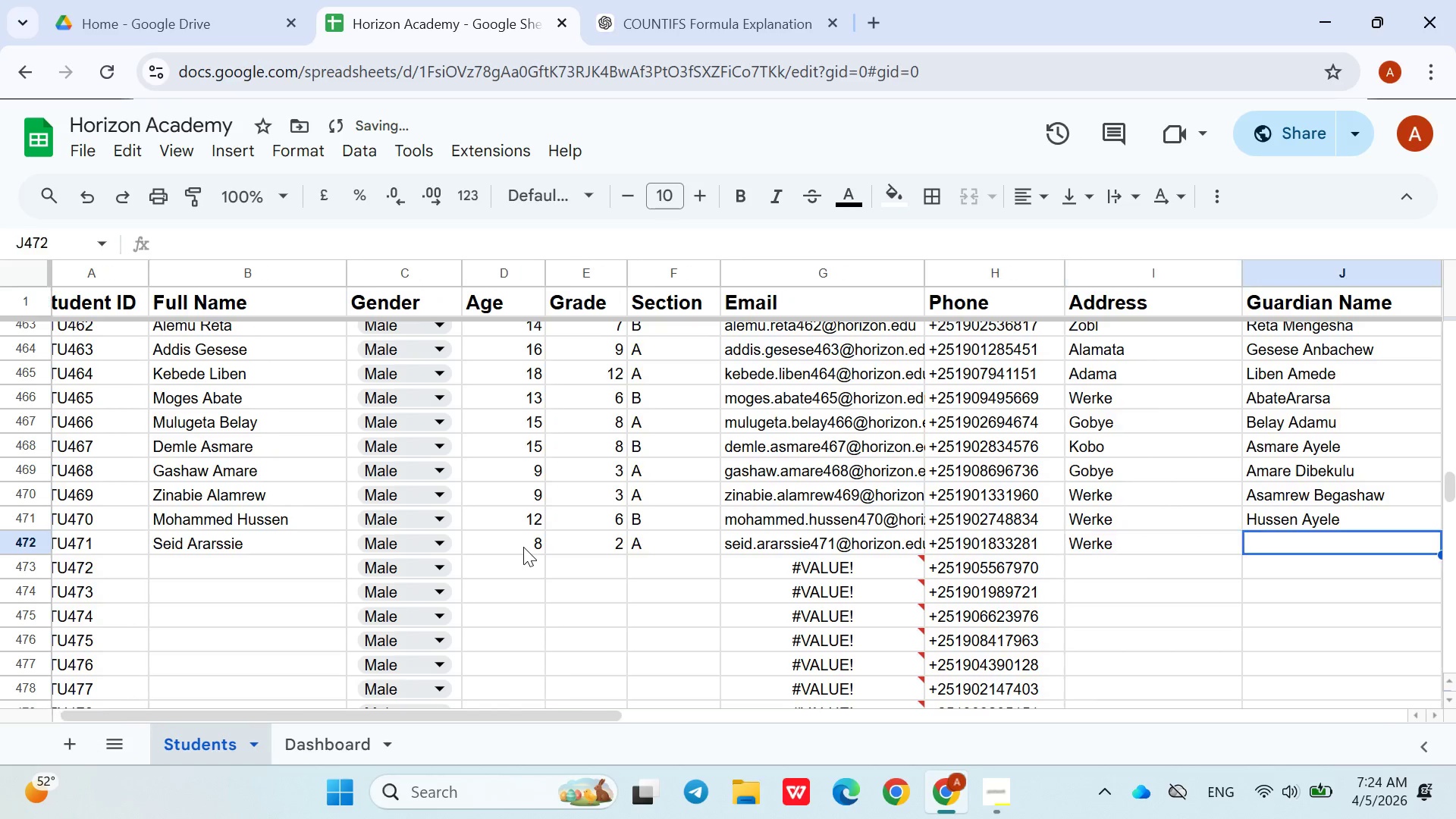 
key(ArrowRight)
 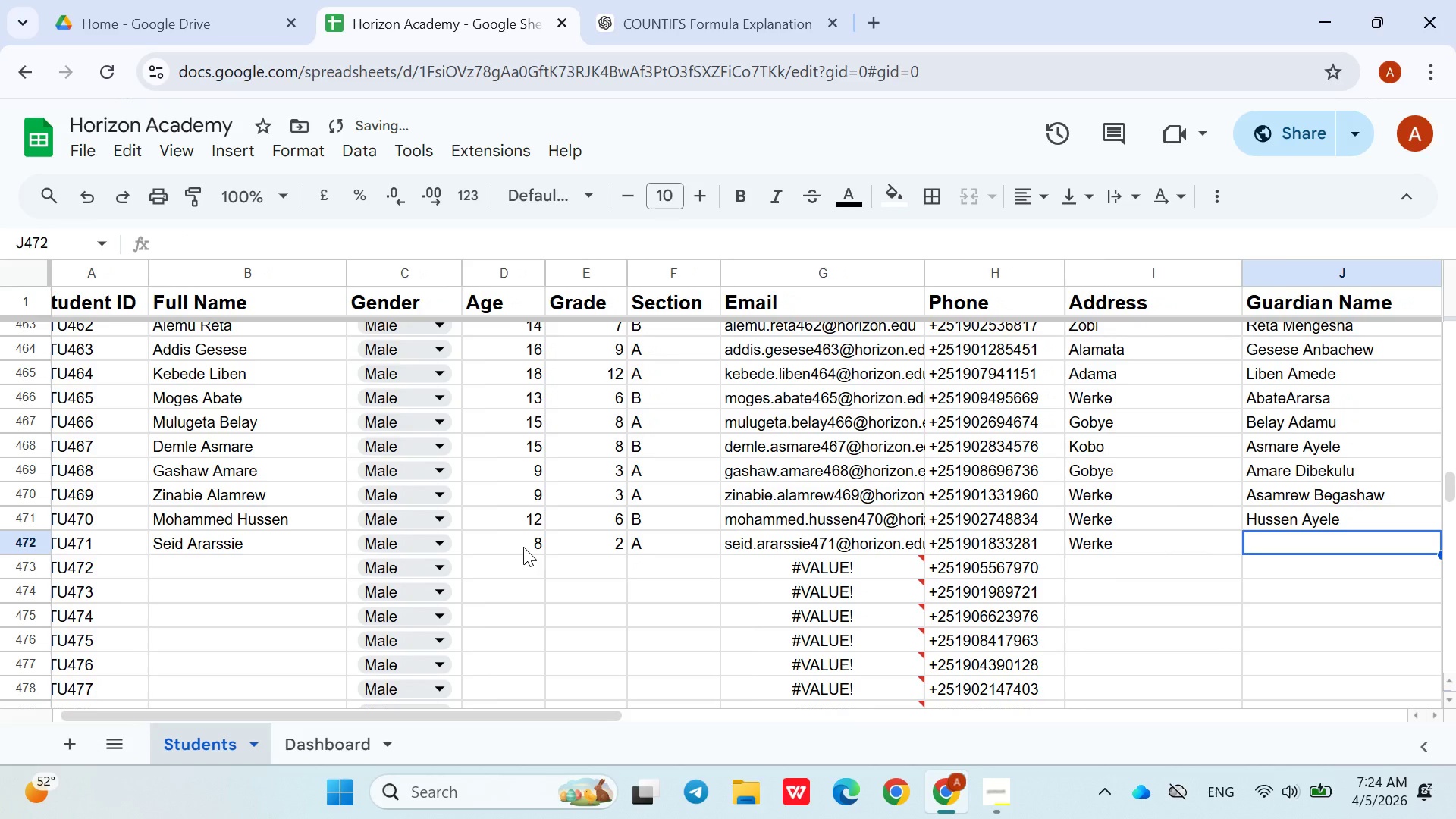 
type(Ararsie Molla)
 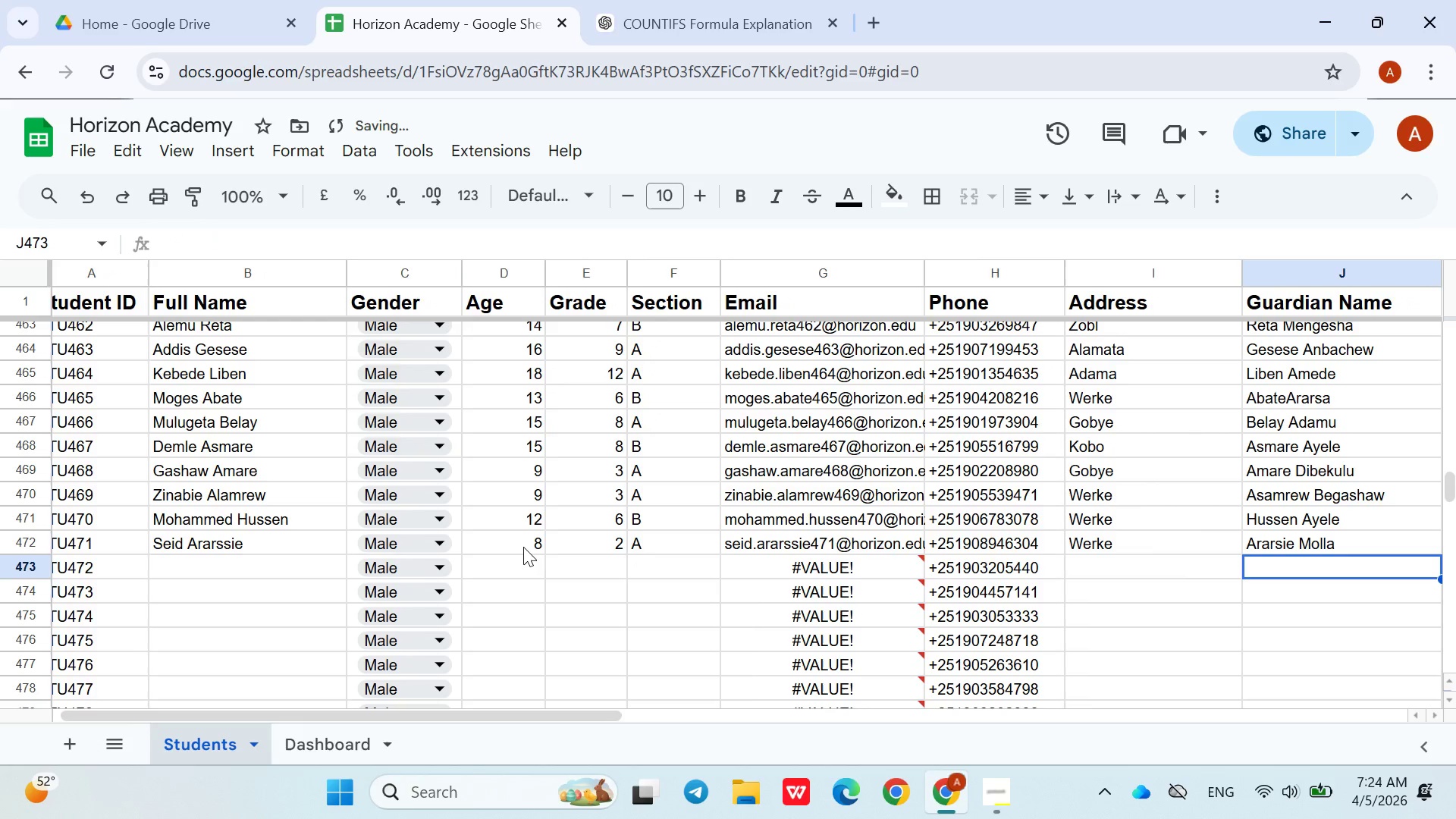 
 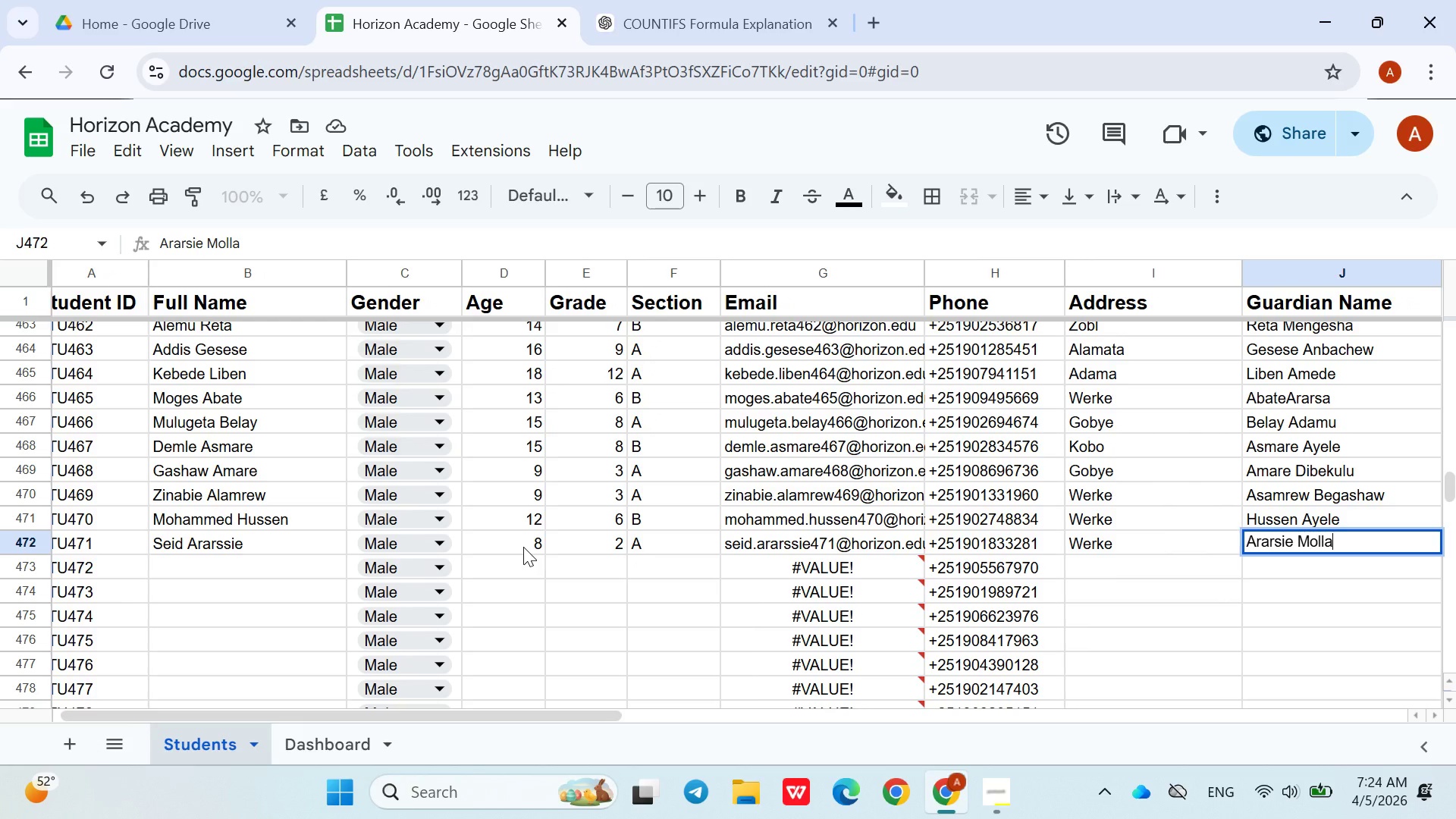 
key(ArrowDown)
 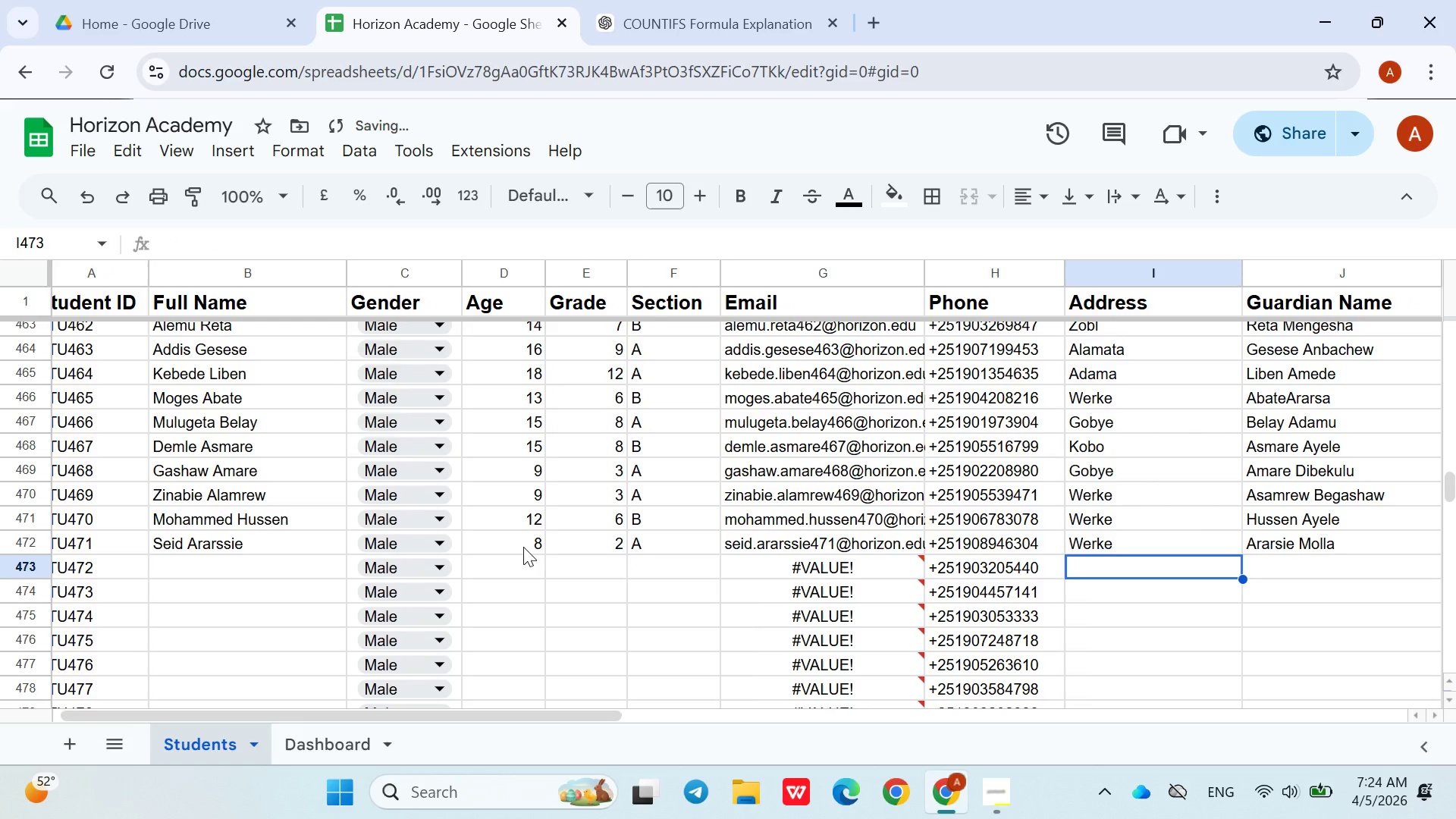 
hold_key(key=ArrowLeft, duration=0.8)
 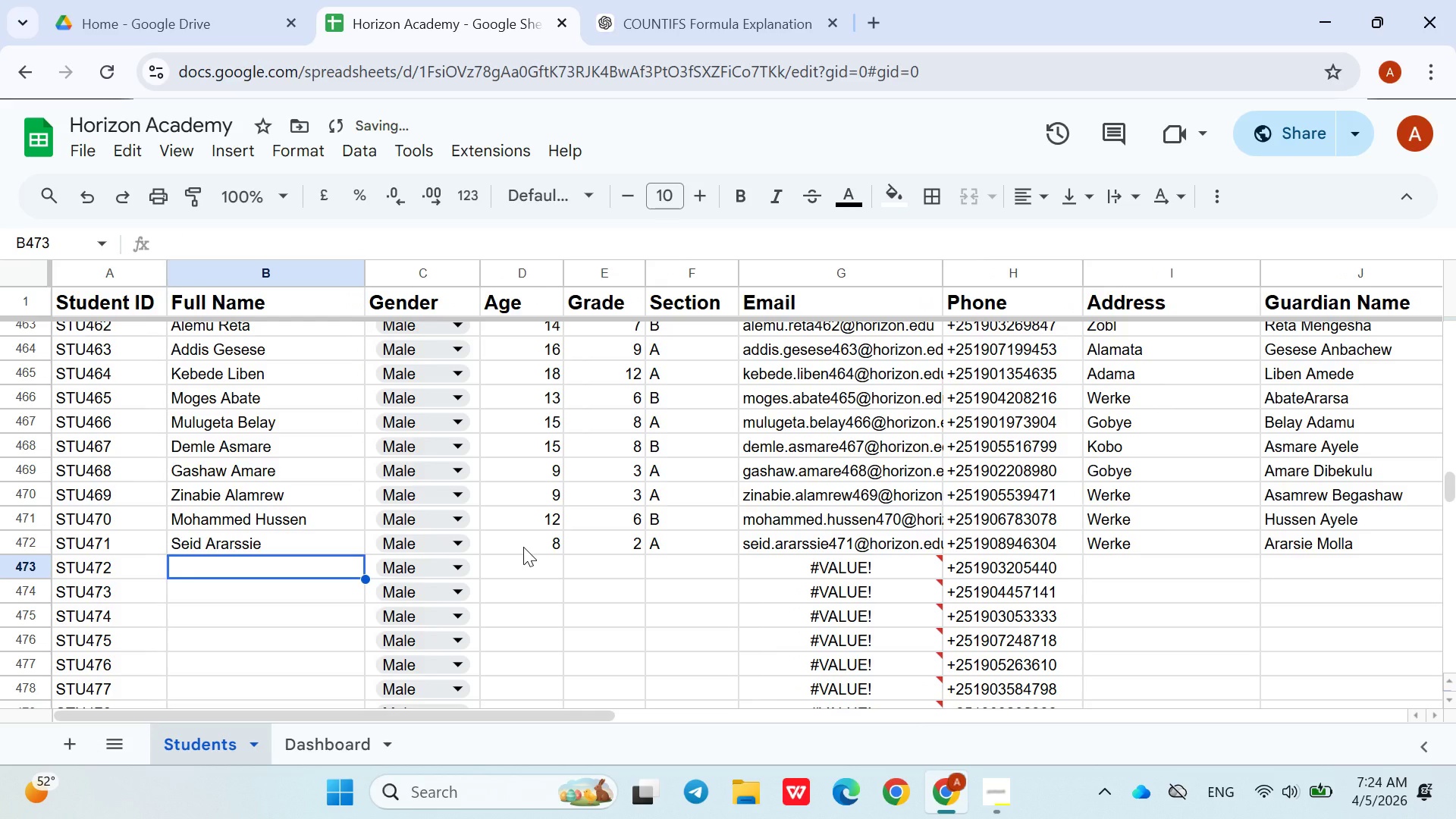 
key(ArrowRight)
 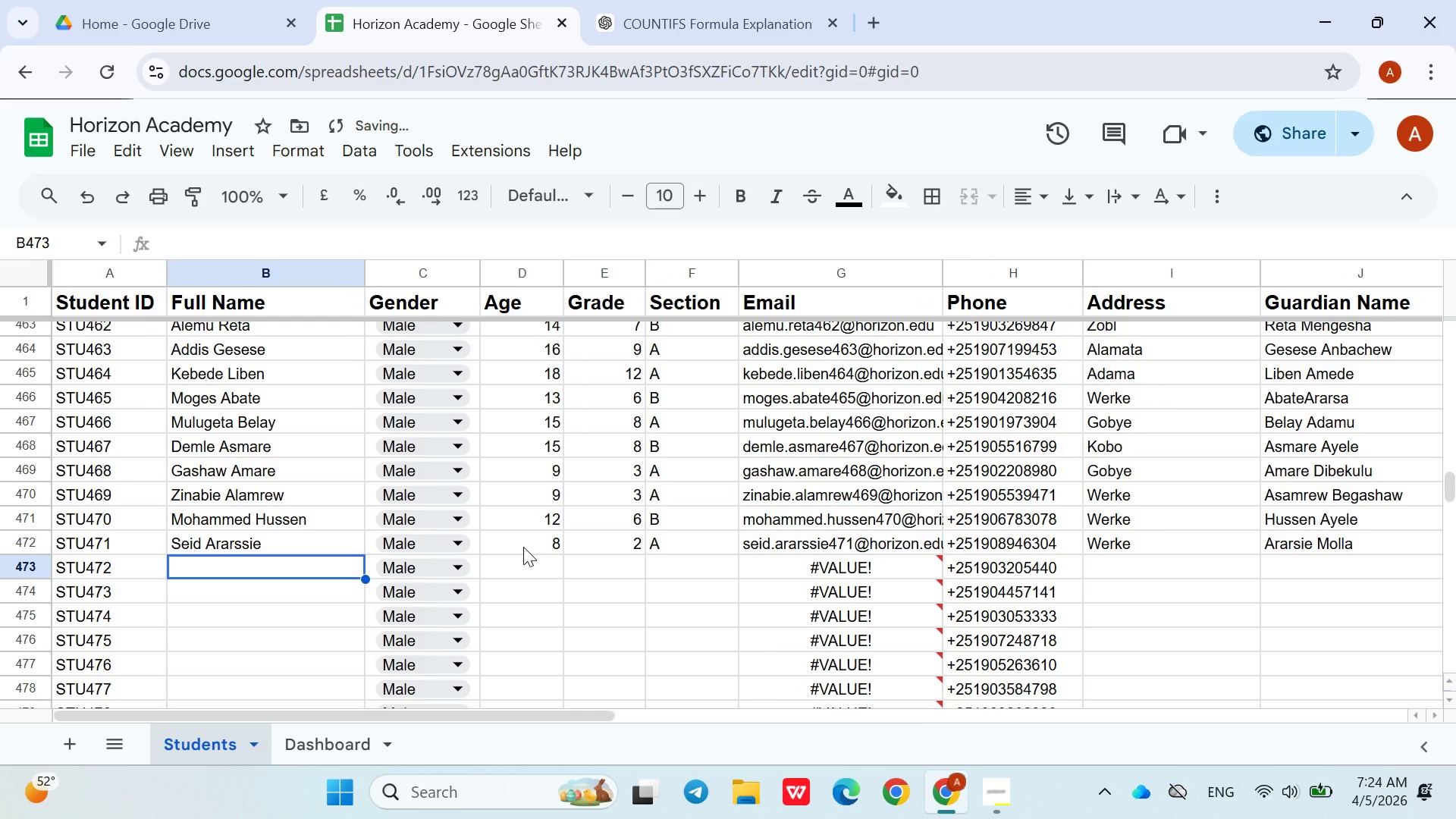 
type(Megesha Ararsa)
 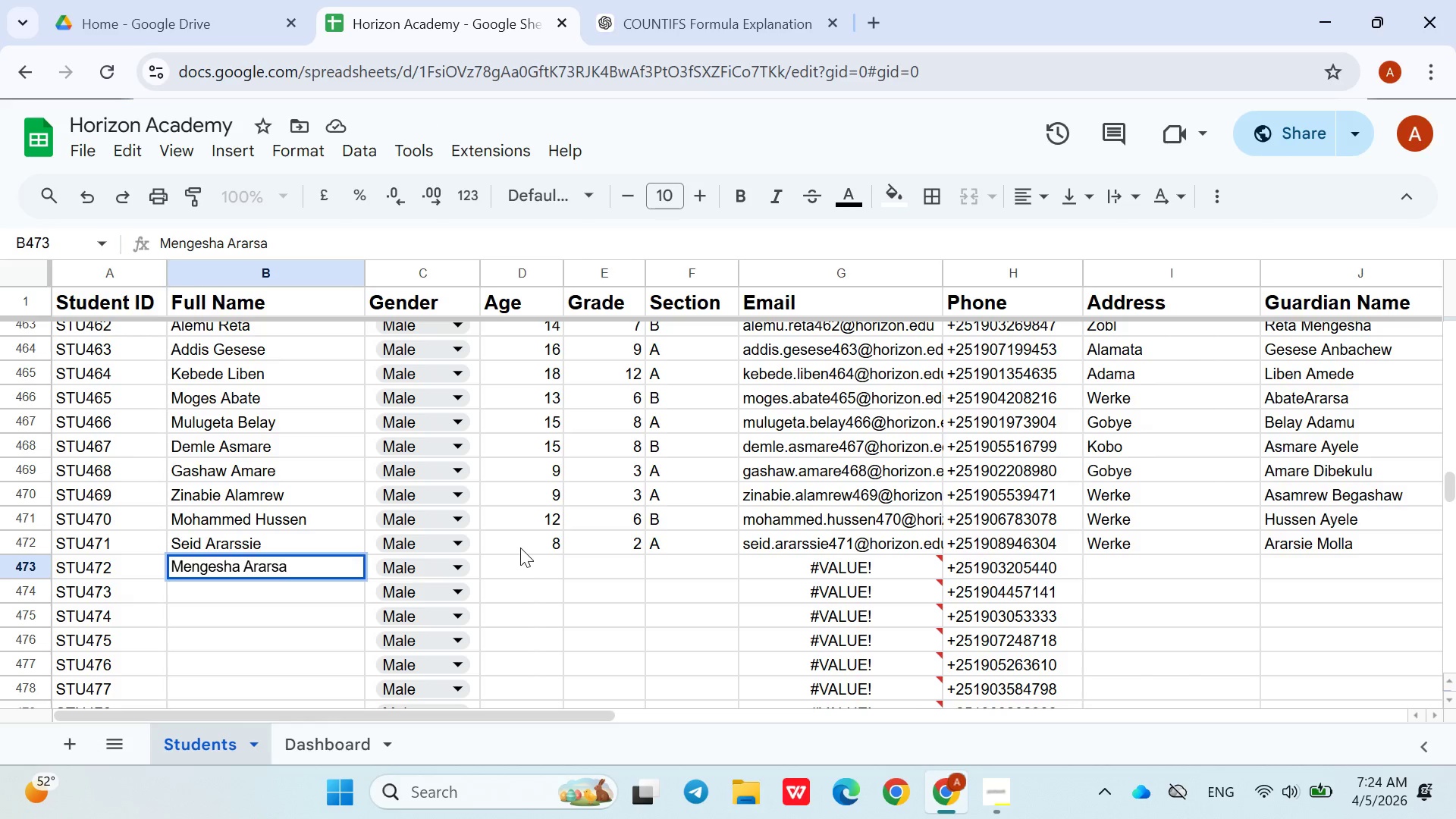 
left_click([507, 568])
 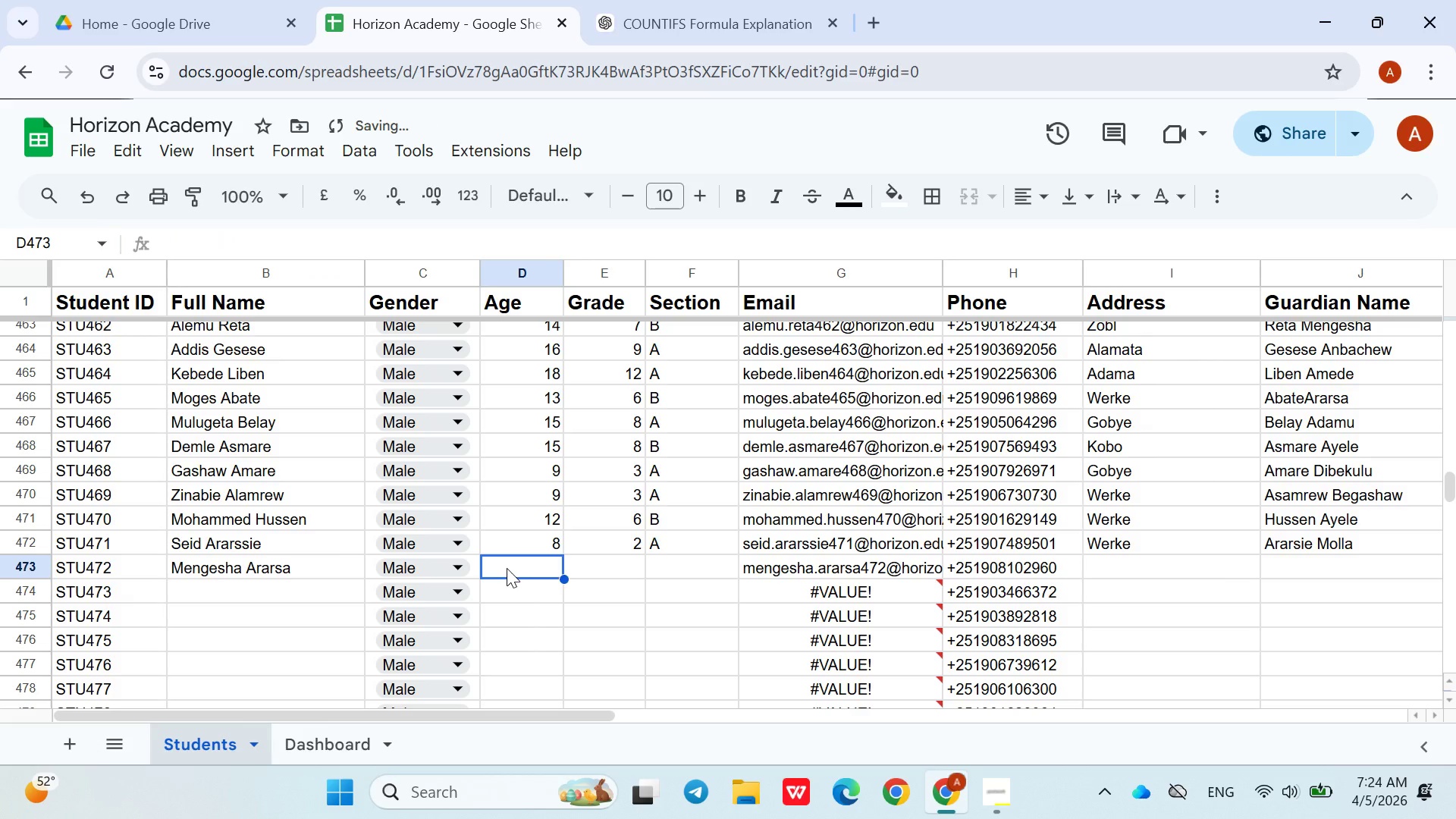 
key(8)
 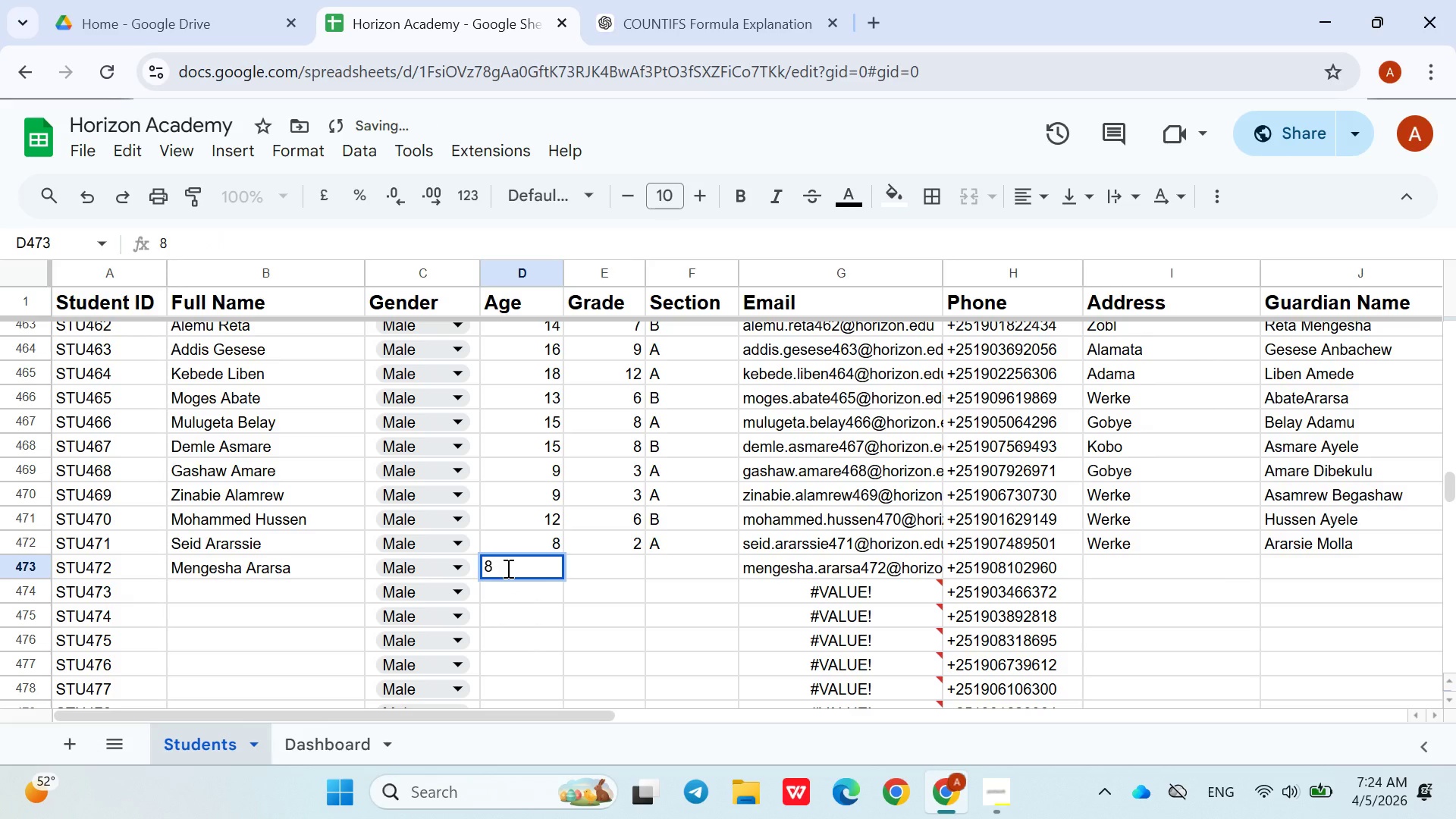 
key(ArrowRight)
 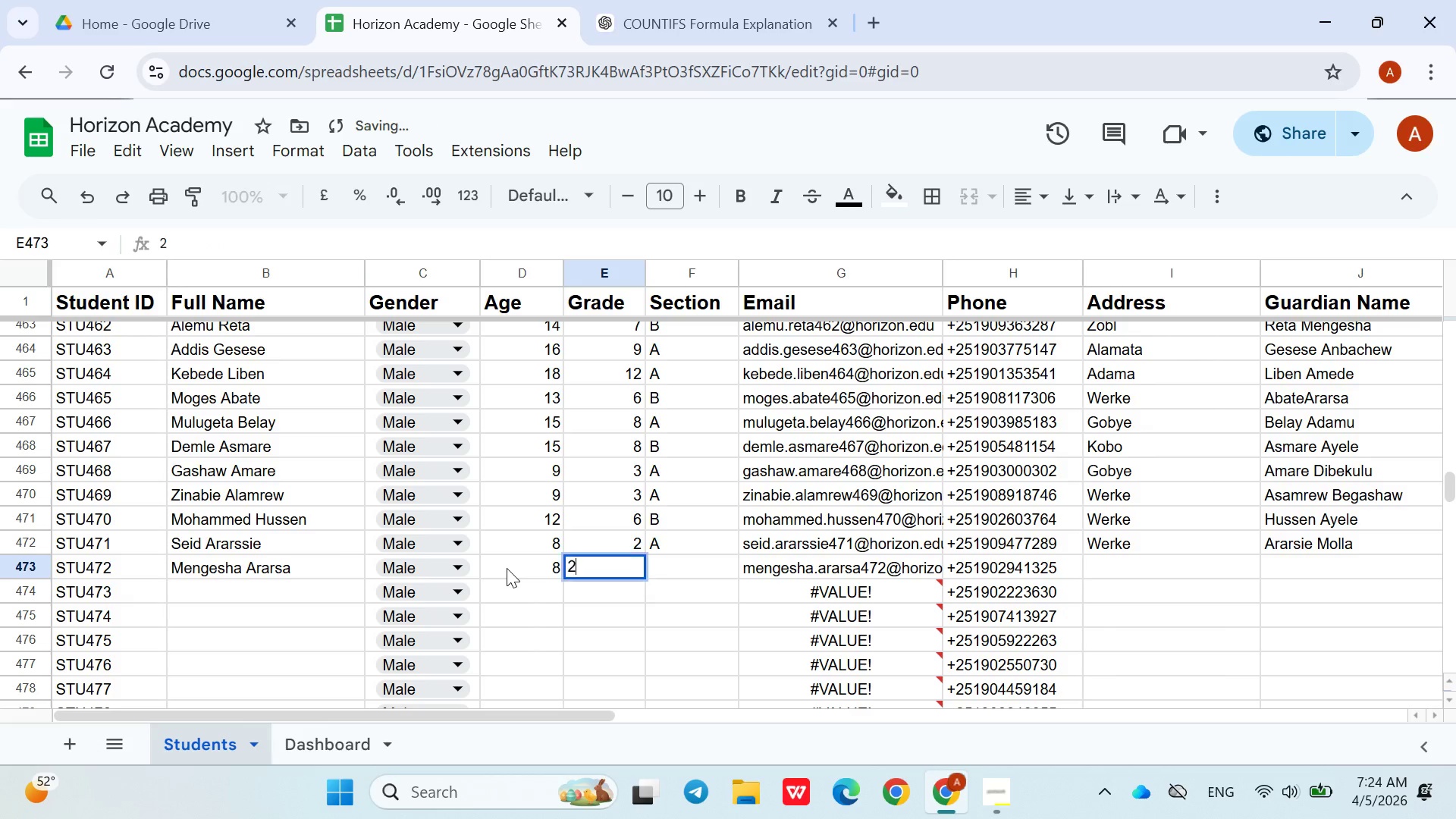 
key(2)
 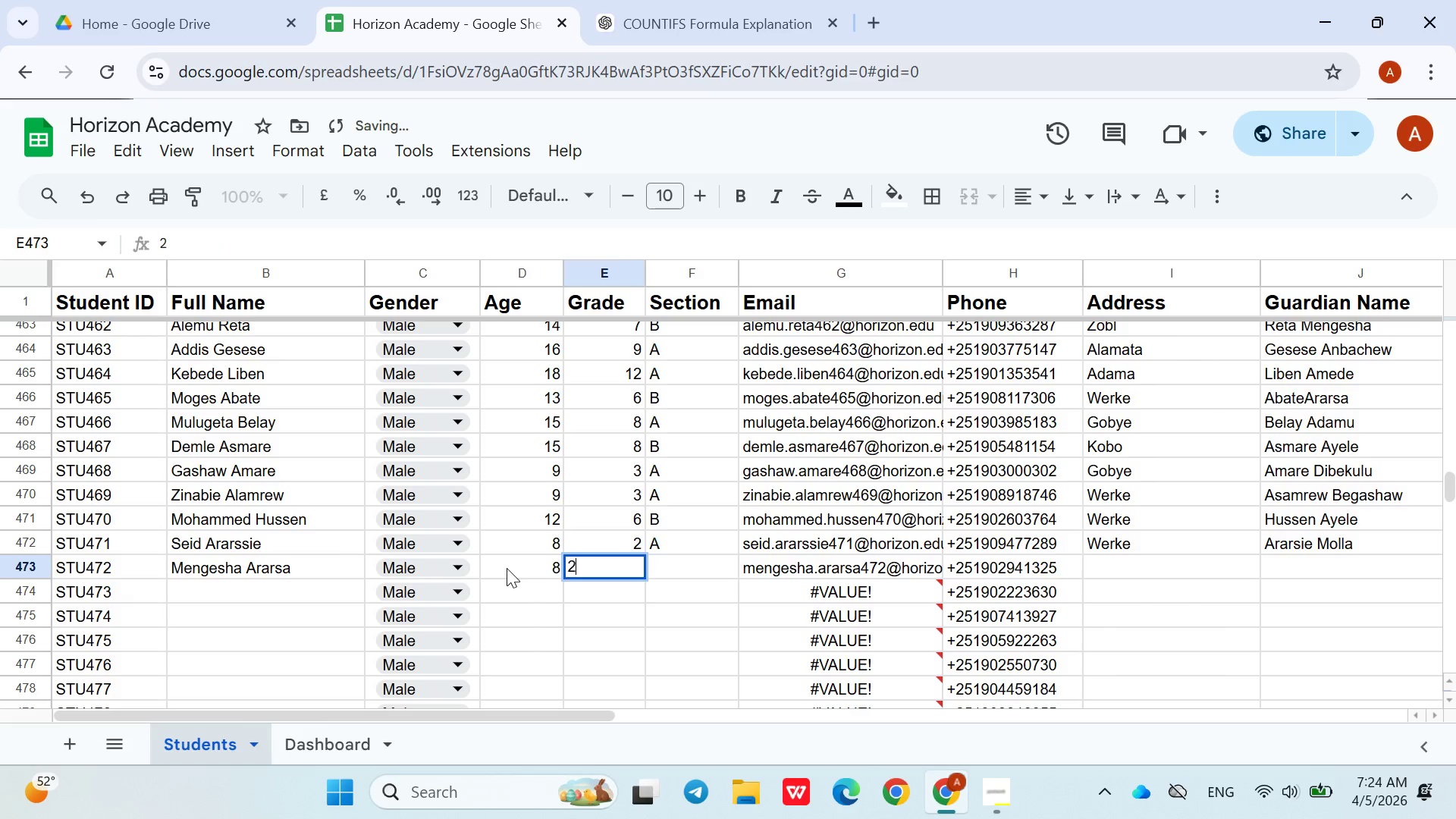 
key(ArrowRight)
 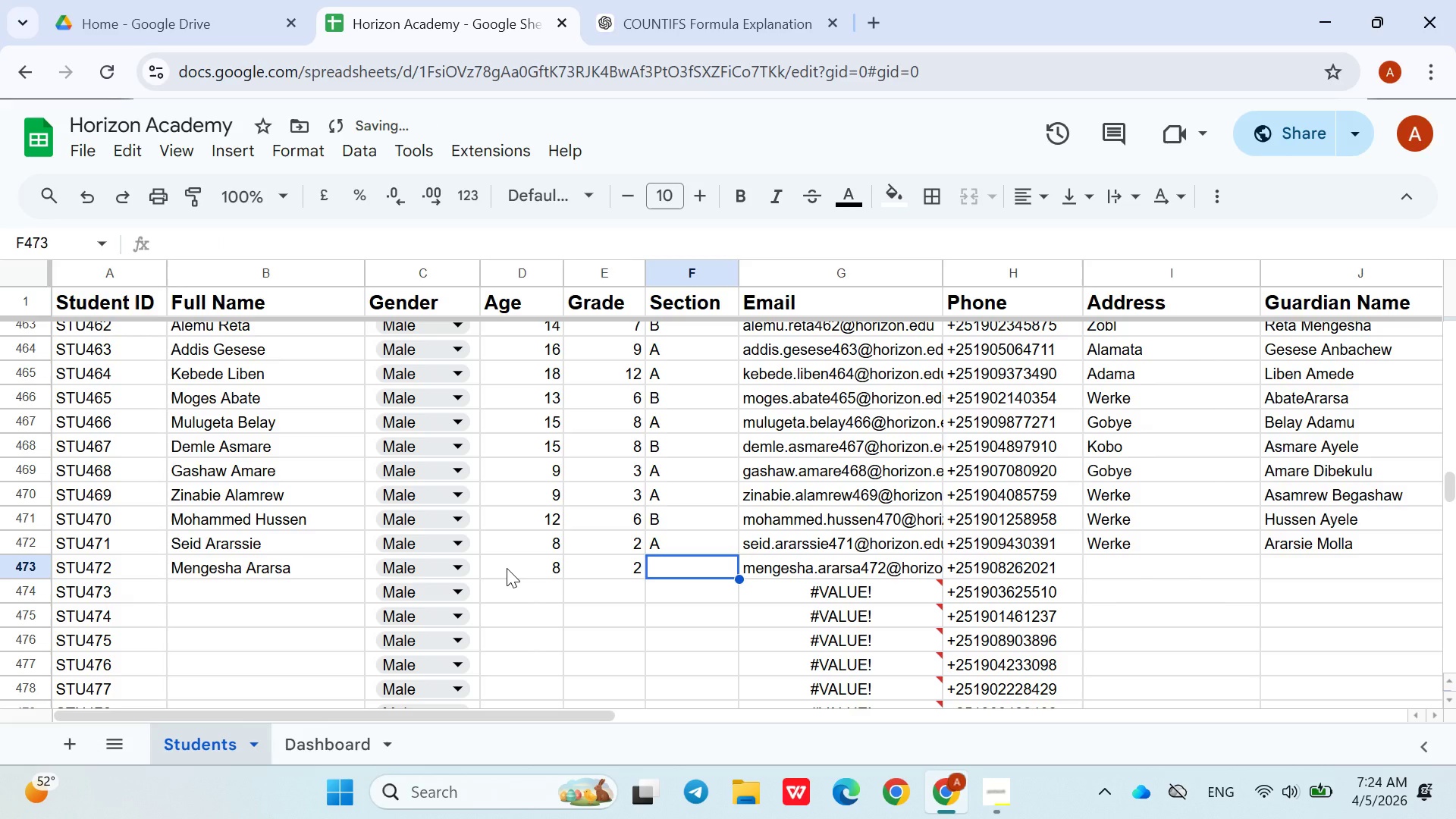 
key(Shift+ShiftLeft)
 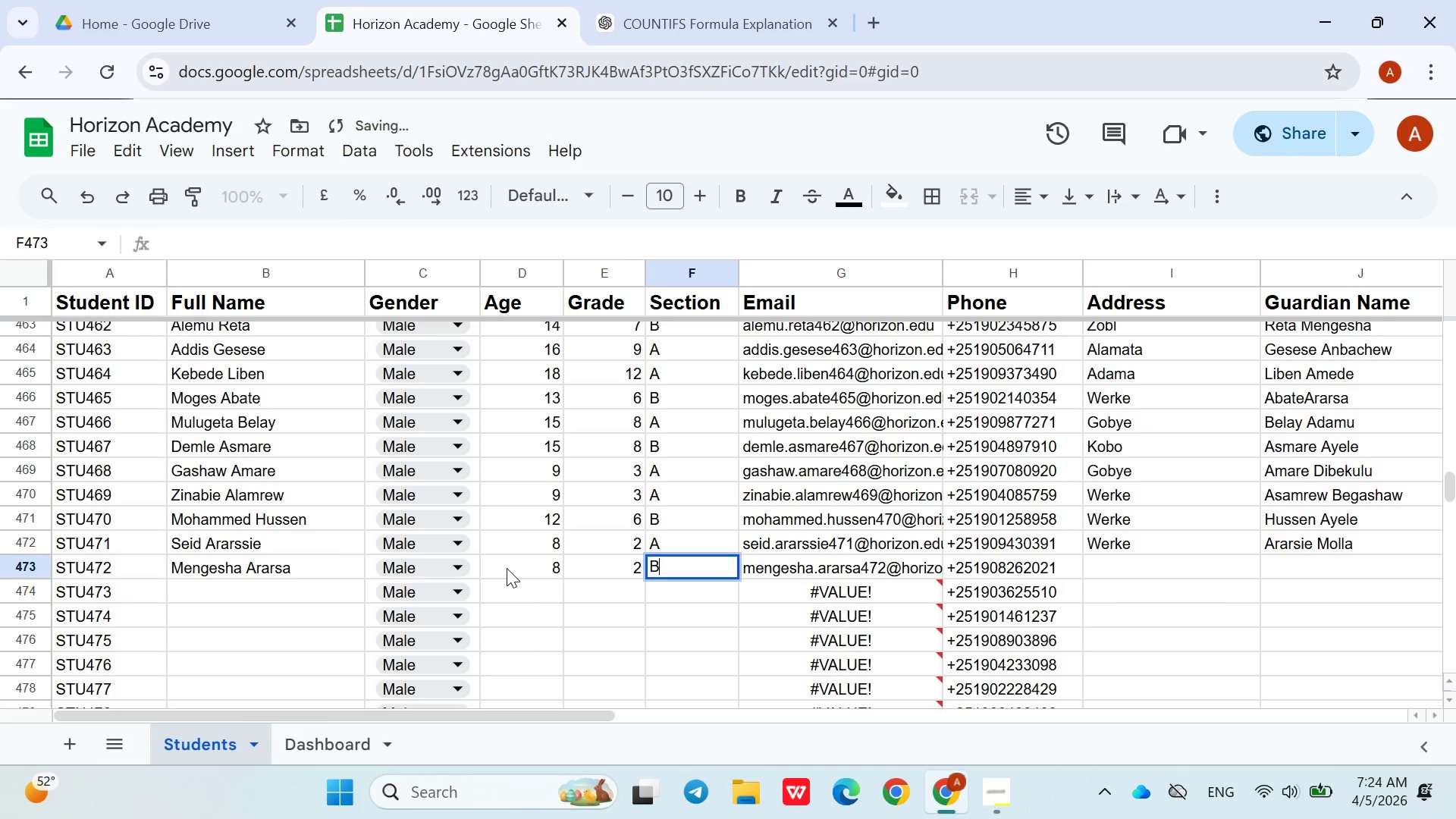 
key(Shift+B)
 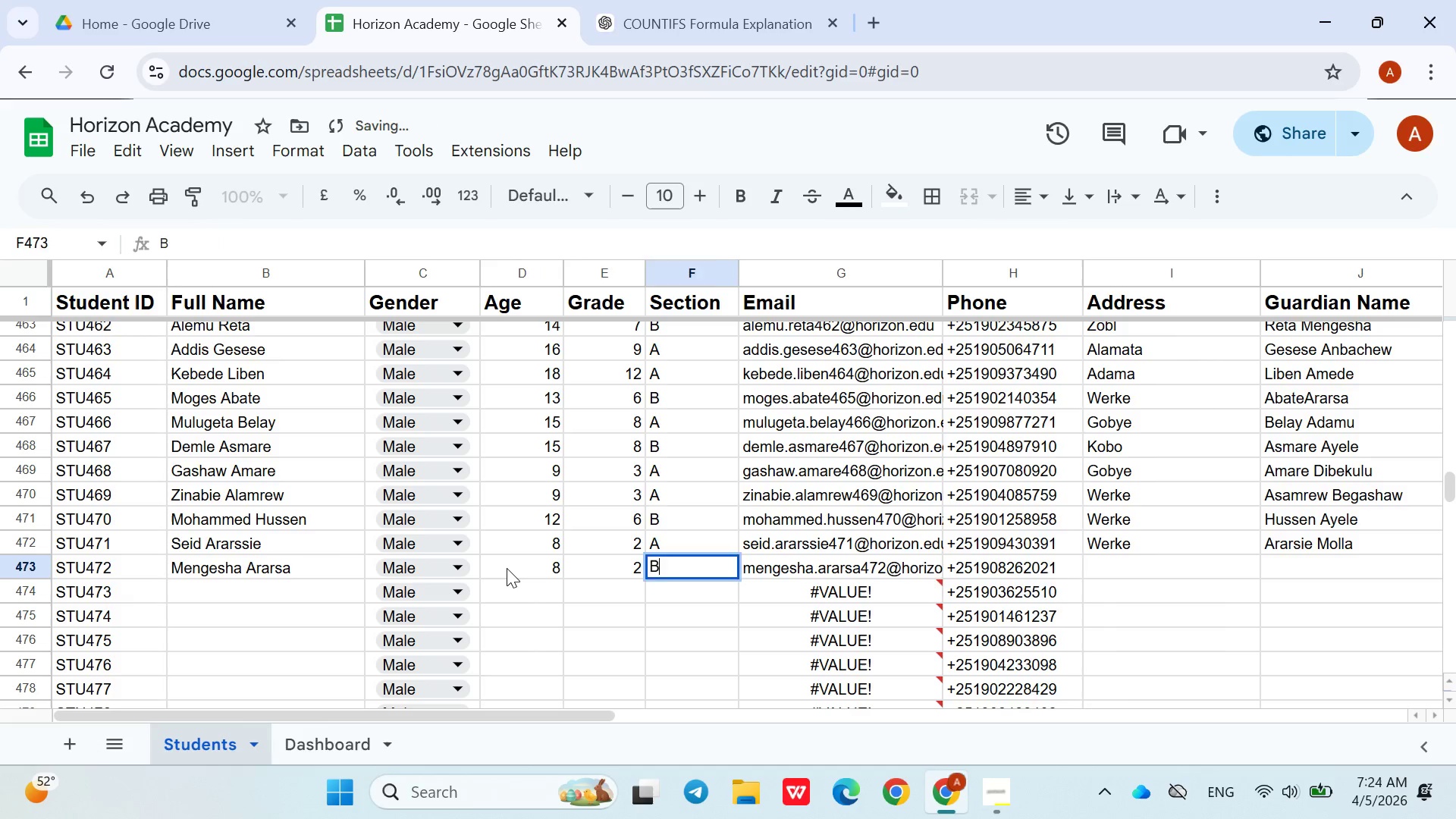 
key(ArrowRight)
 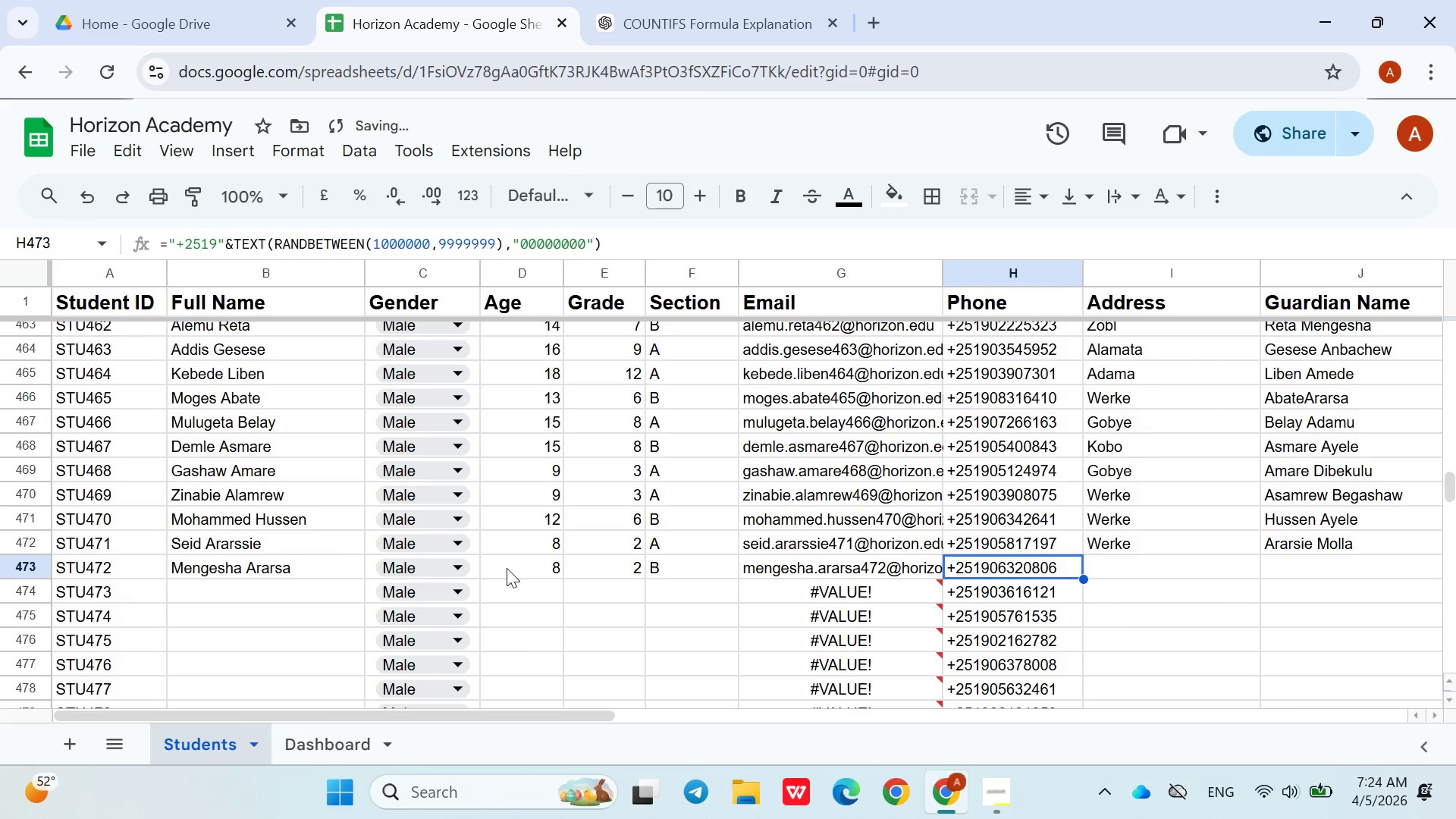 
key(ArrowRight)
 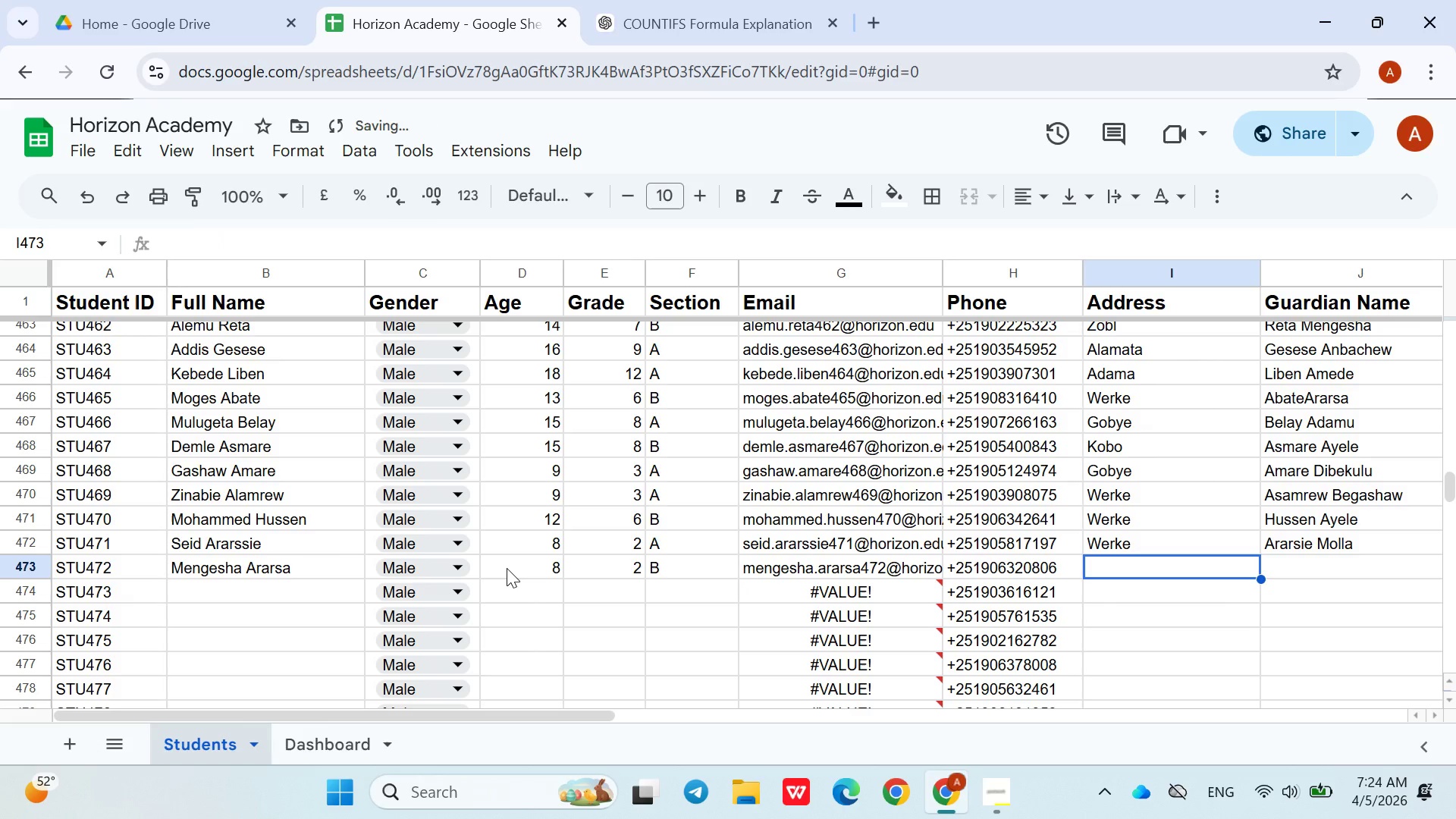 
key(ArrowRight)
 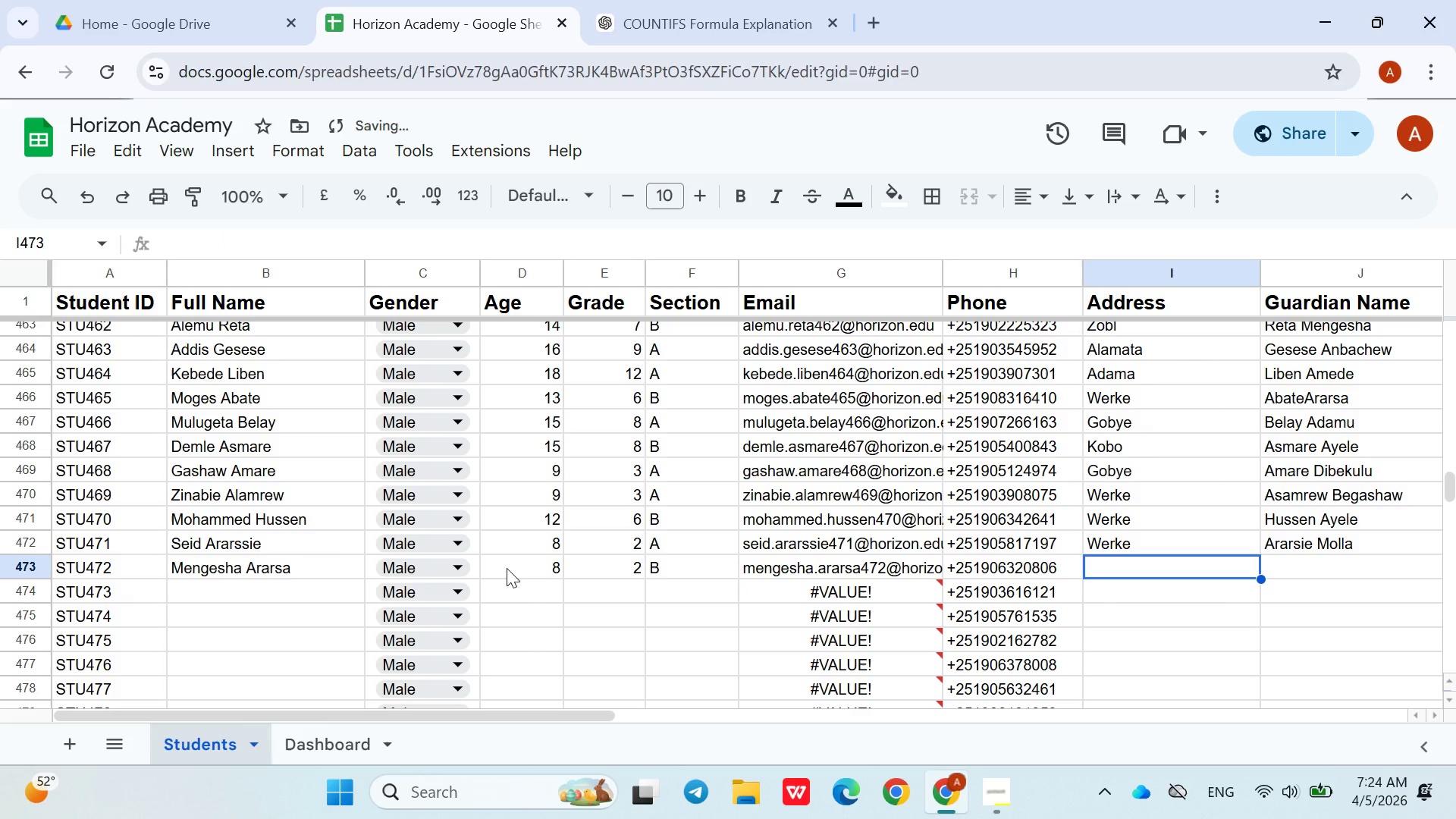 
type(werke)
 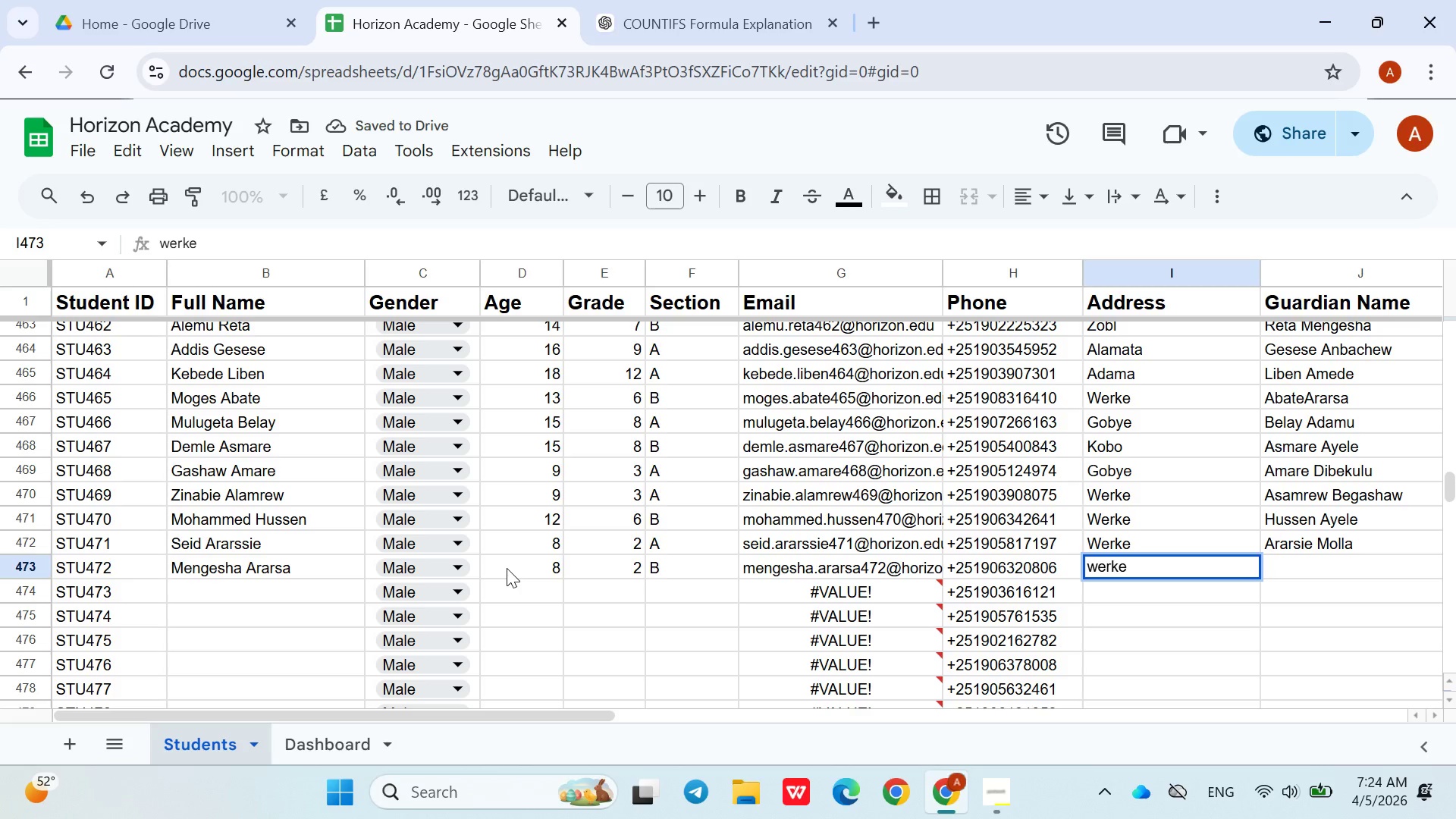 
key(ArrowDown)
 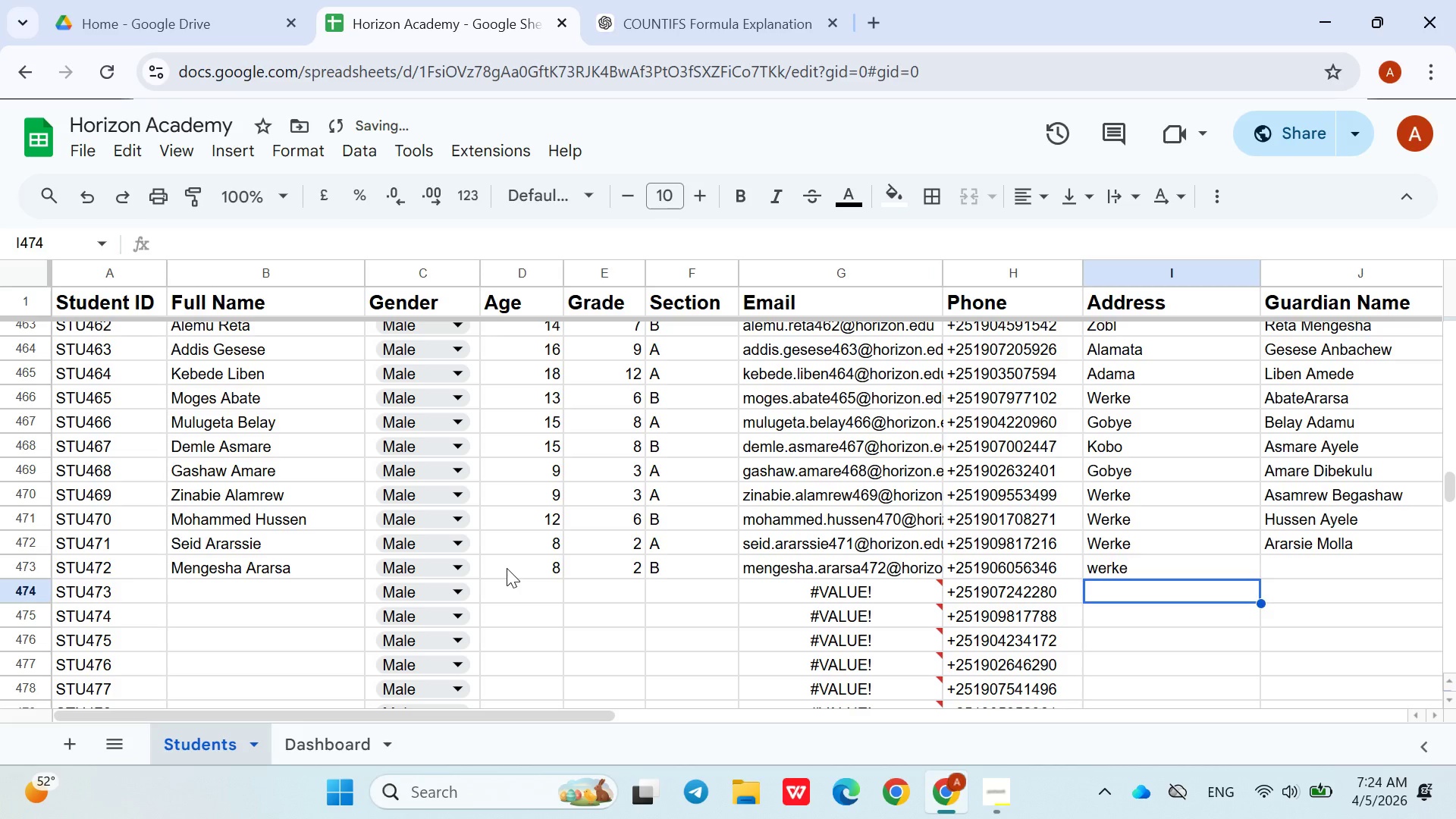 
key(ArrowUp)
 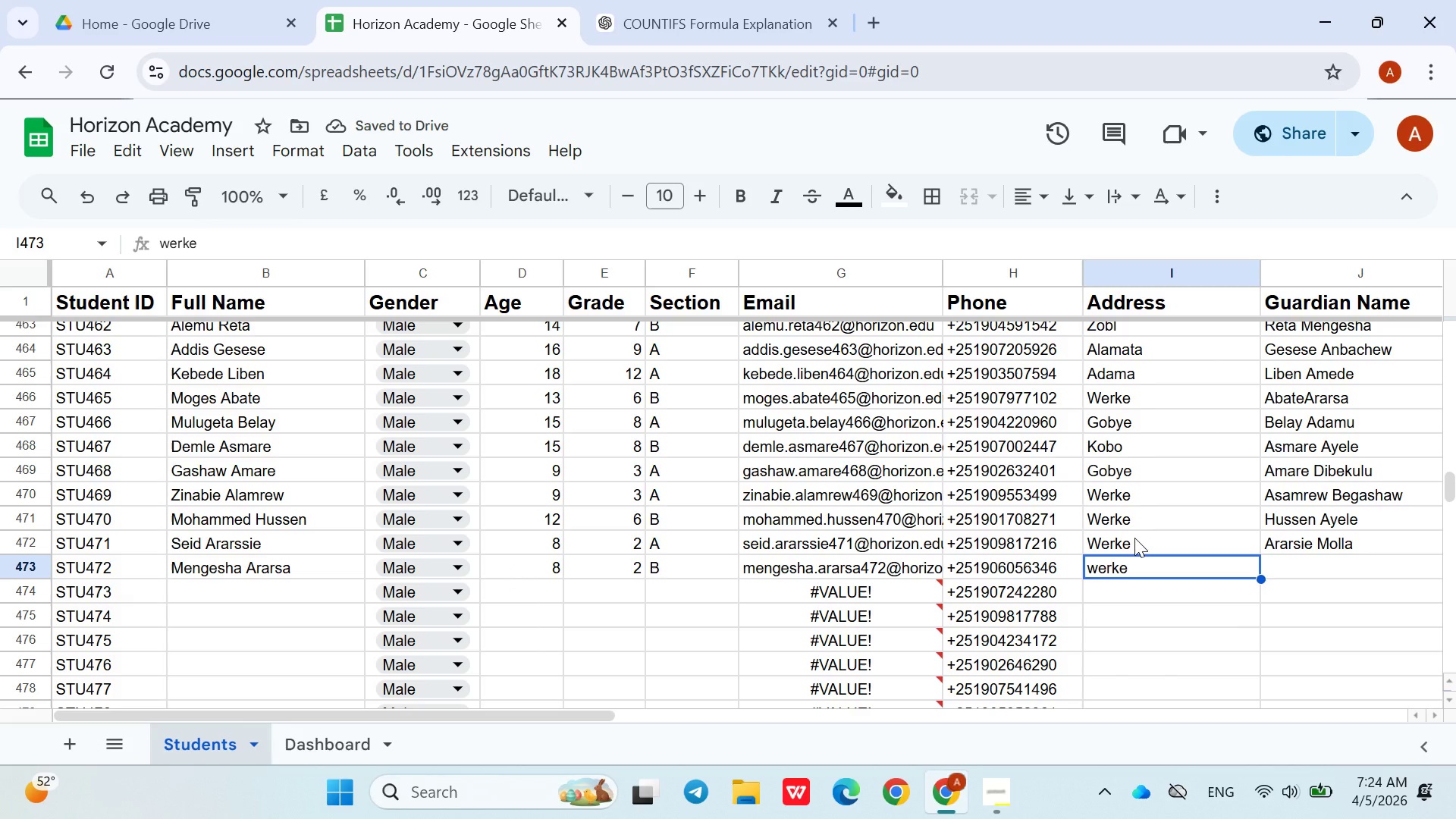 
double_click([1133, 566])
 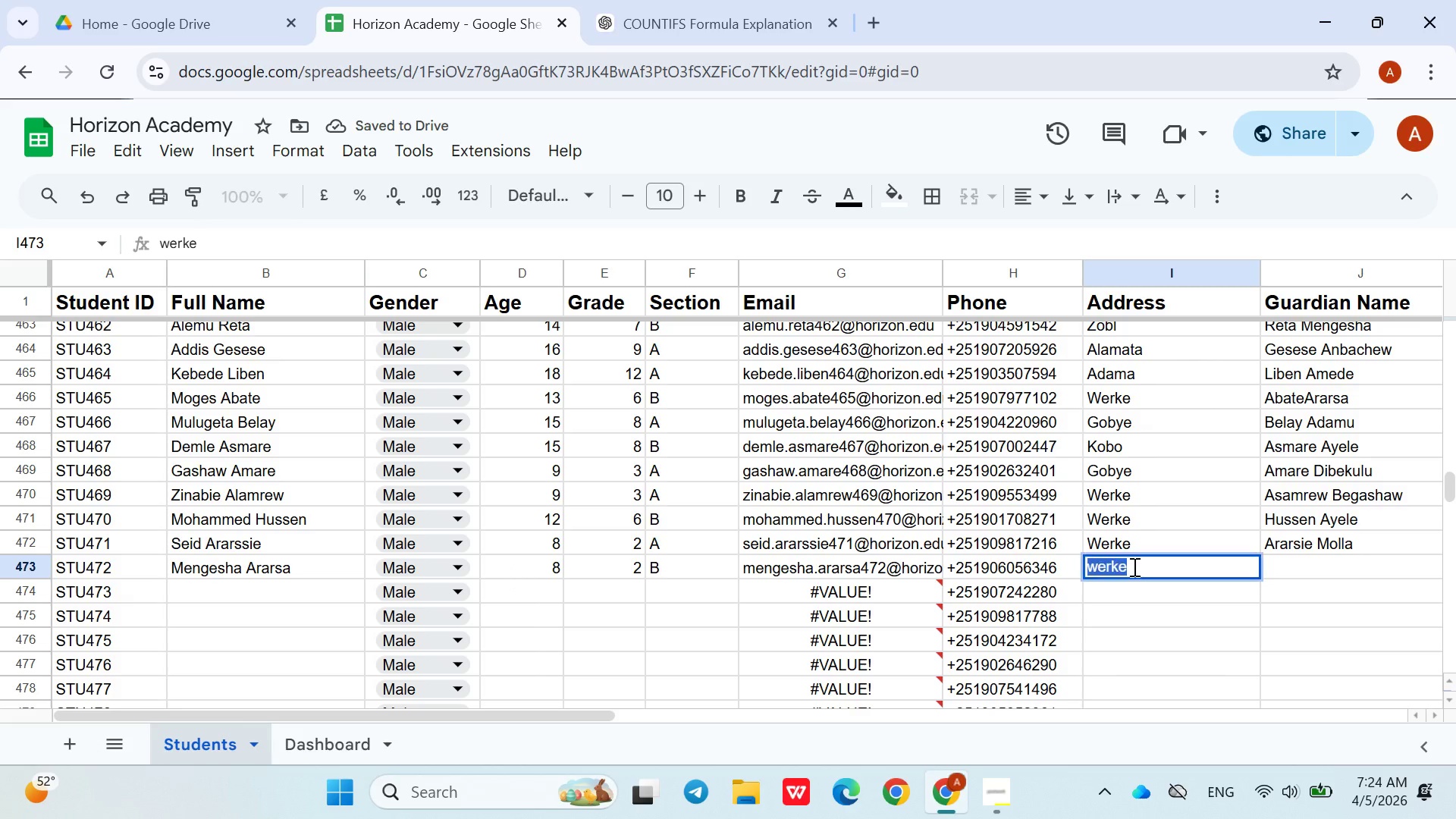 
triple_click([1133, 566])
 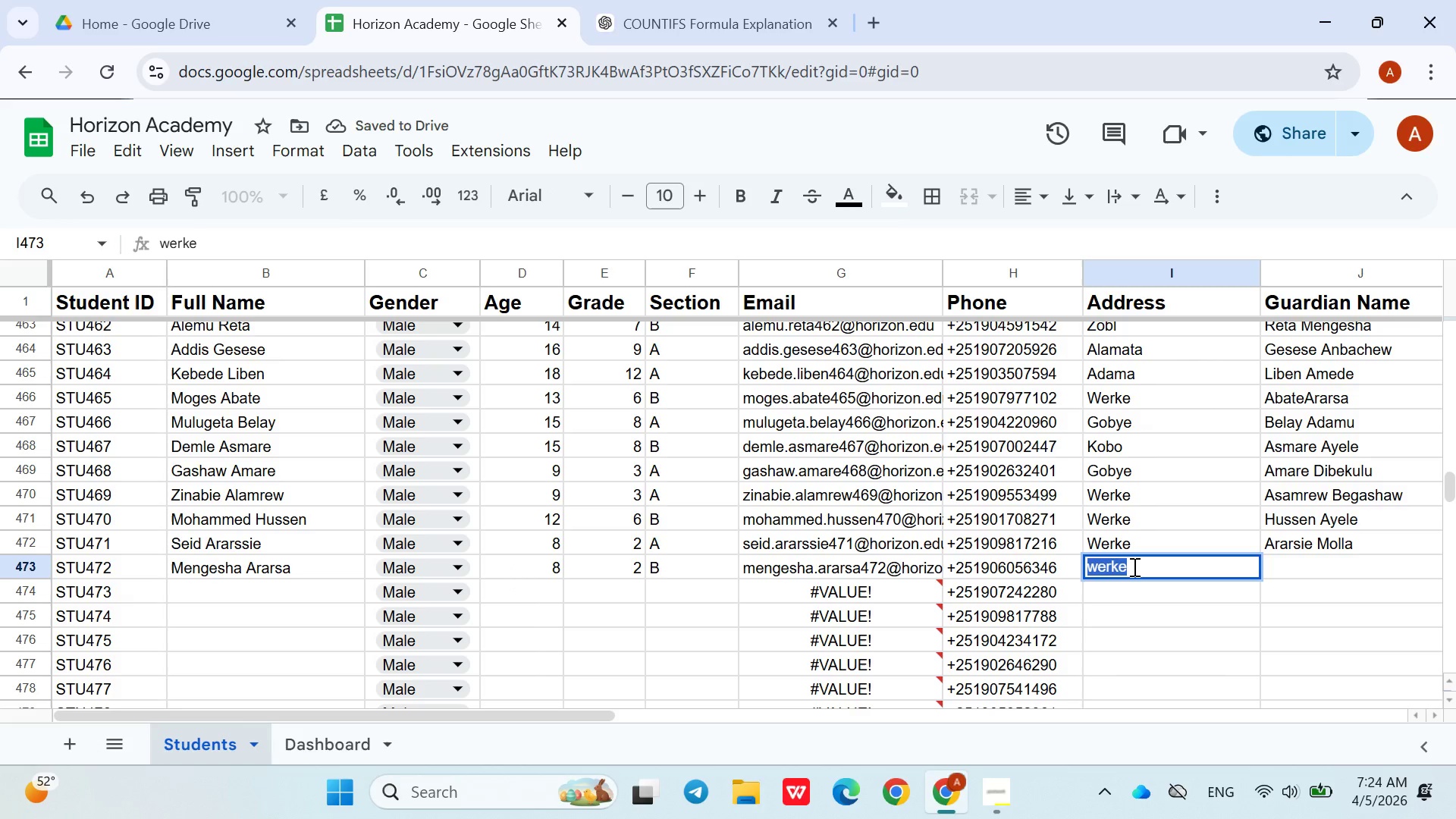 
type(Gob)
 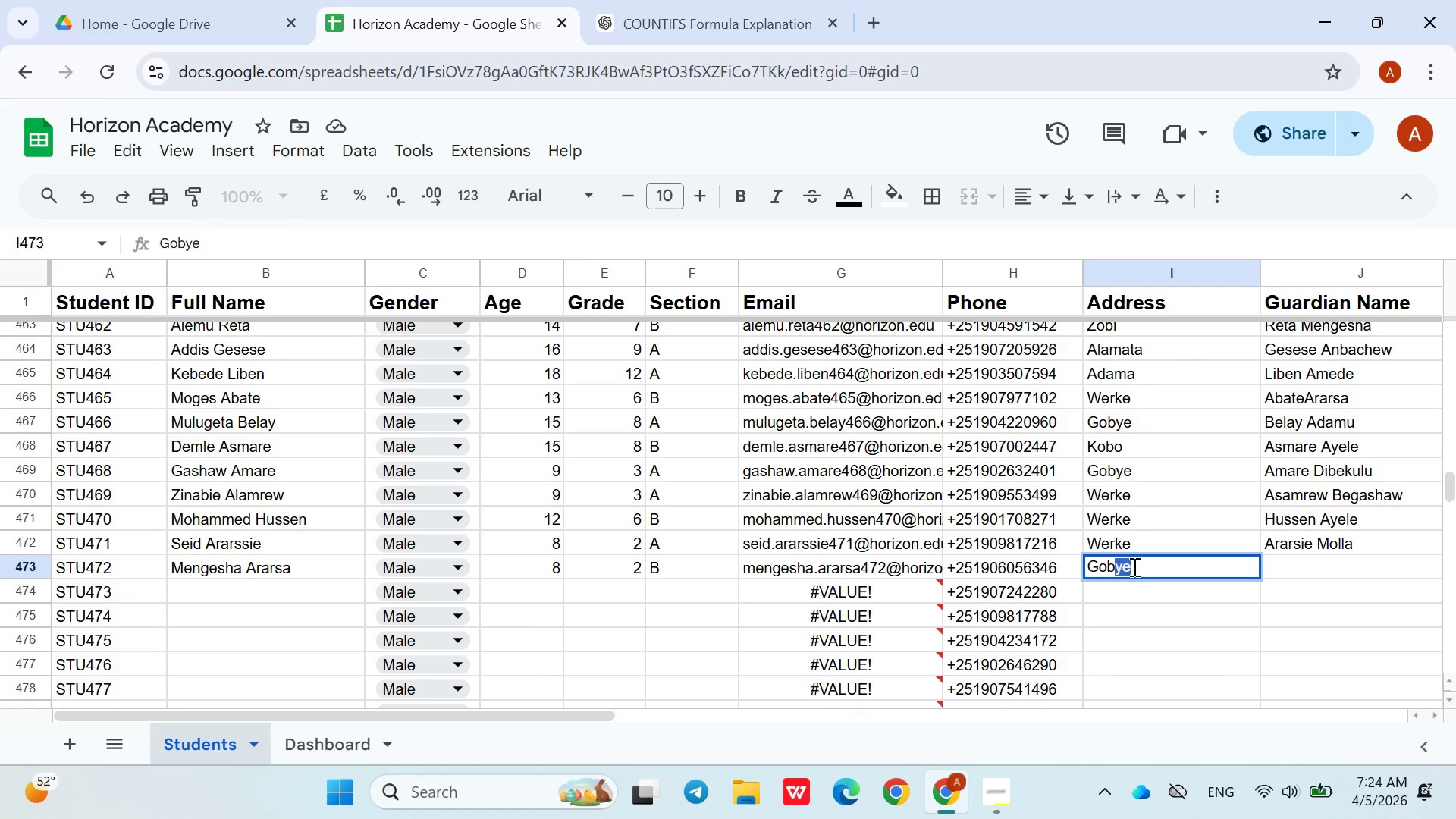 
key(ArrowDown)
 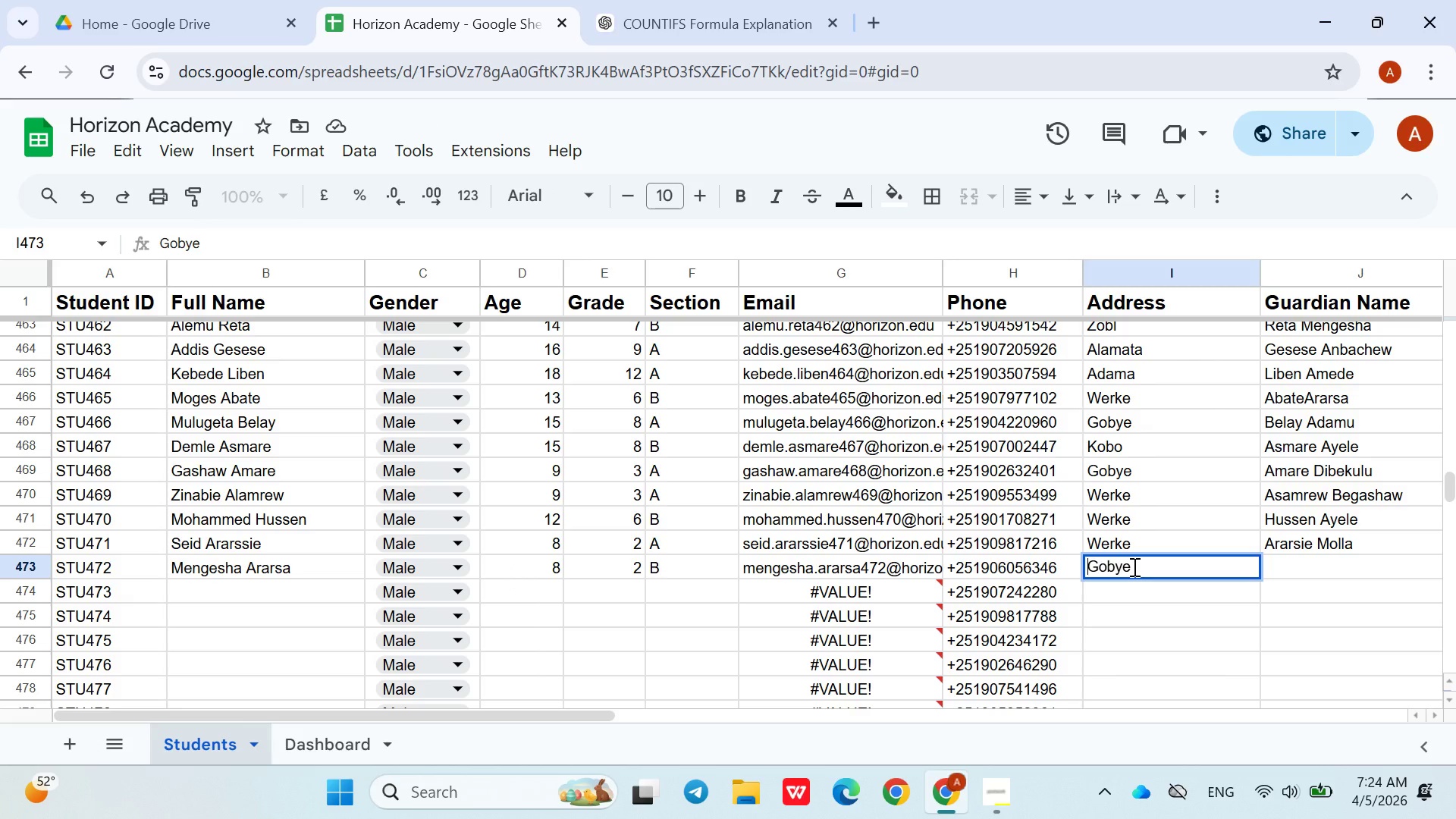 
key(ArrowUp)
 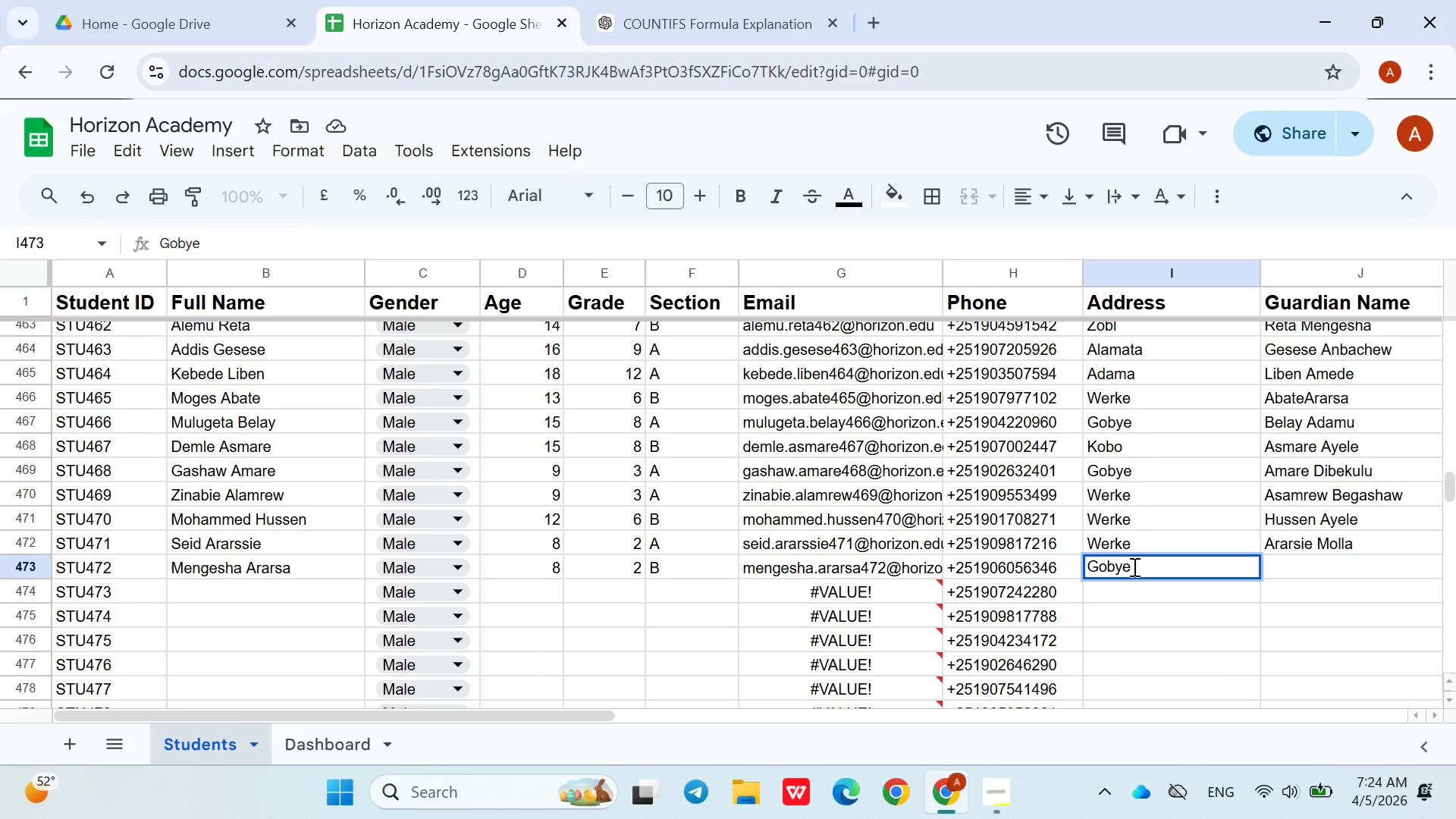 
key(ArrowDown)
 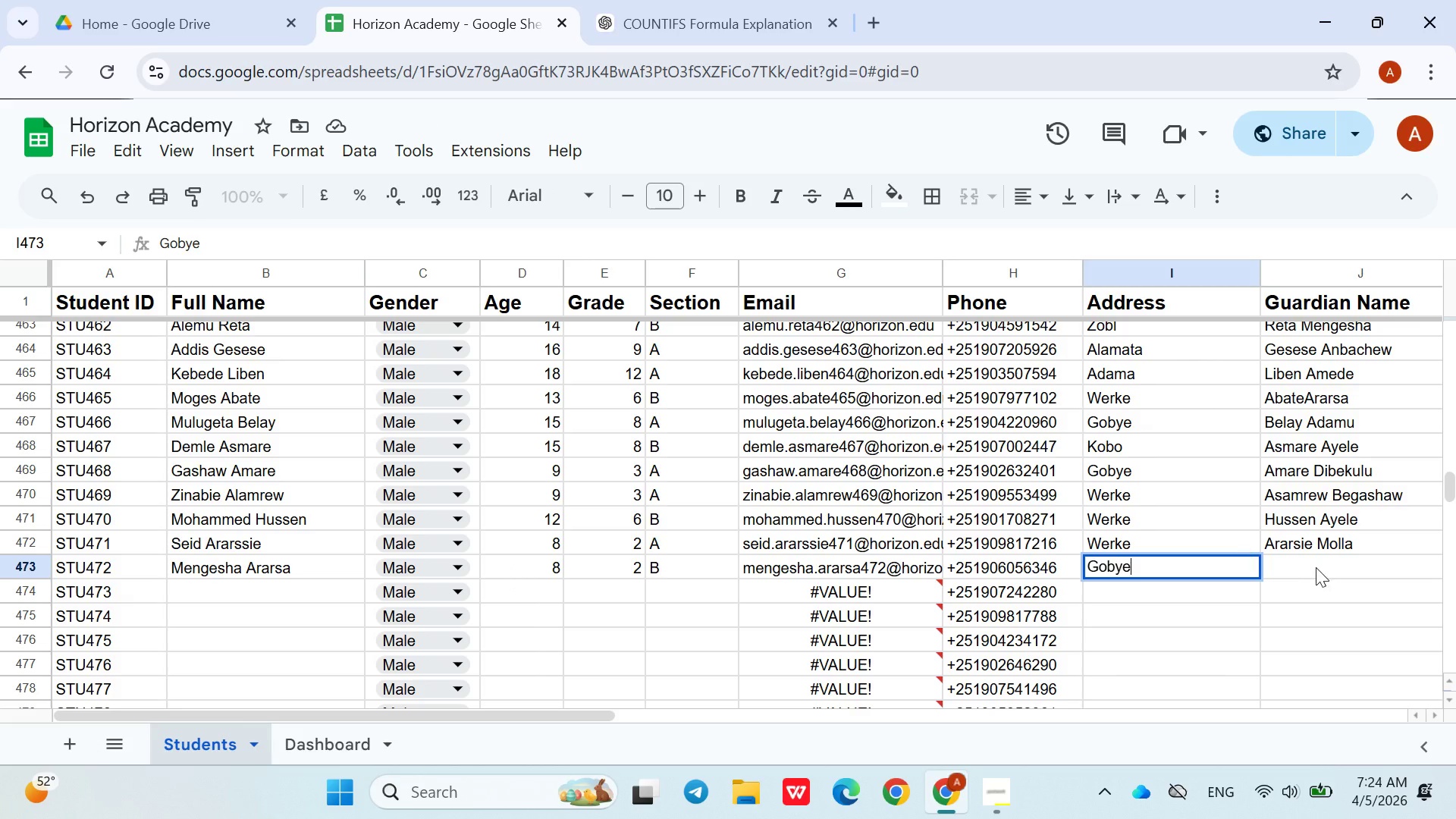 
left_click([1318, 568])
 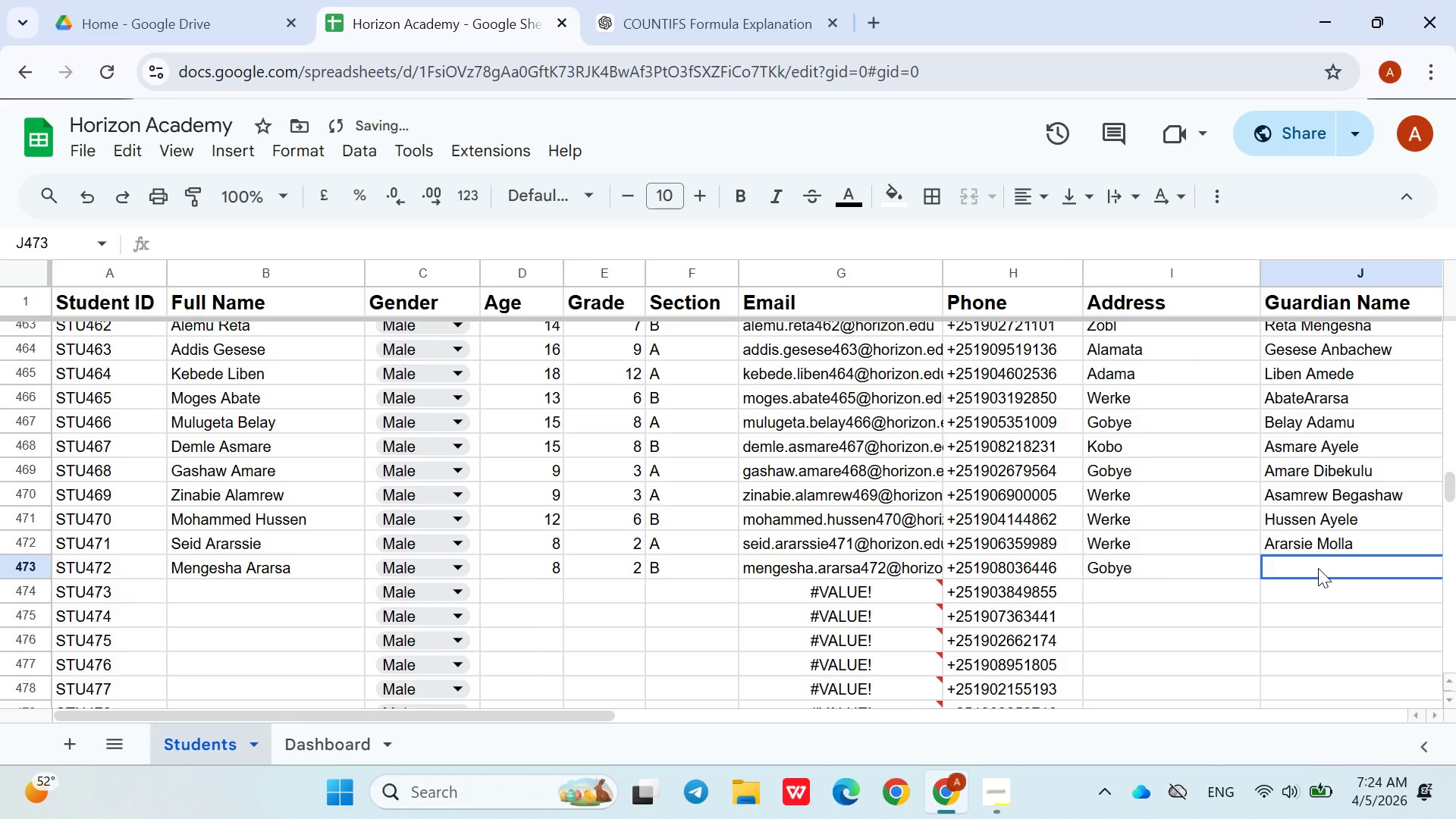 
type(Ararsa Gobe)
 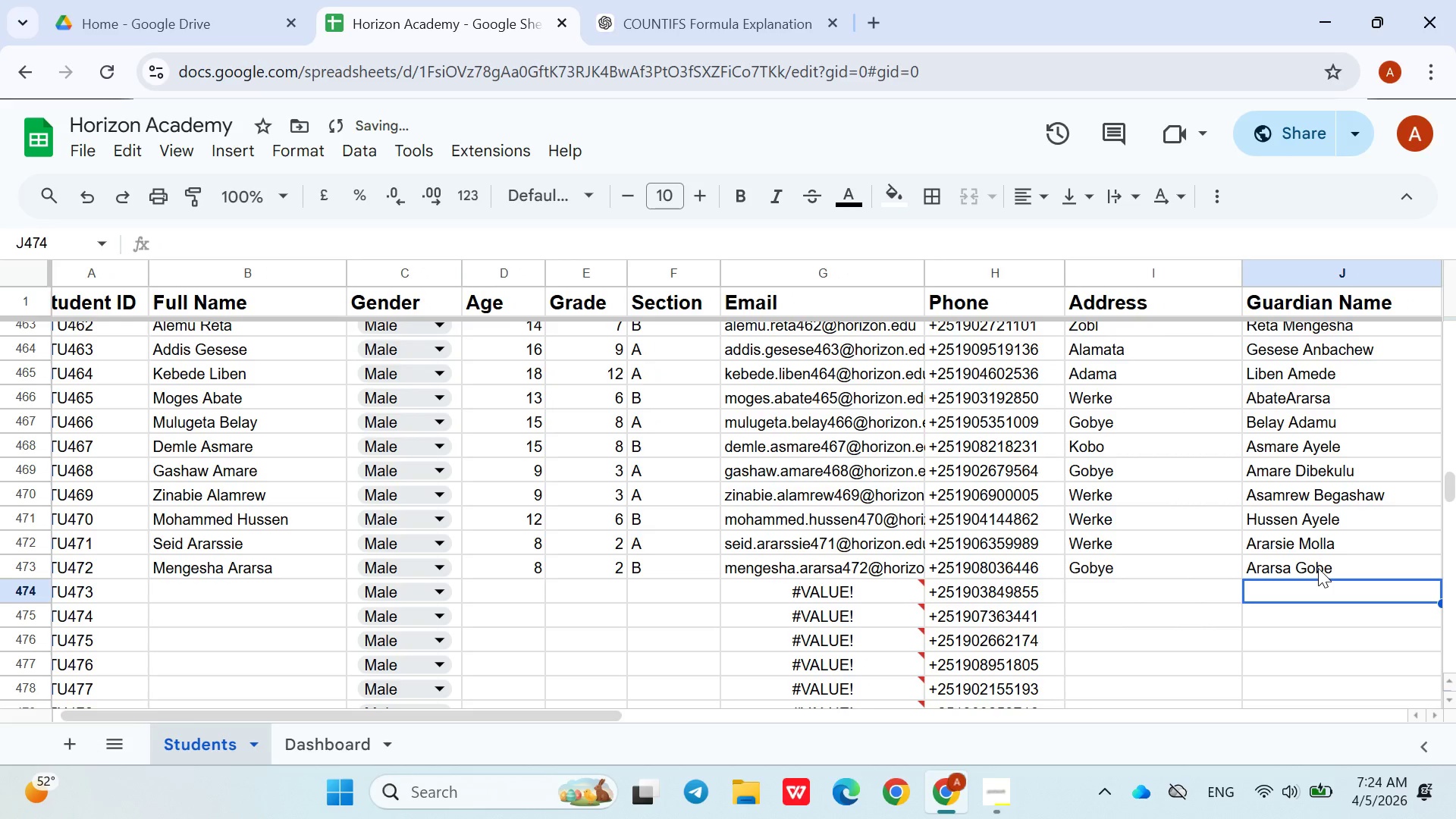 
 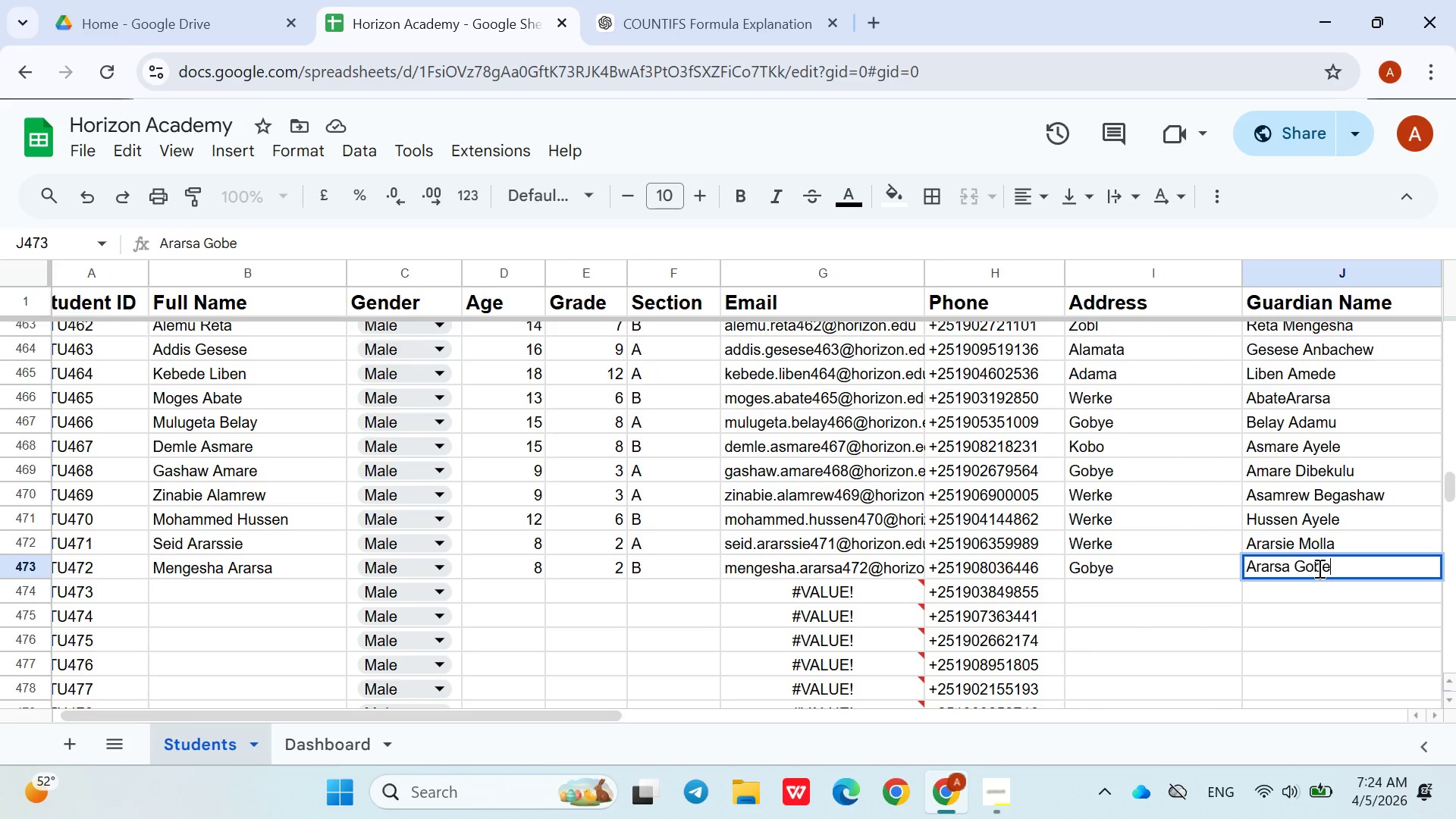 
key(ArrowDown)
 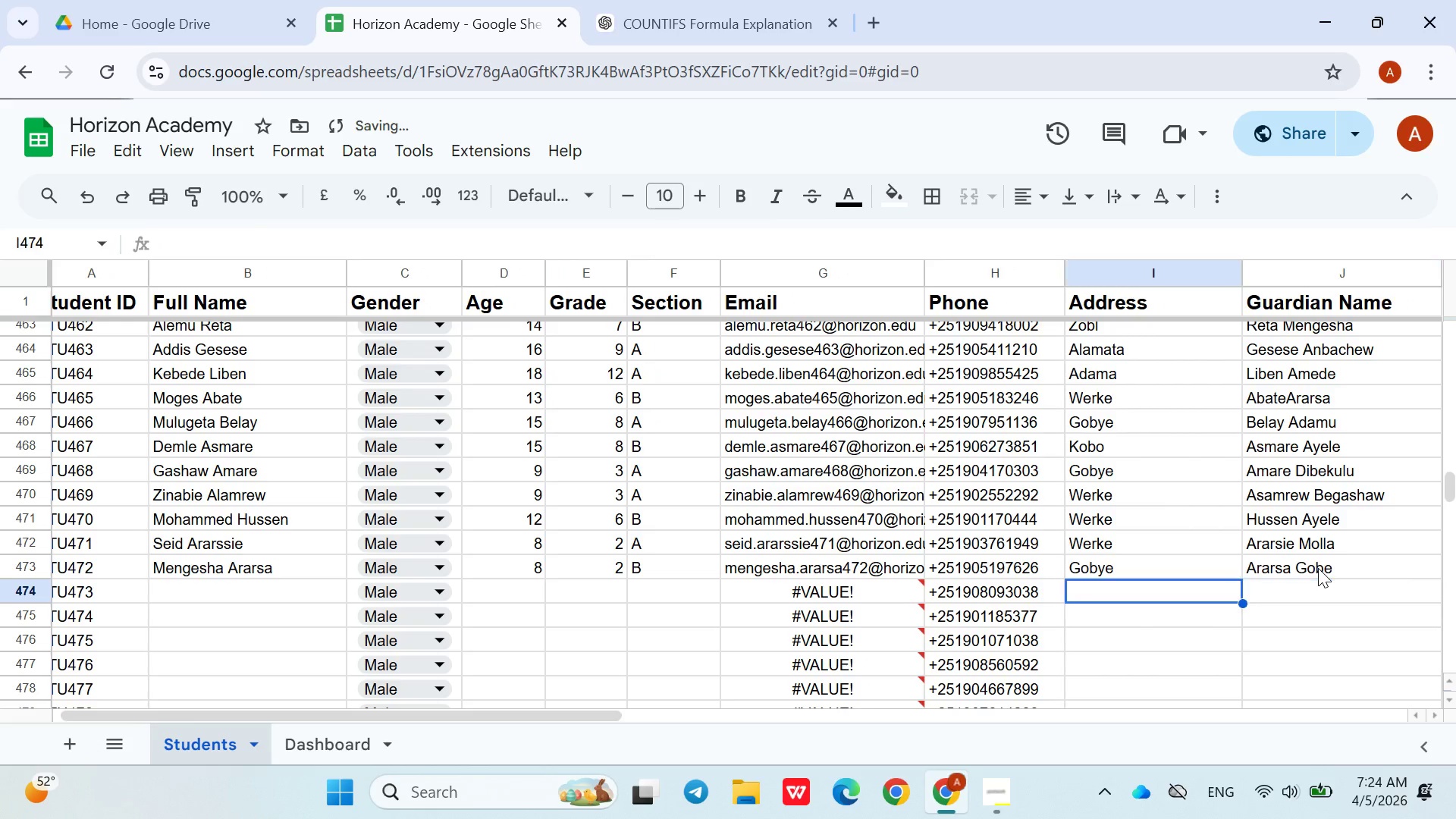 
hold_key(key=ArrowLeft, duration=0.81)
 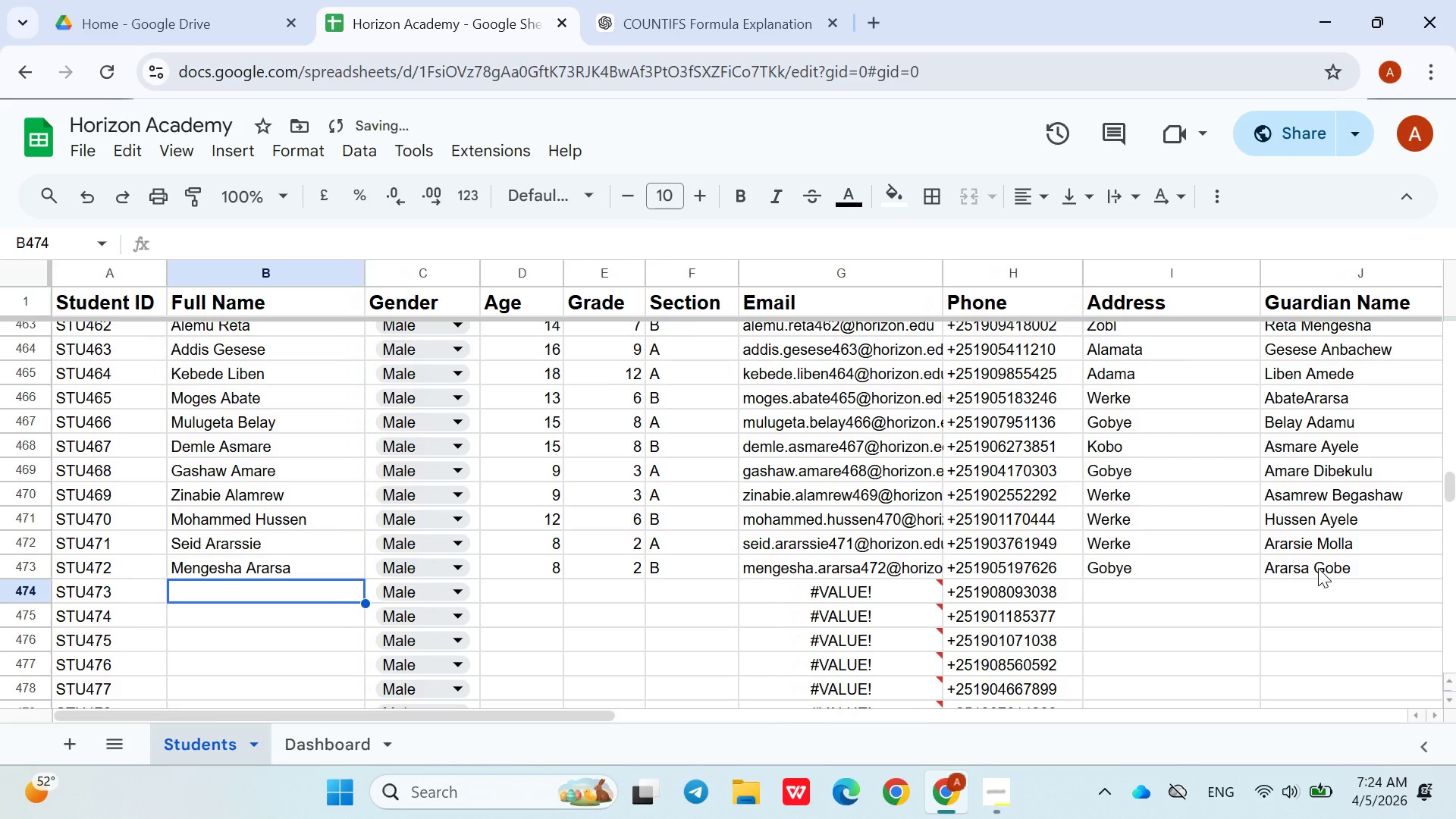 
key(ArrowRight)
 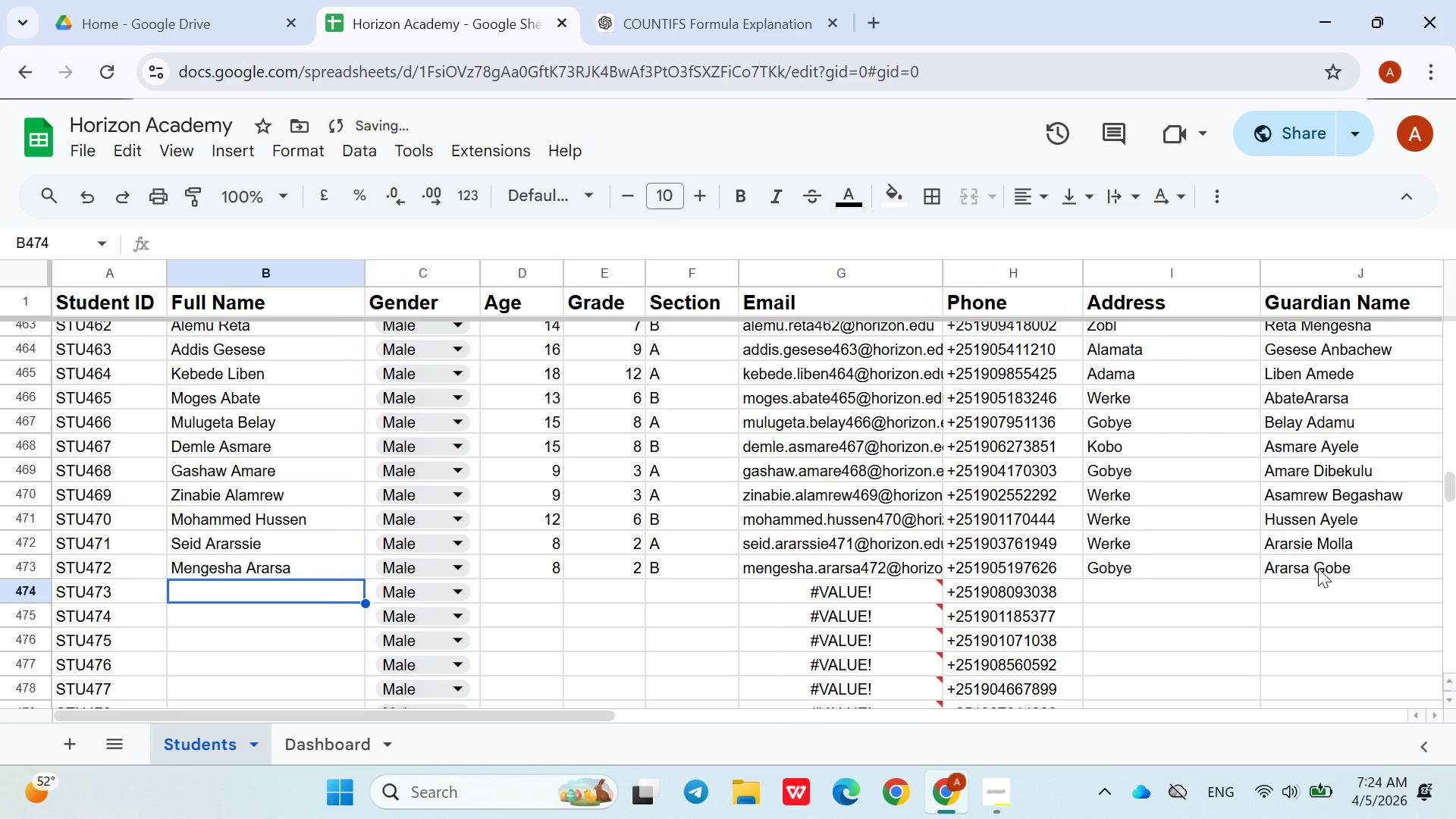 
hold_key(key=ShiftLeft, duration=0.33)
 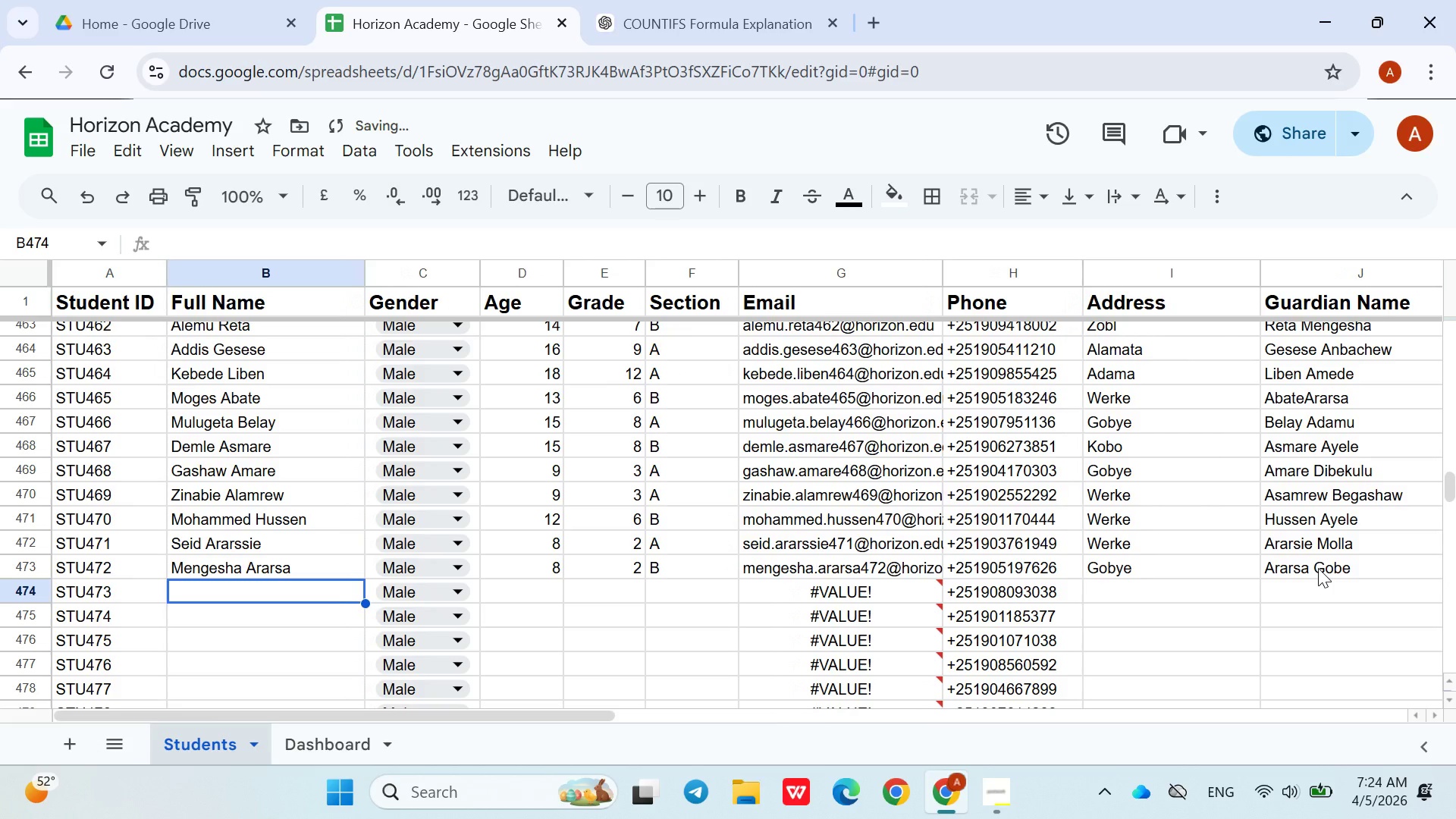 
type(Mushra Adno)
 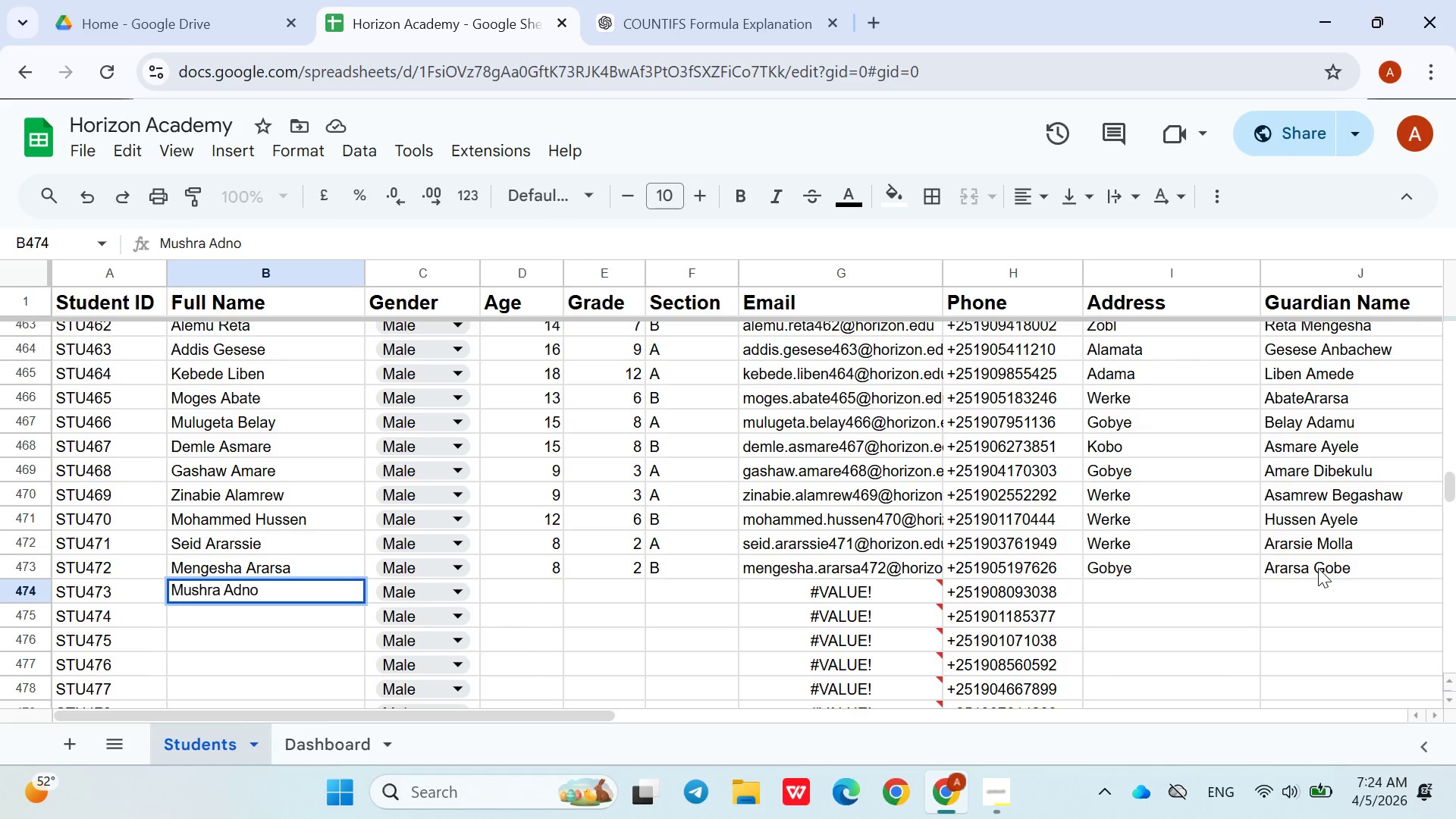 
left_click([460, 590])
 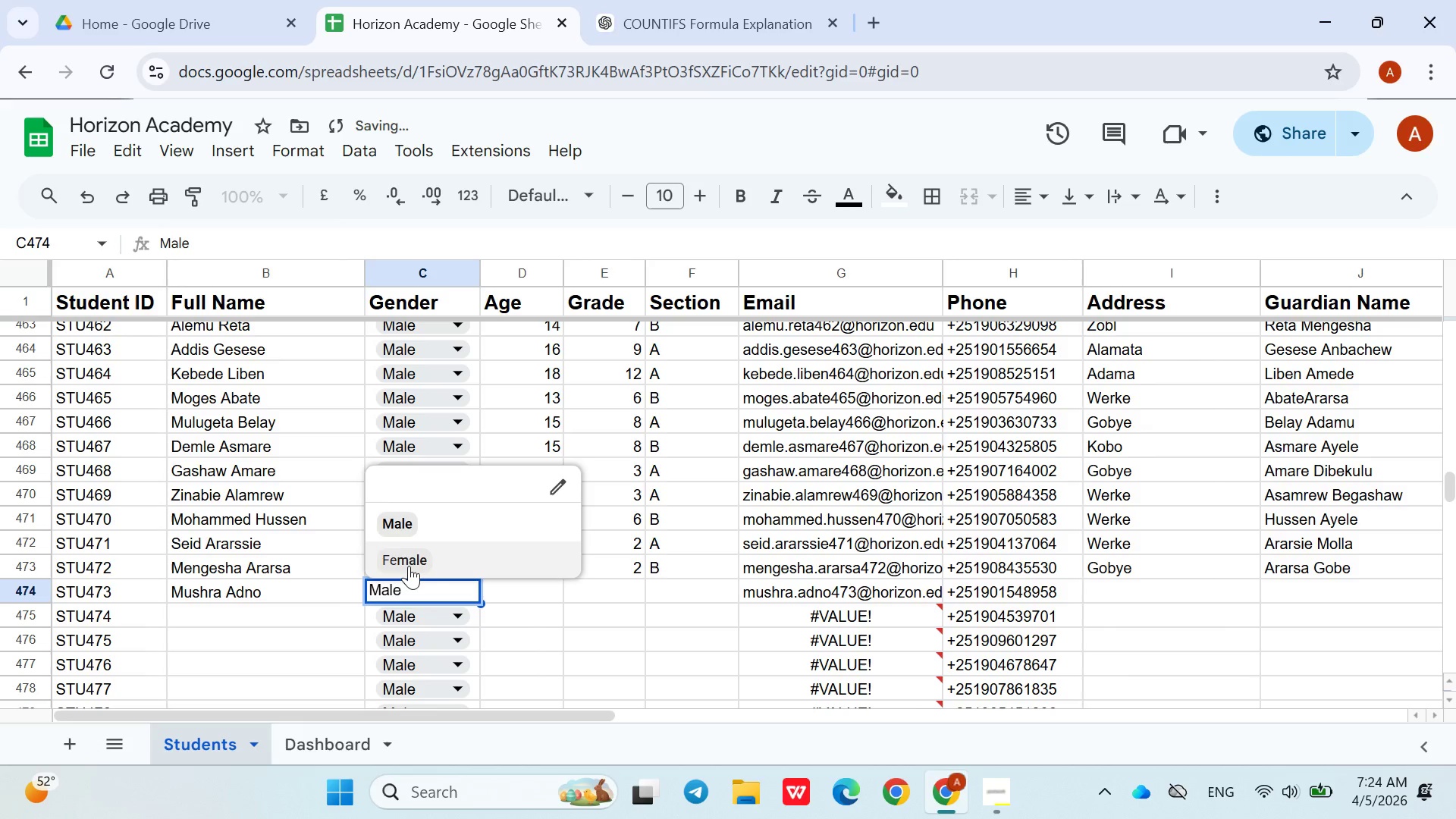 
left_click([409, 566])
 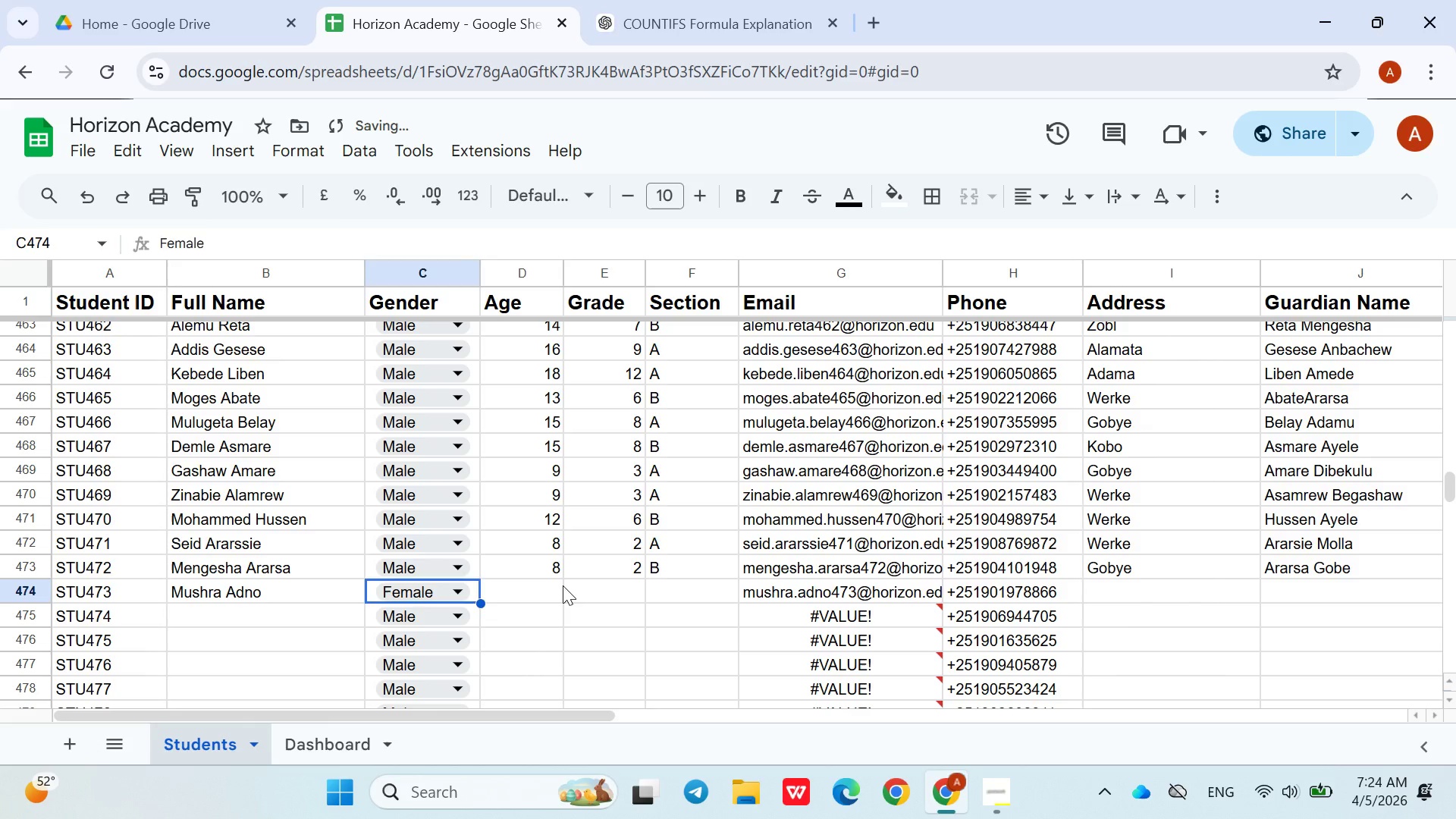 
left_click([561, 585])
 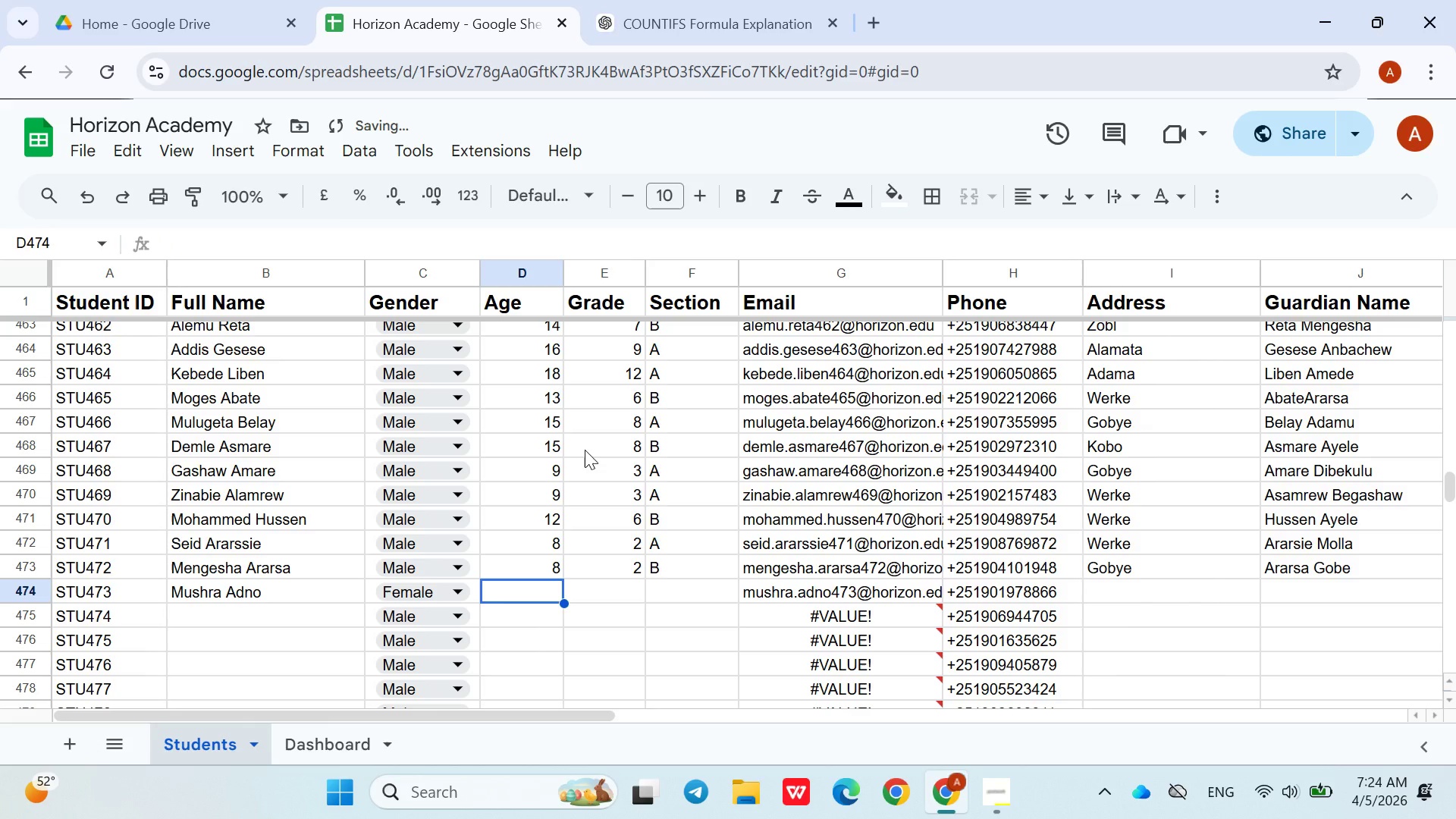 
key(9)
 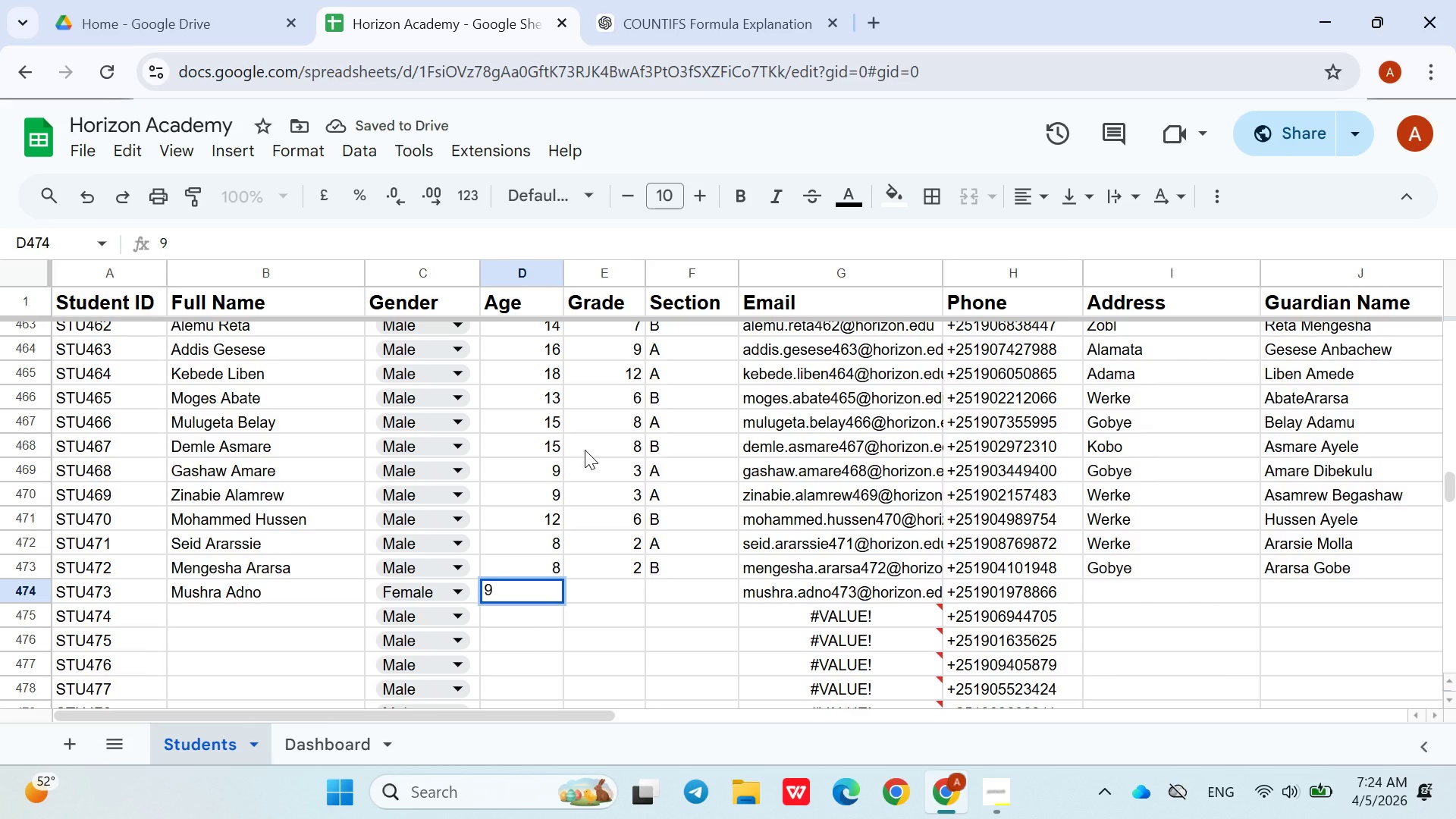 
key(ArrowRight)
 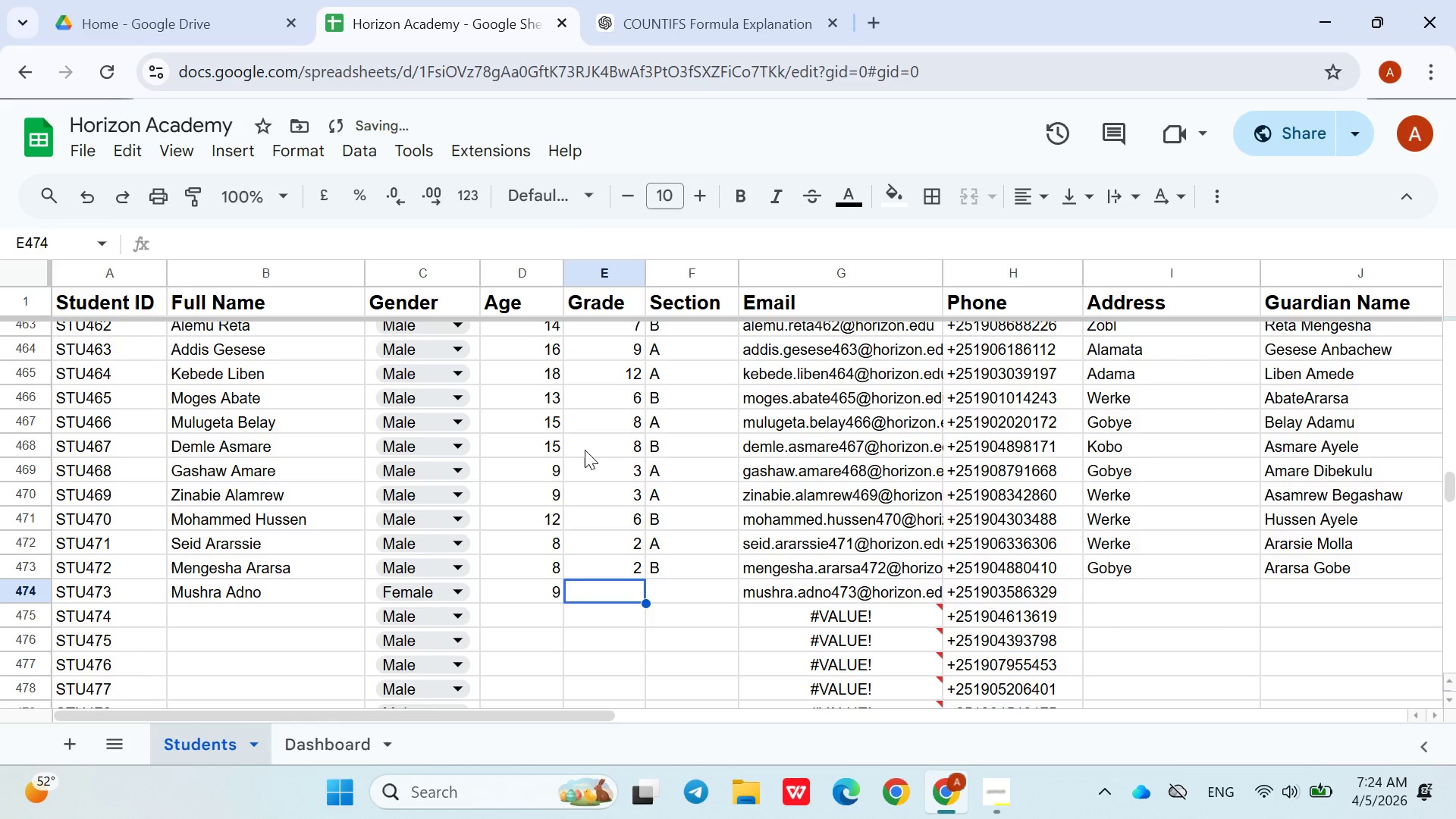 
key(3)
 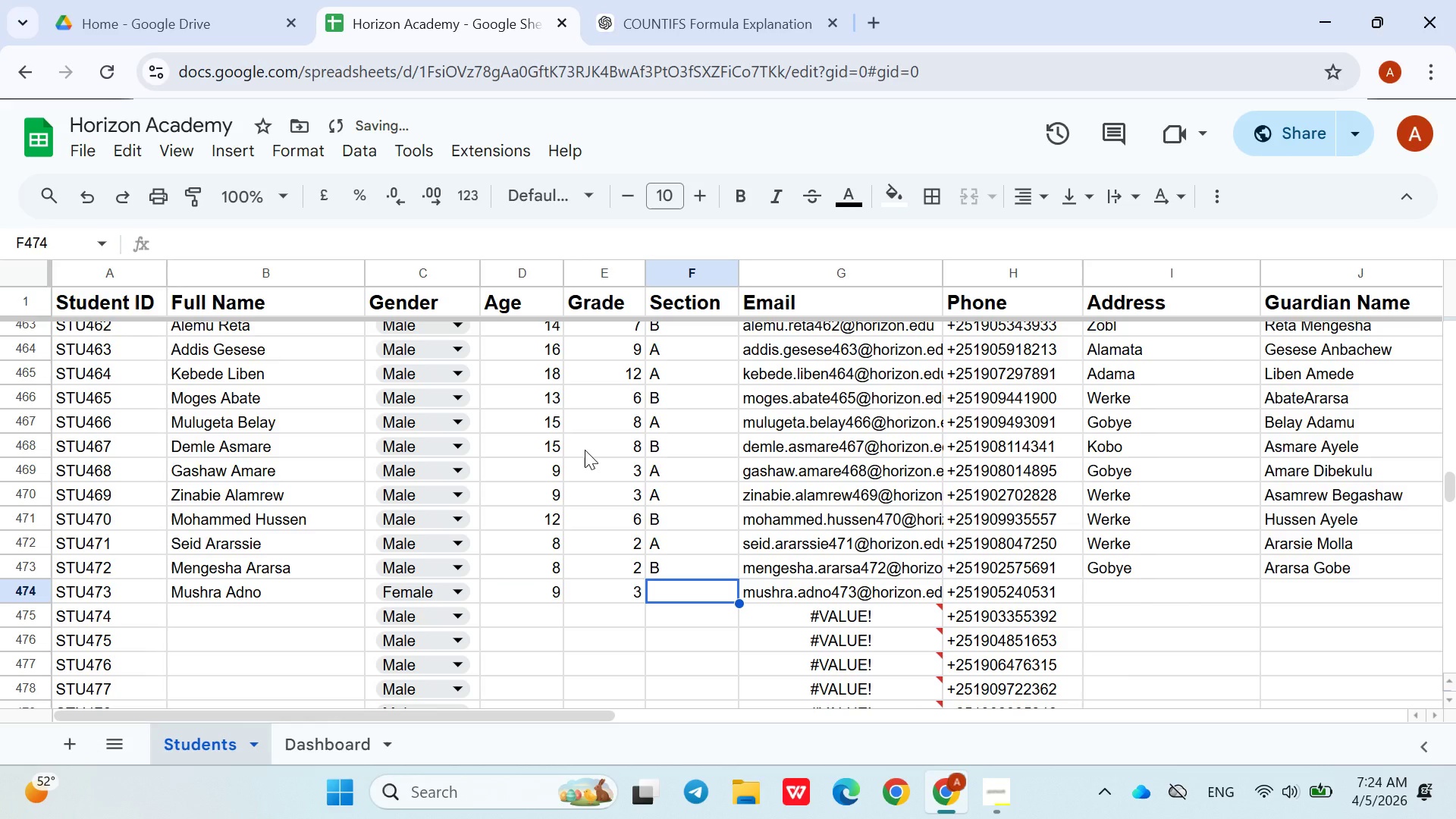 
key(ArrowRight)
 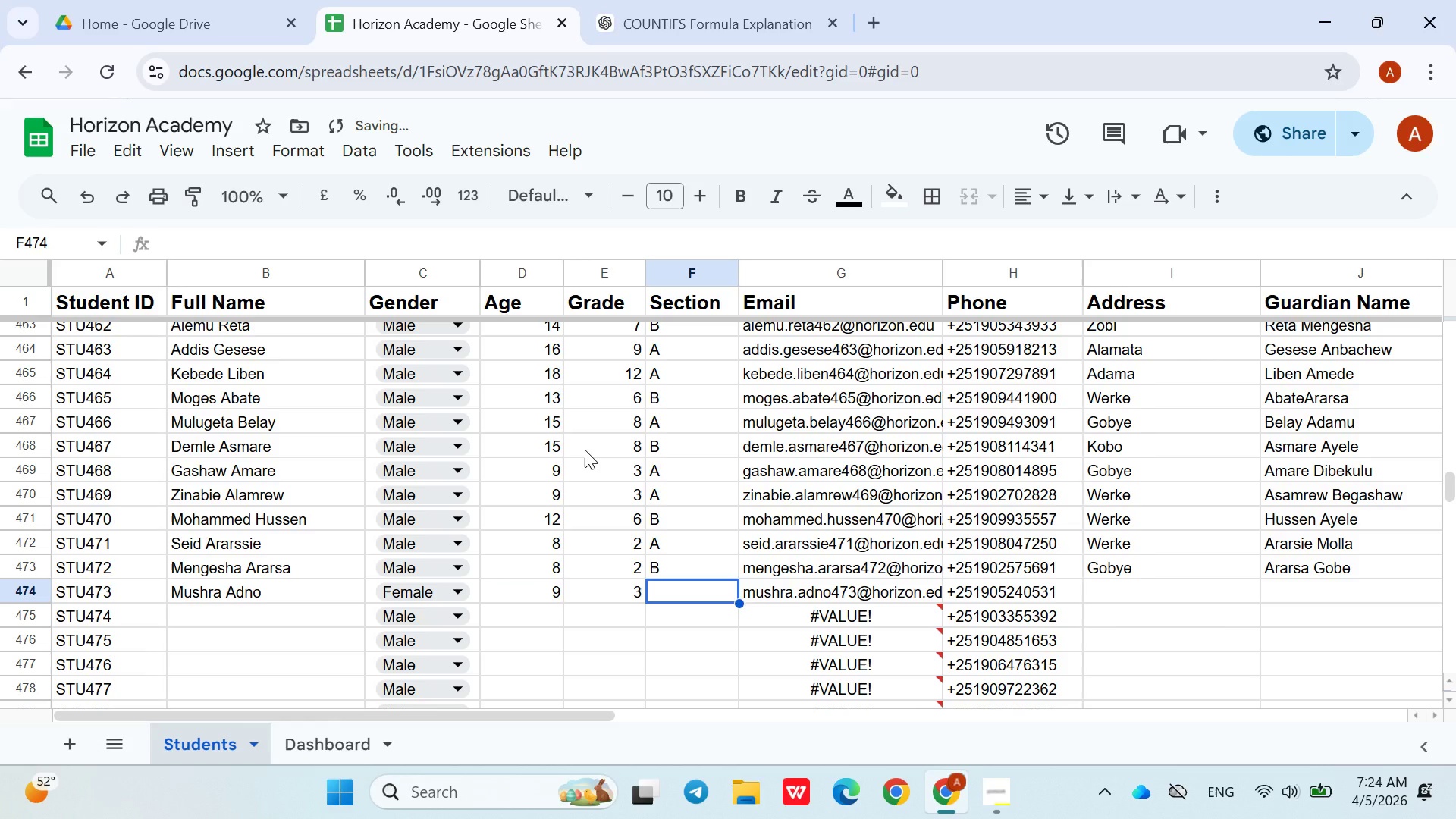 
key(Shift+ShiftLeft)
 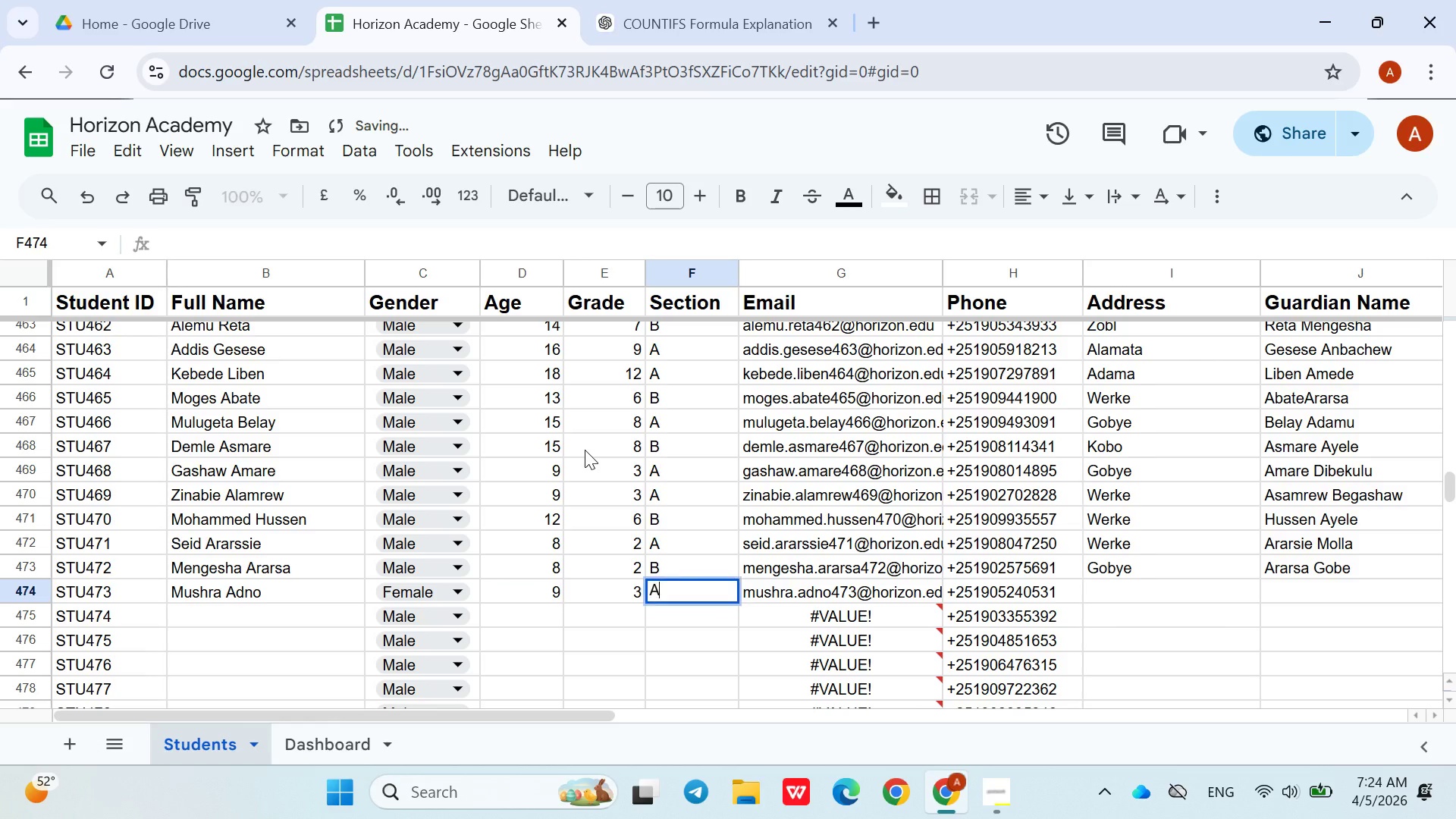 
key(Shift+A)
 